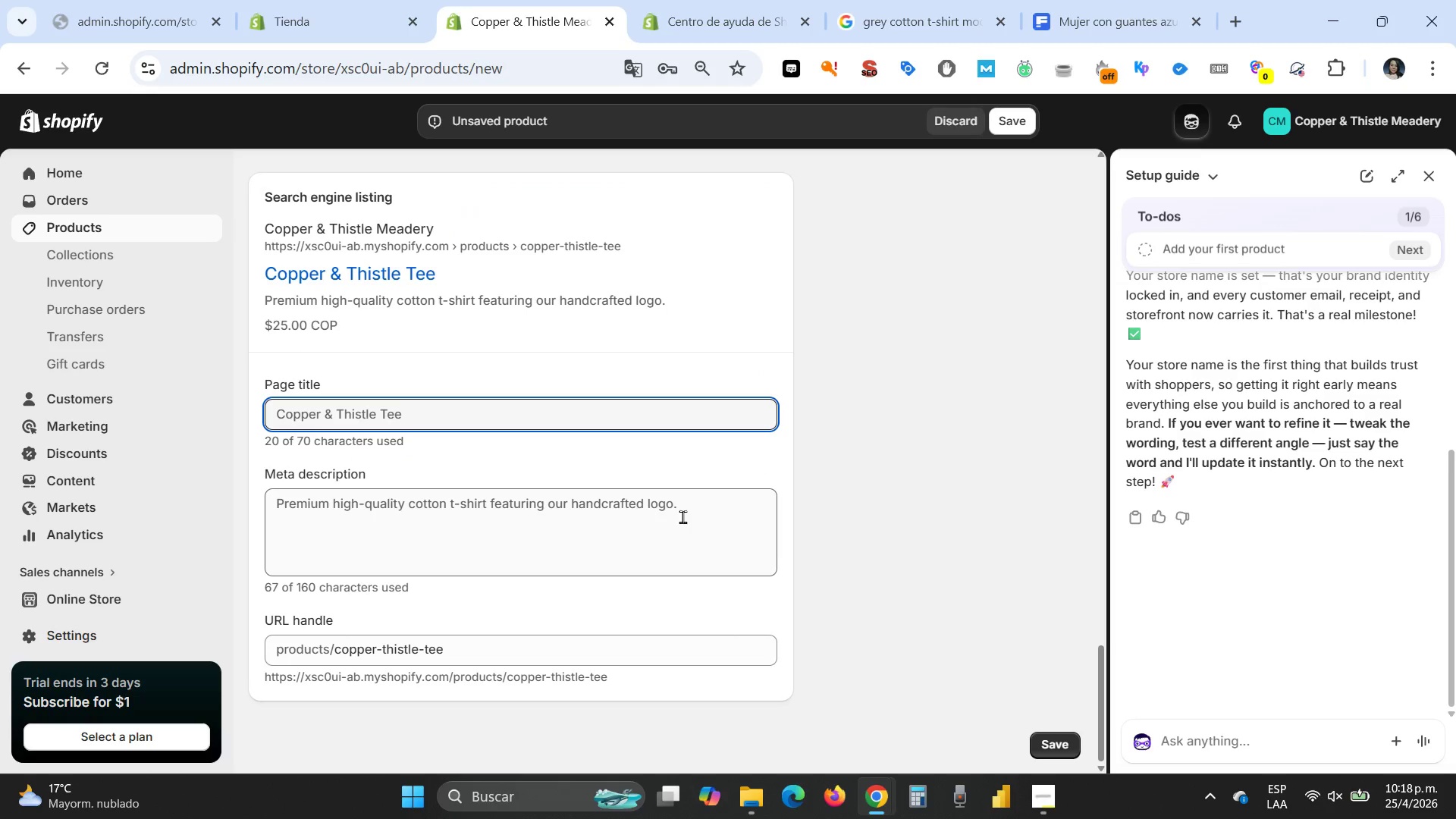 
left_click_drag(start_coordinate=[690, 507], to_coordinate=[216, 494])
 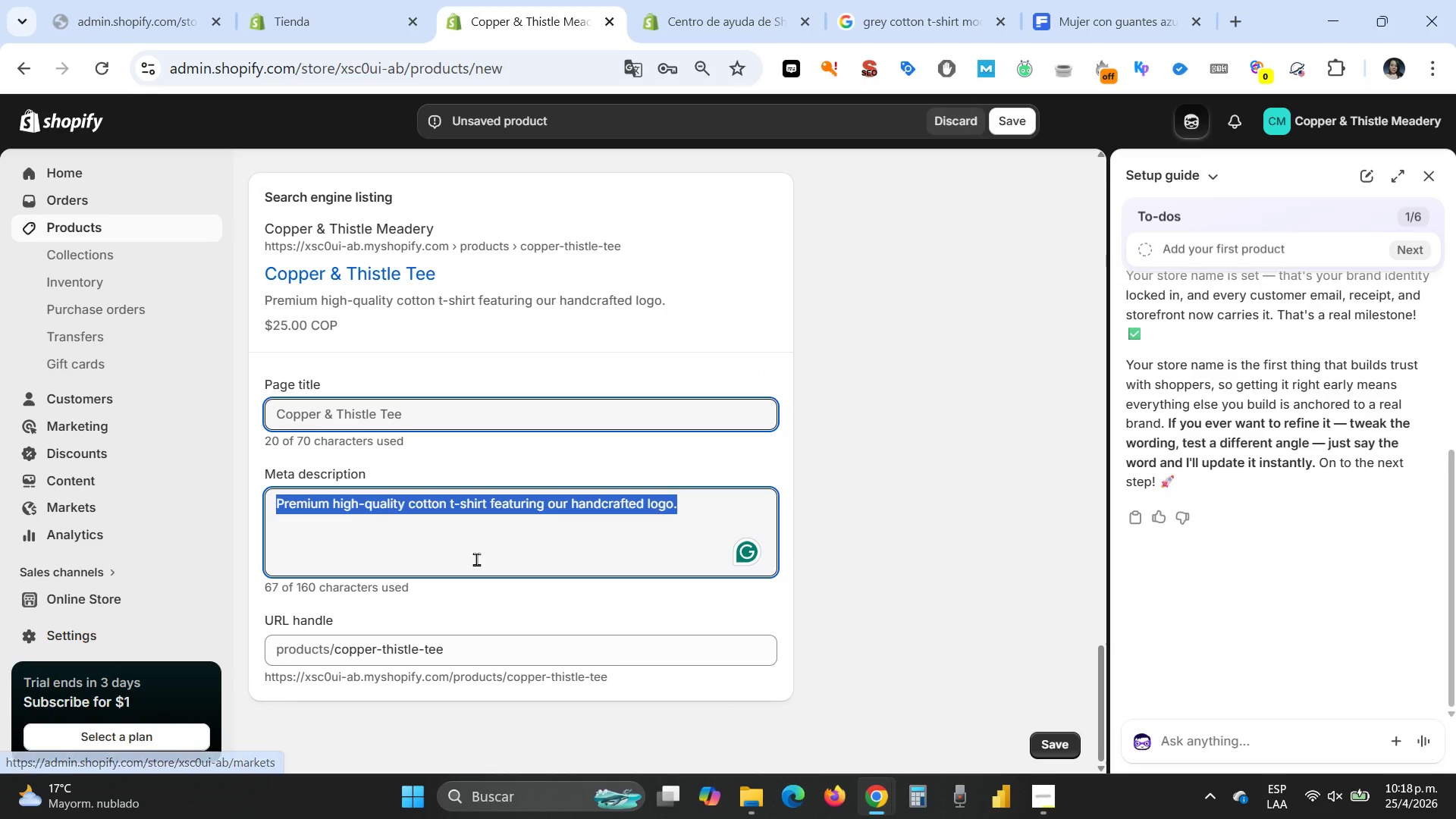 
key(Control+V)
 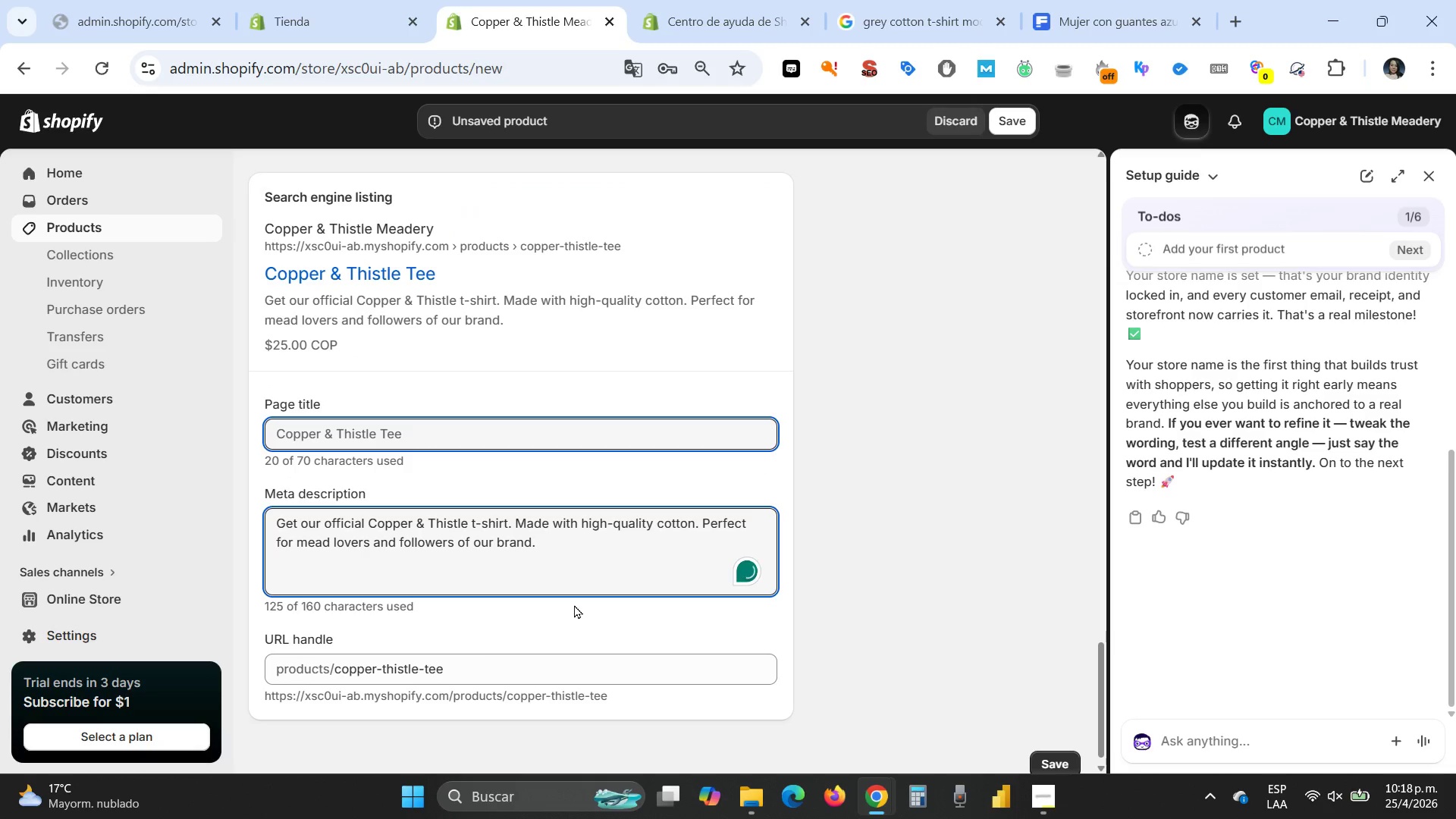 
scroll: coordinate [584, 562], scroll_direction: up, amount: 26.0
 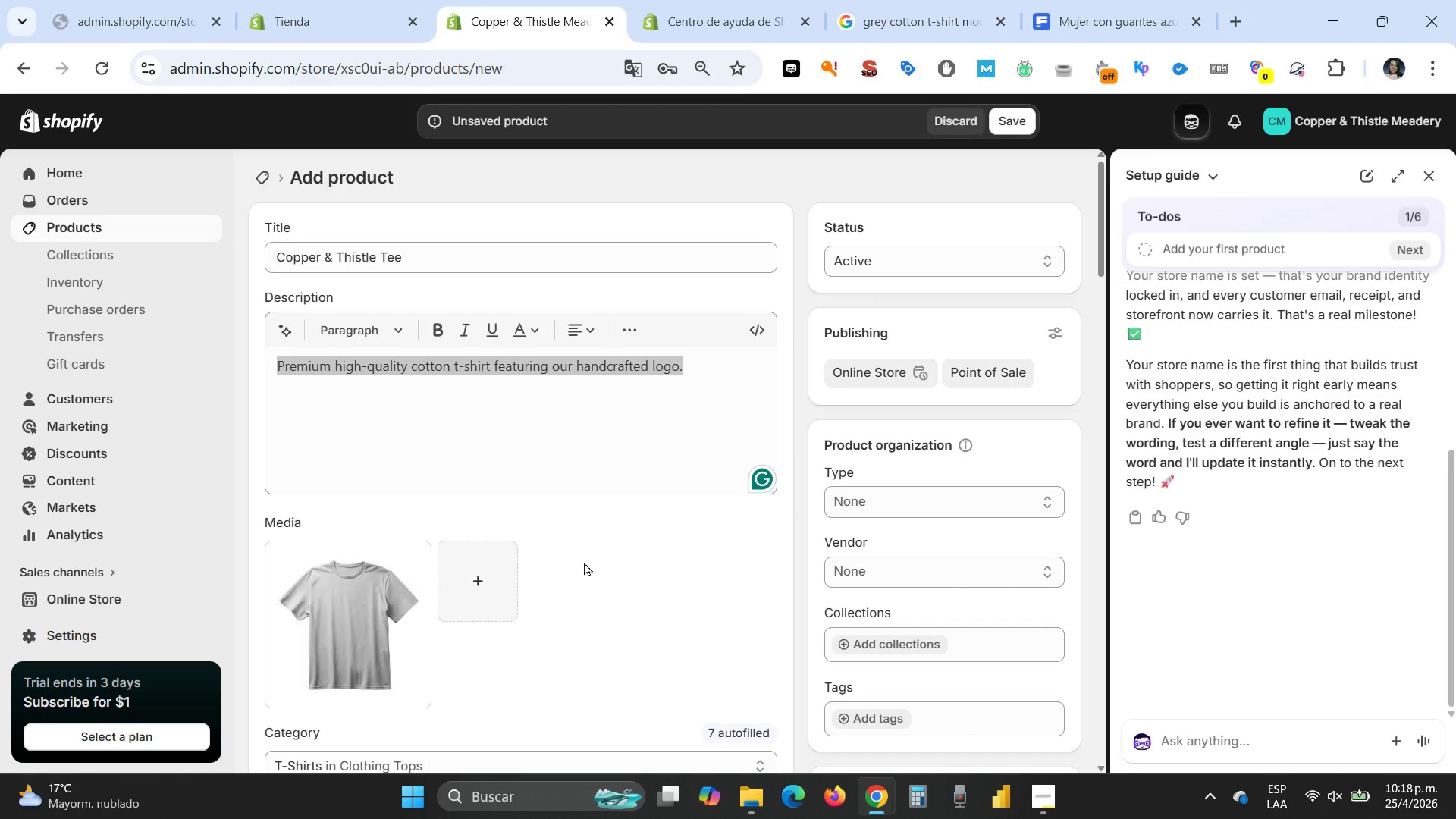 
scroll: coordinate [584, 562], scroll_direction: down, amount: 1.0
 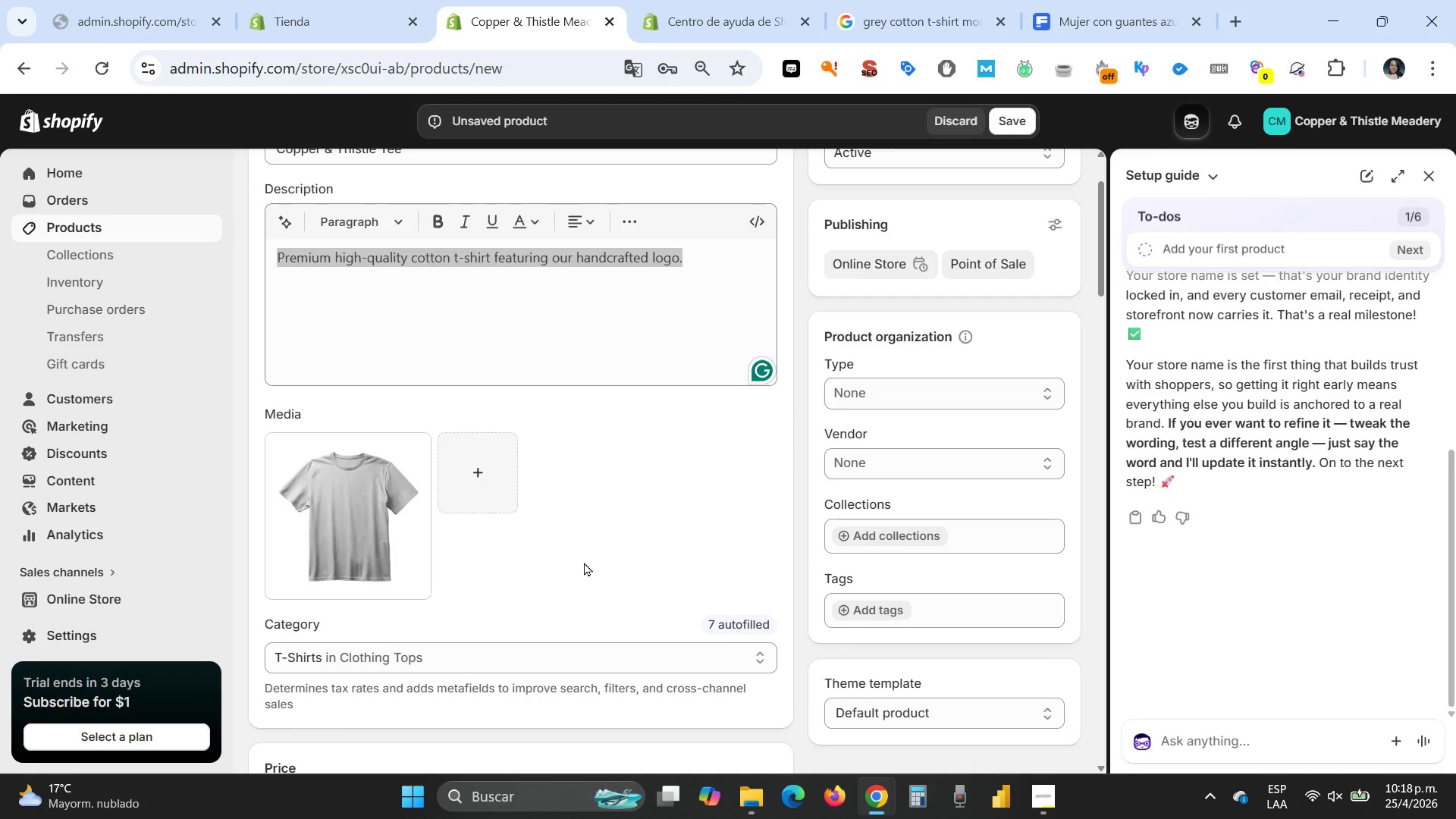 
wait(9.85)
 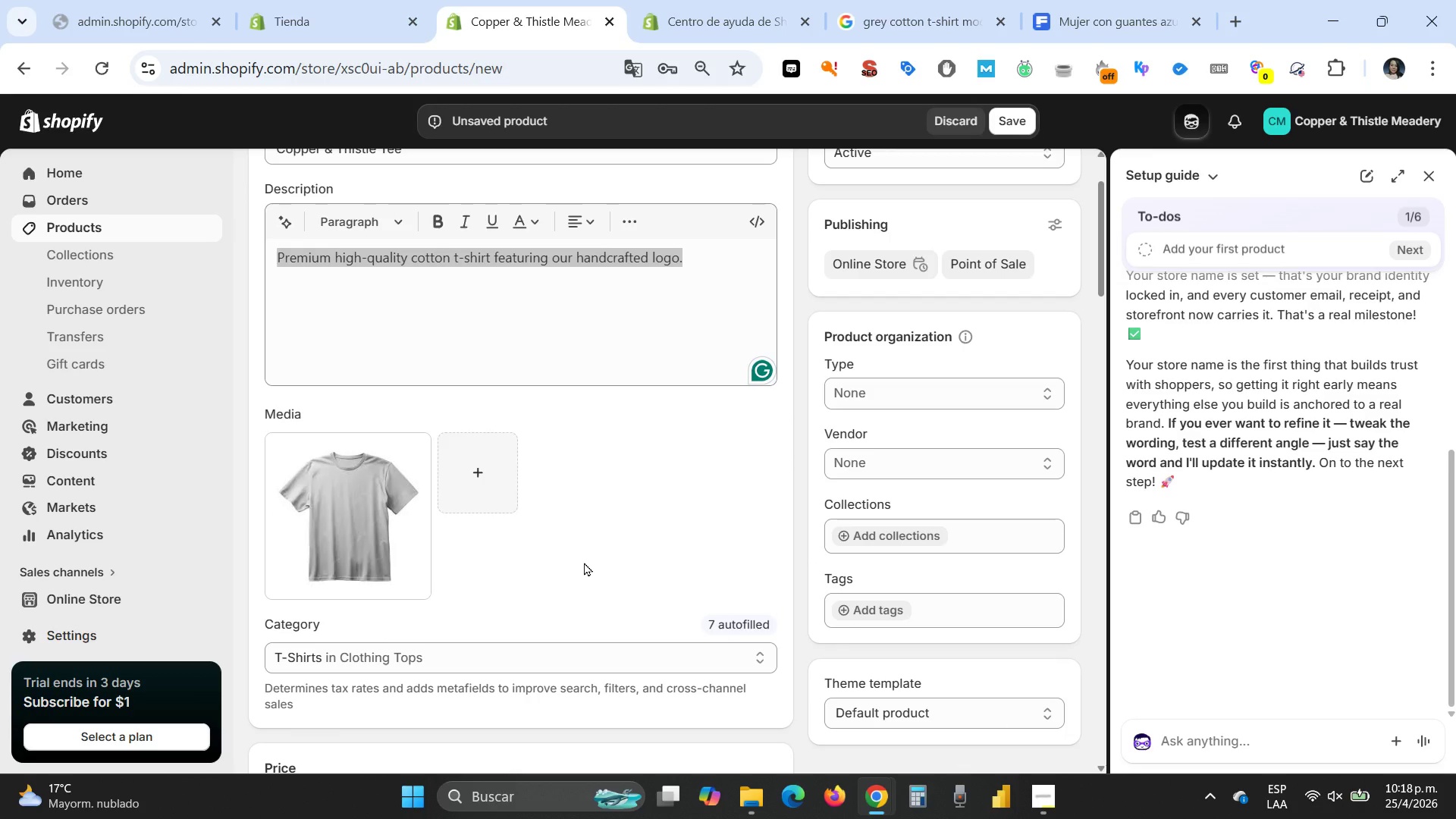 
scroll: coordinate [1032, 538], scroll_direction: down, amount: 1.0
 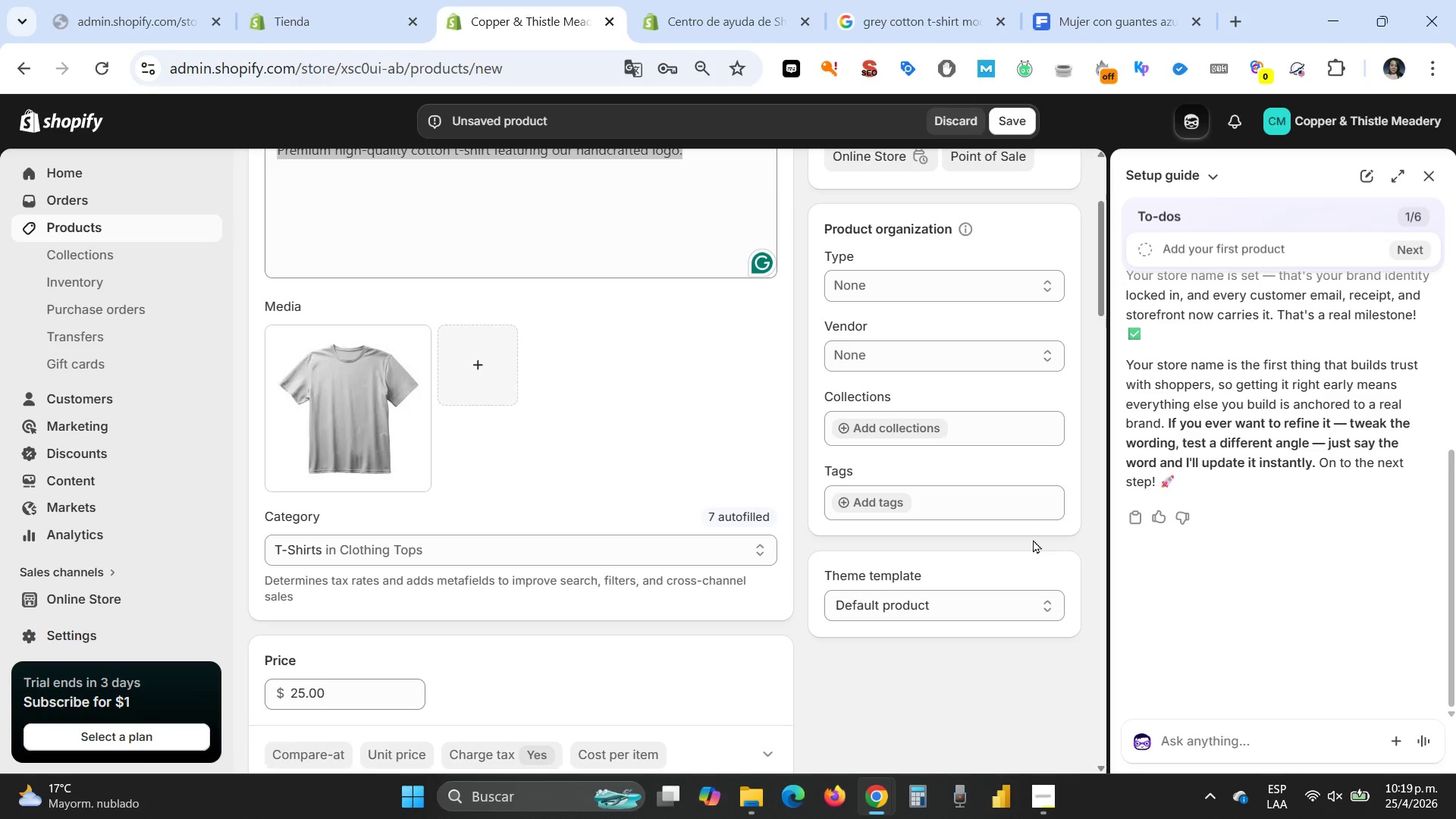 
wait(35.59)
 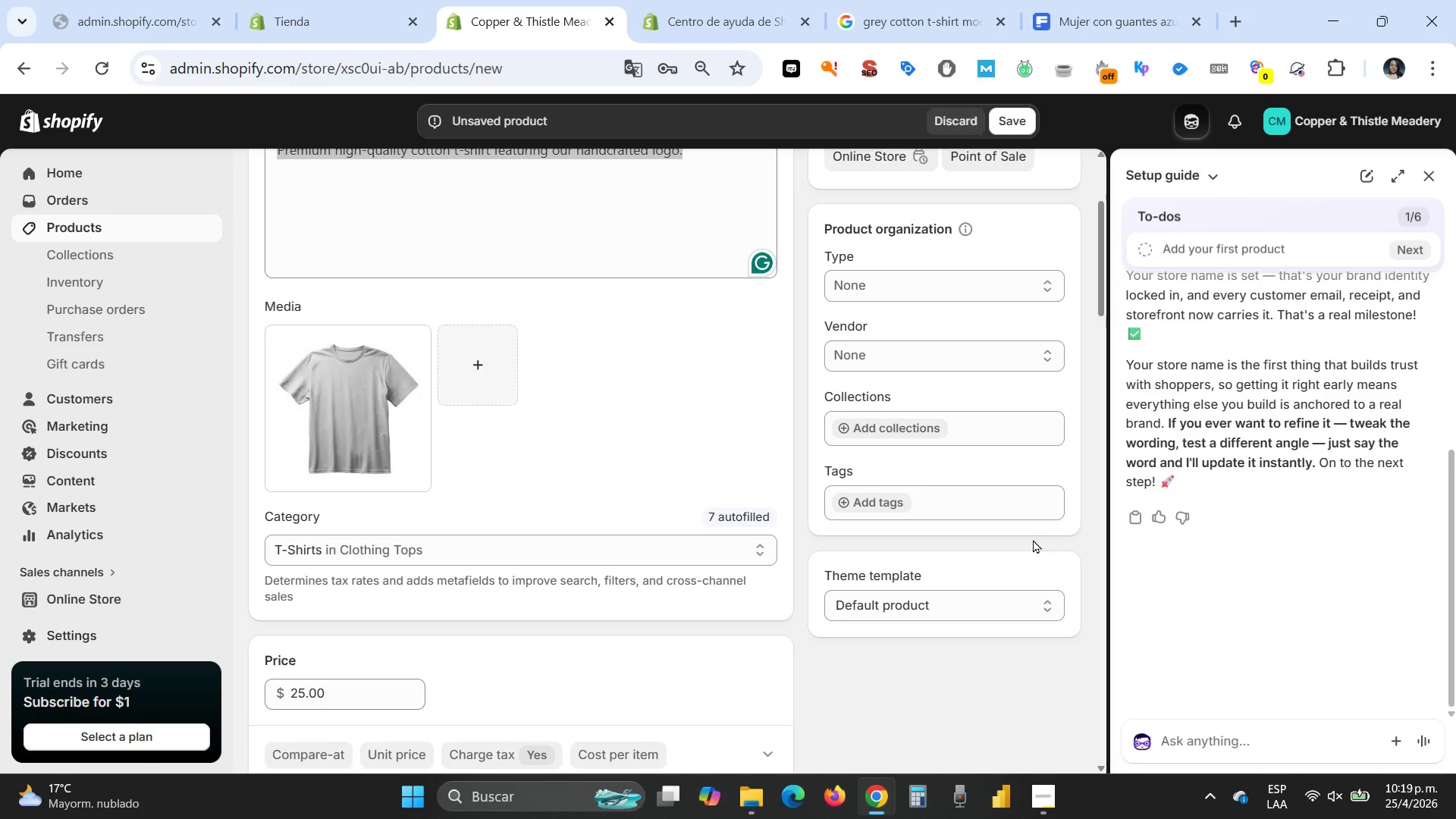 
left_click([898, 279])
 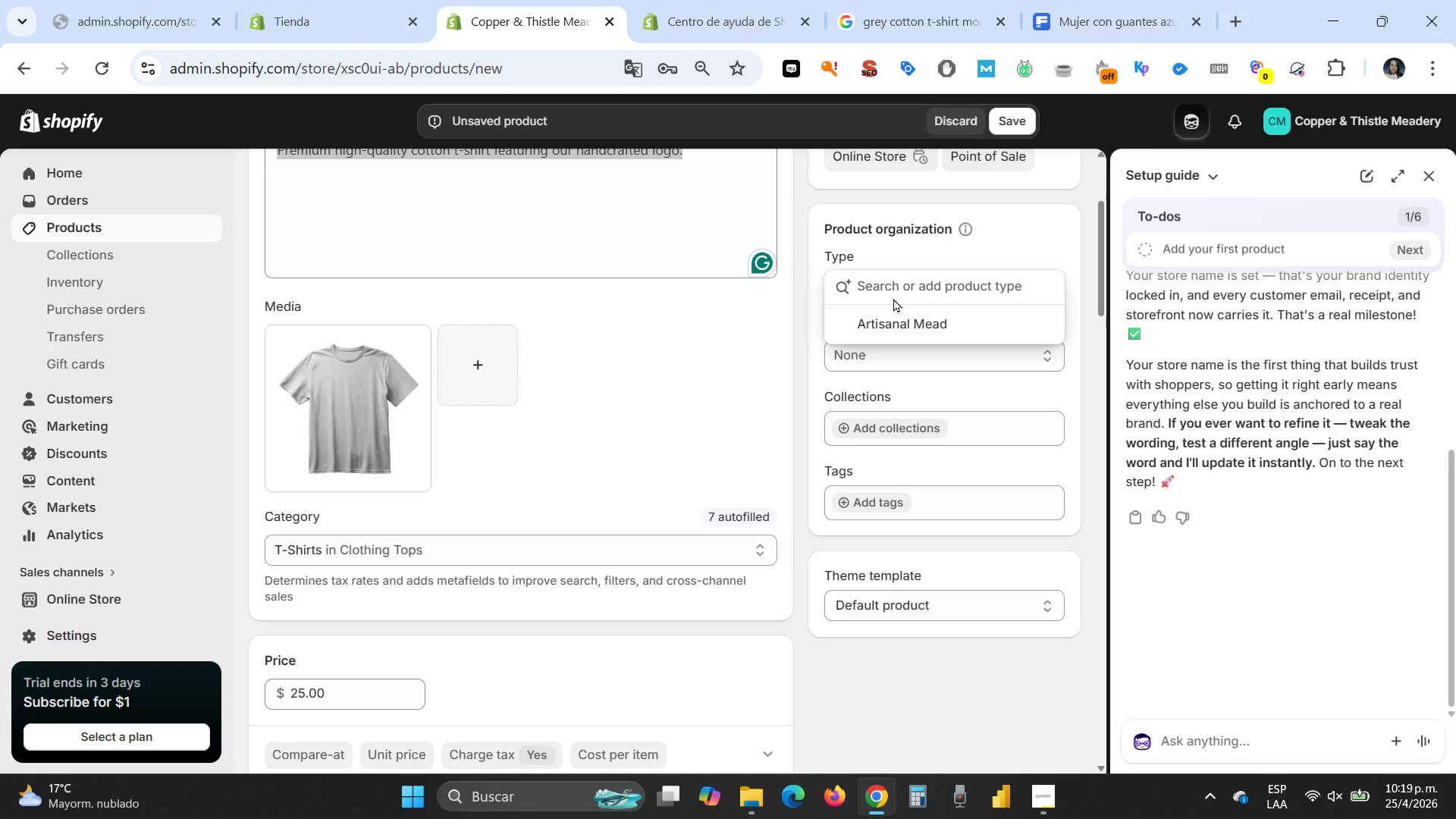 
wait(6.95)
 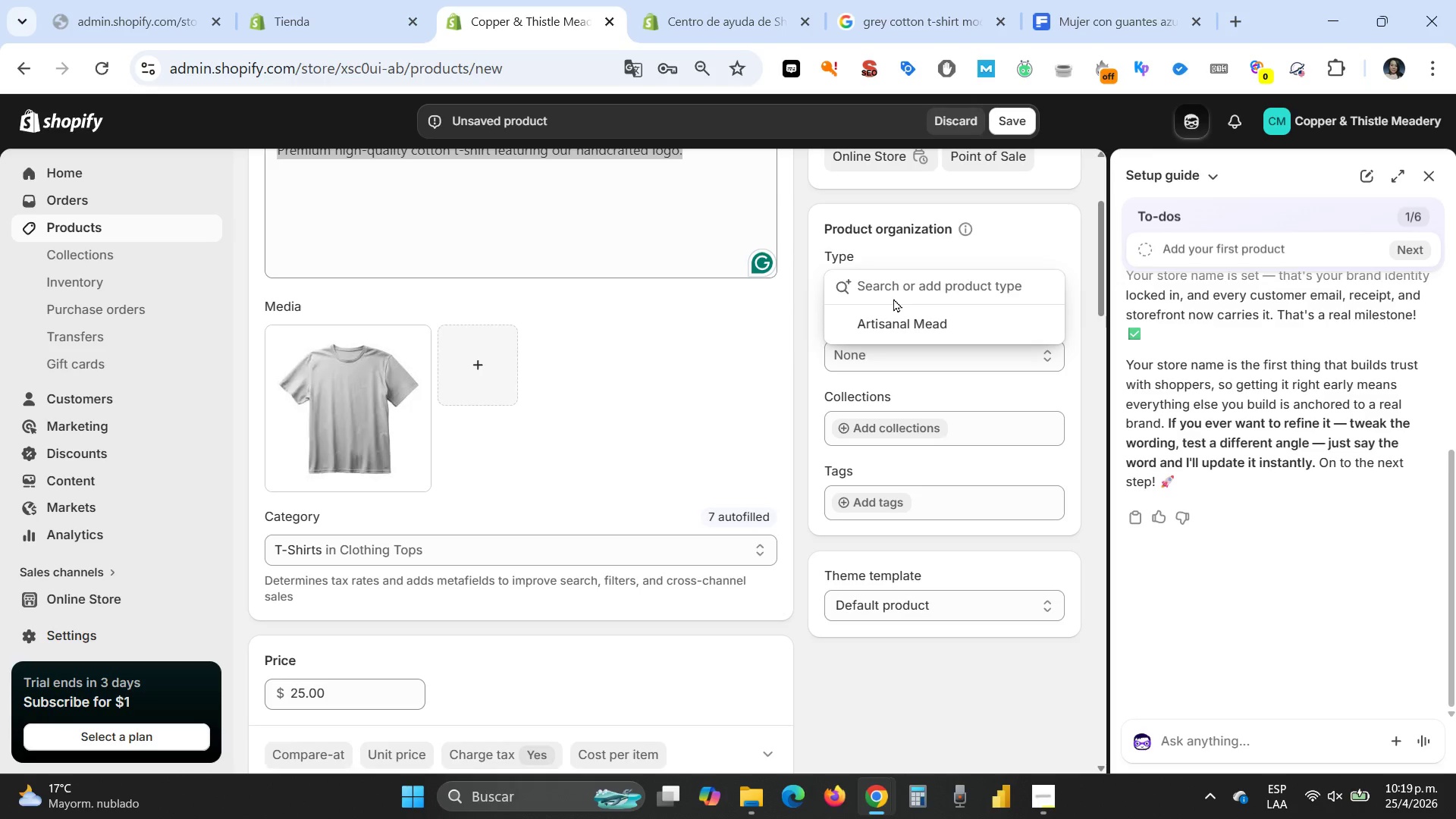 
type(Merchandise)
 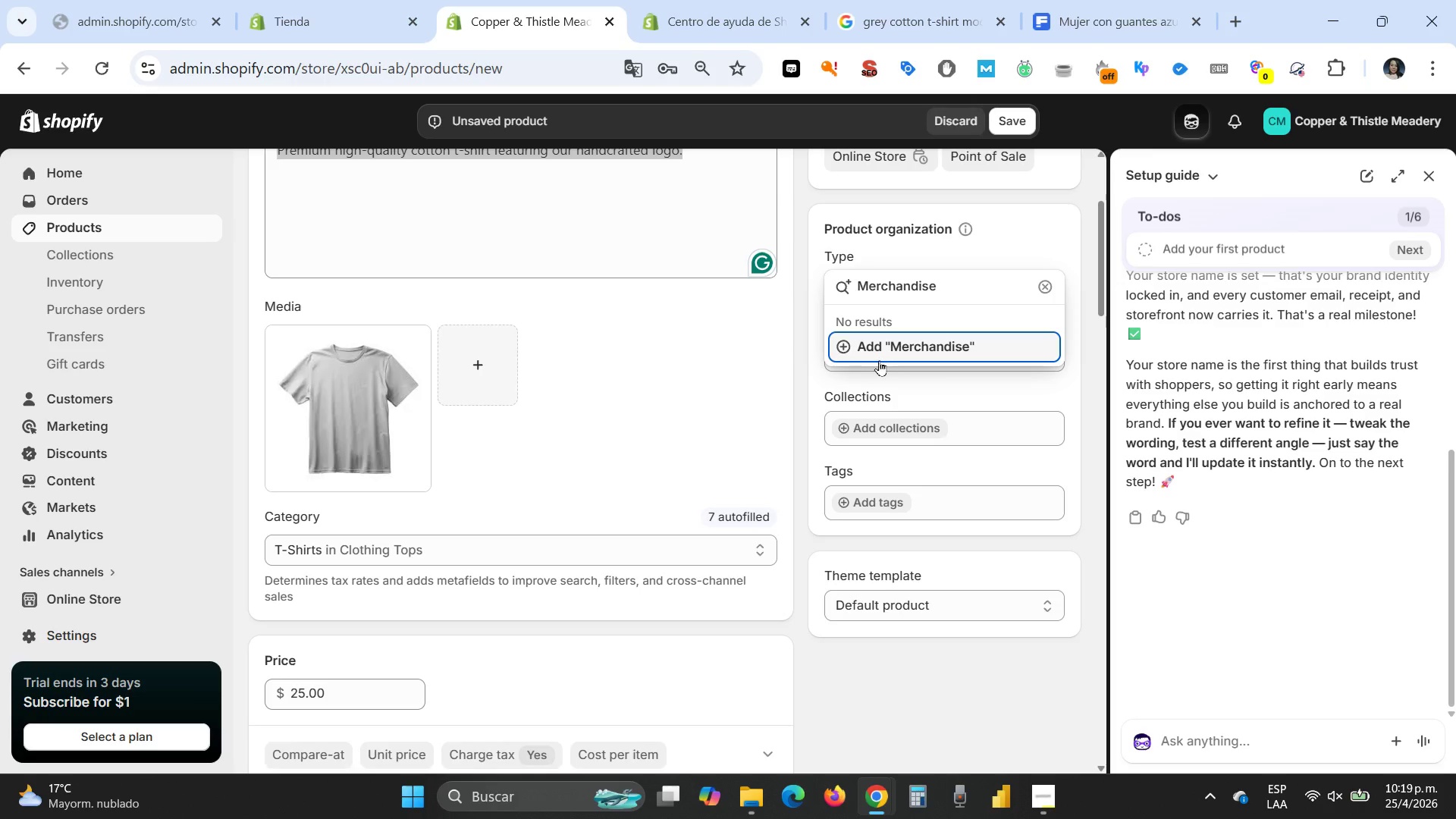 
left_click([893, 360])
 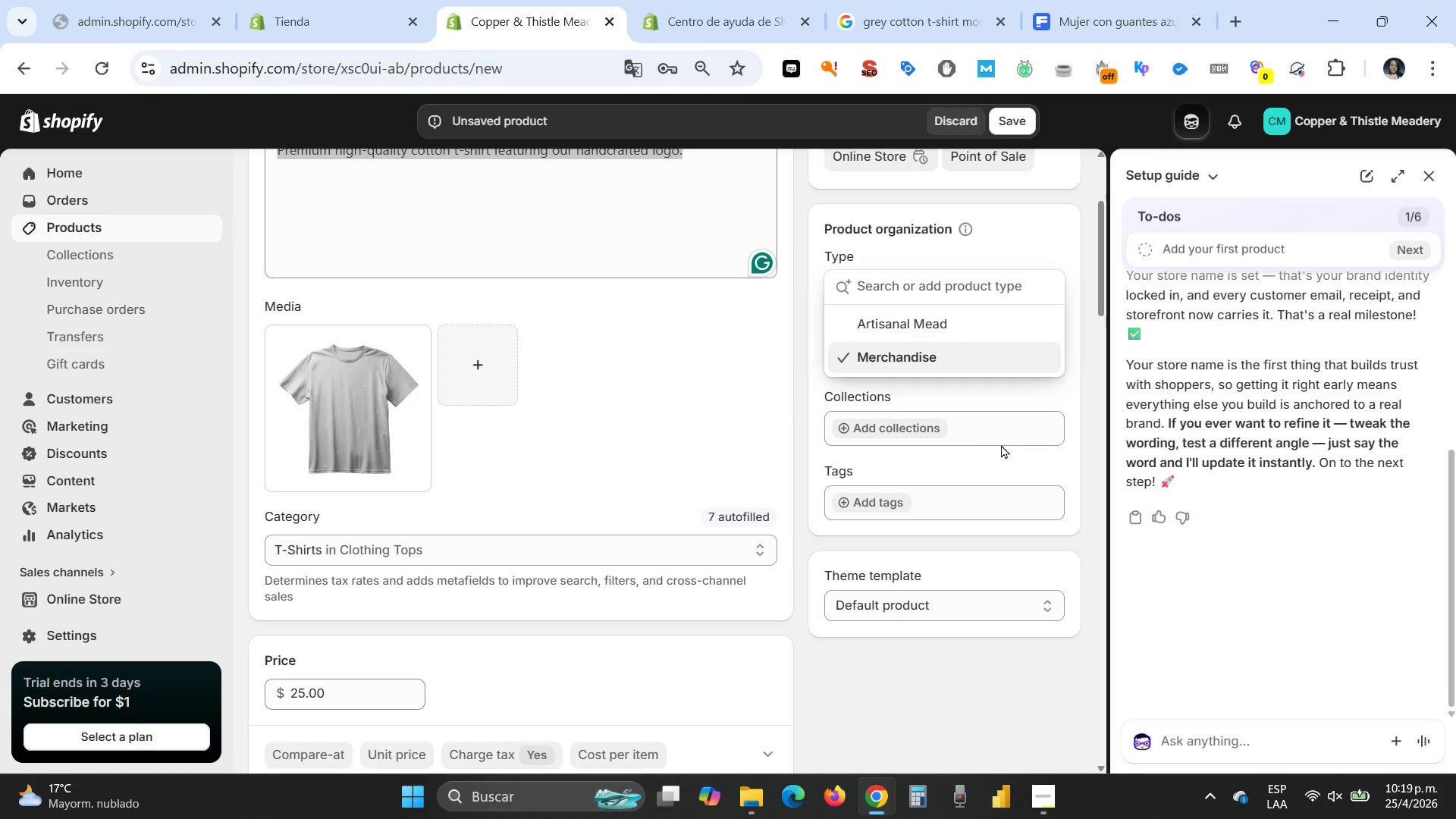 
left_click([972, 428])
 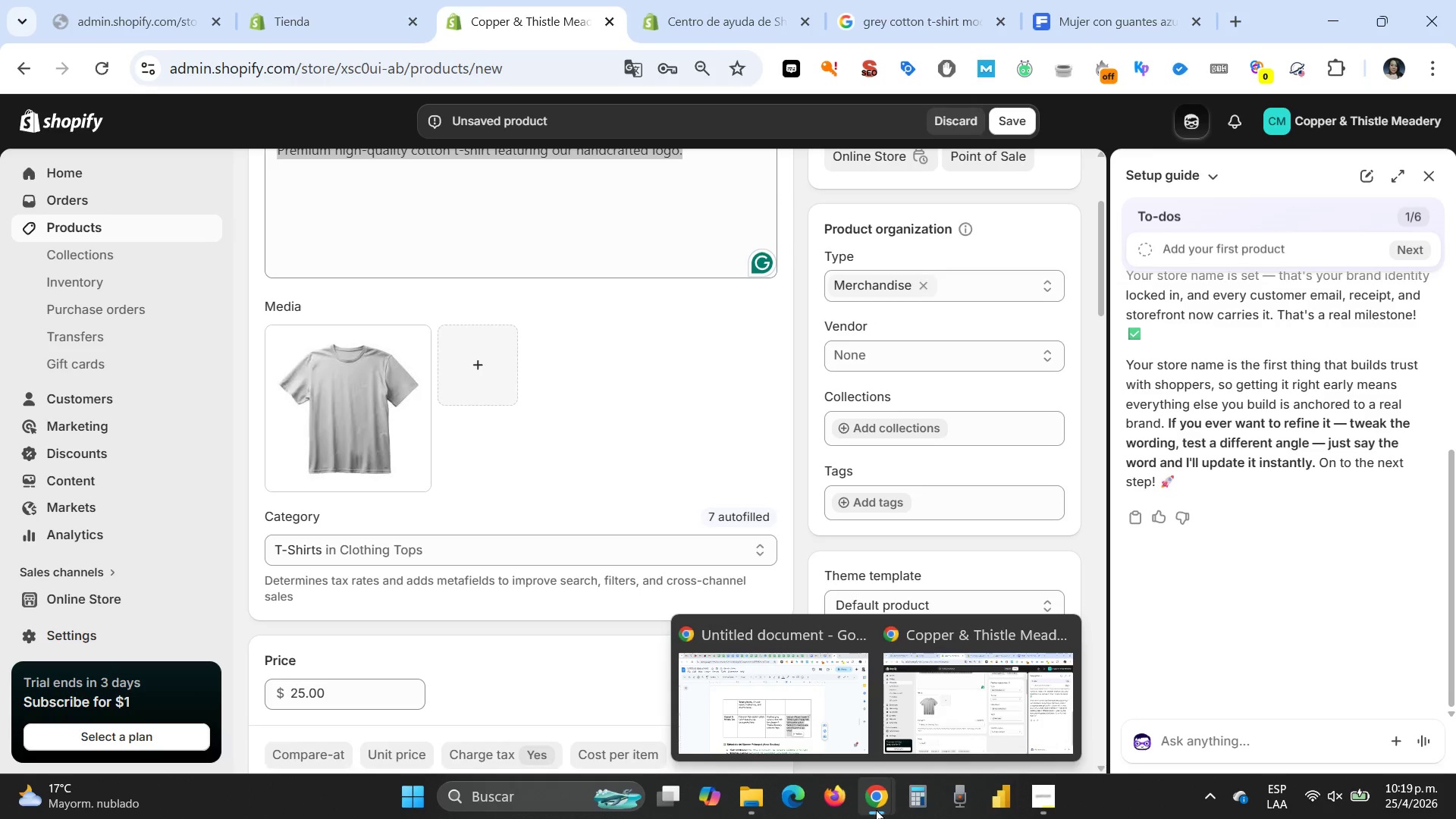 
scroll: coordinate [754, 645], scroll_direction: down, amount: 6.0
 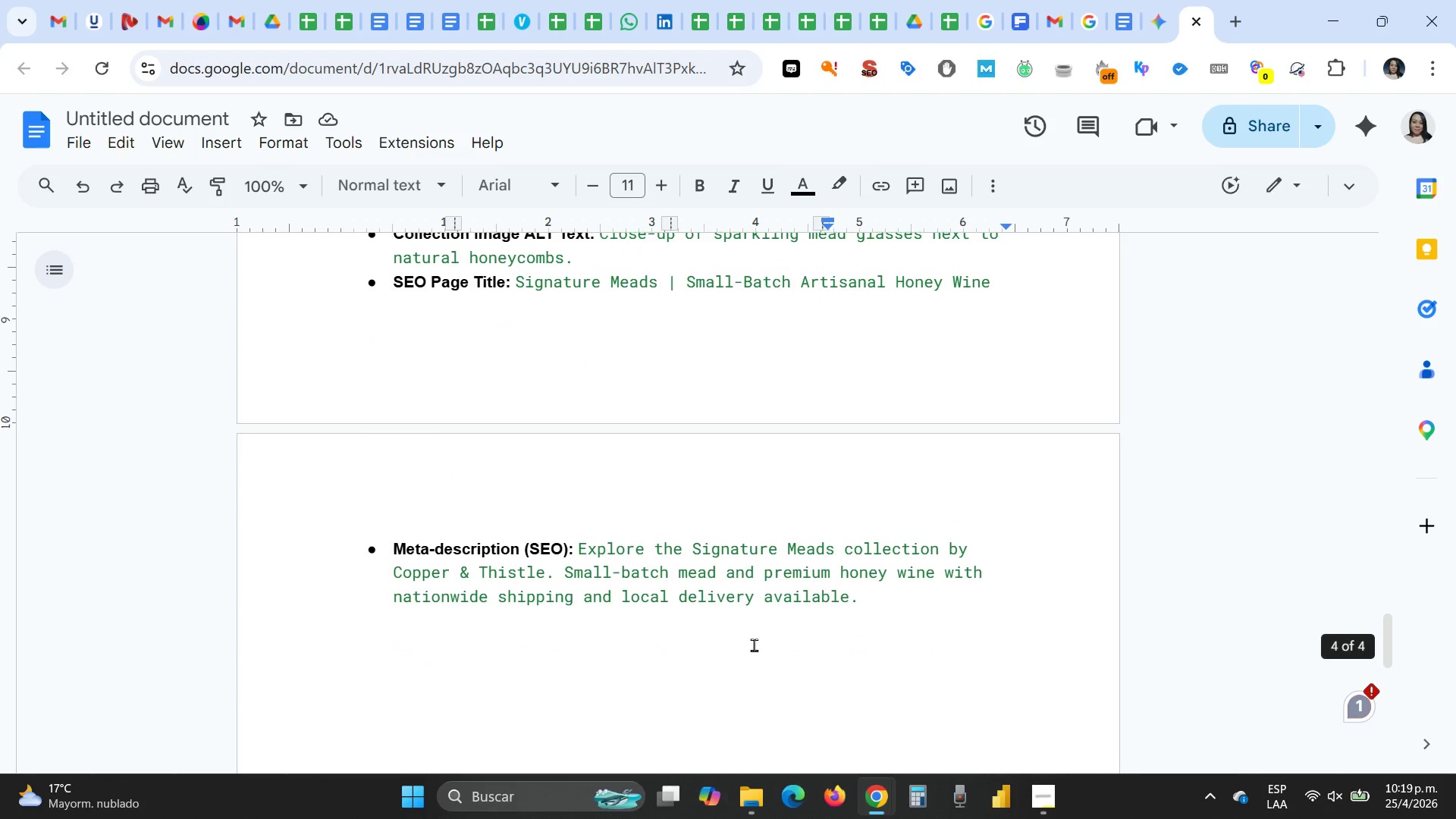 
scroll: coordinate [754, 645], scroll_direction: up, amount: 3.0
 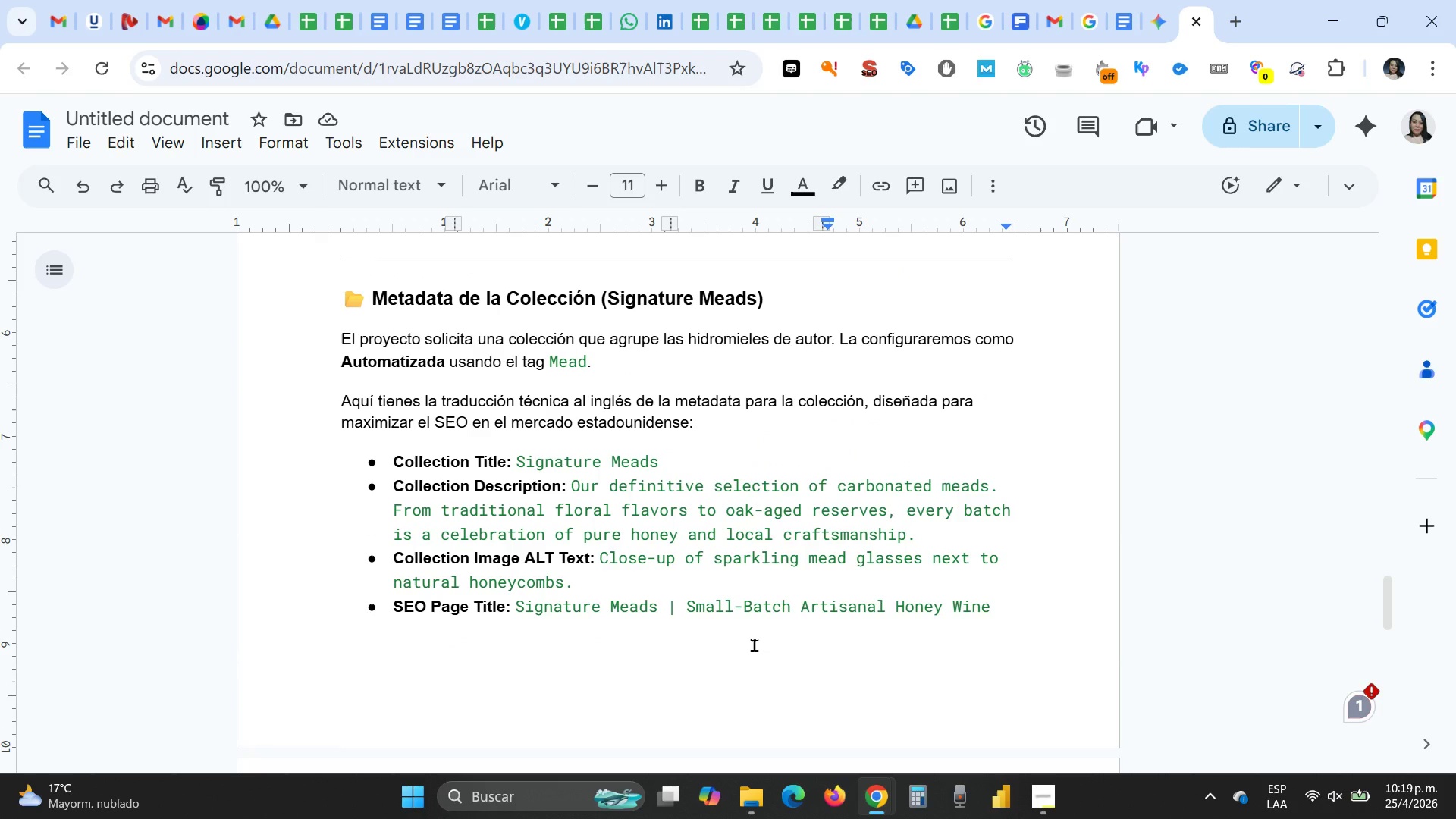 
wait(6.15)
 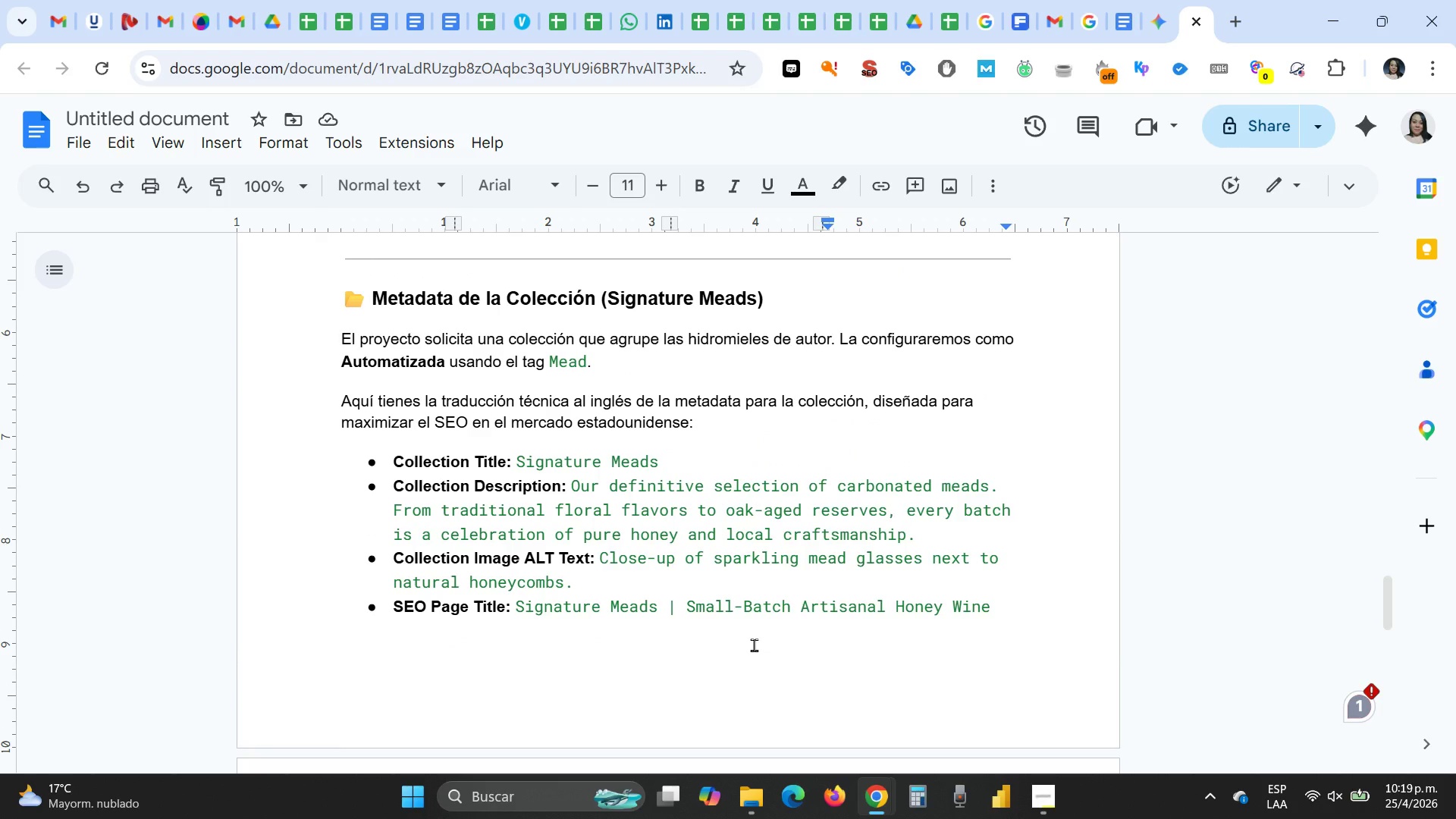 
left_click([1161, 23])
 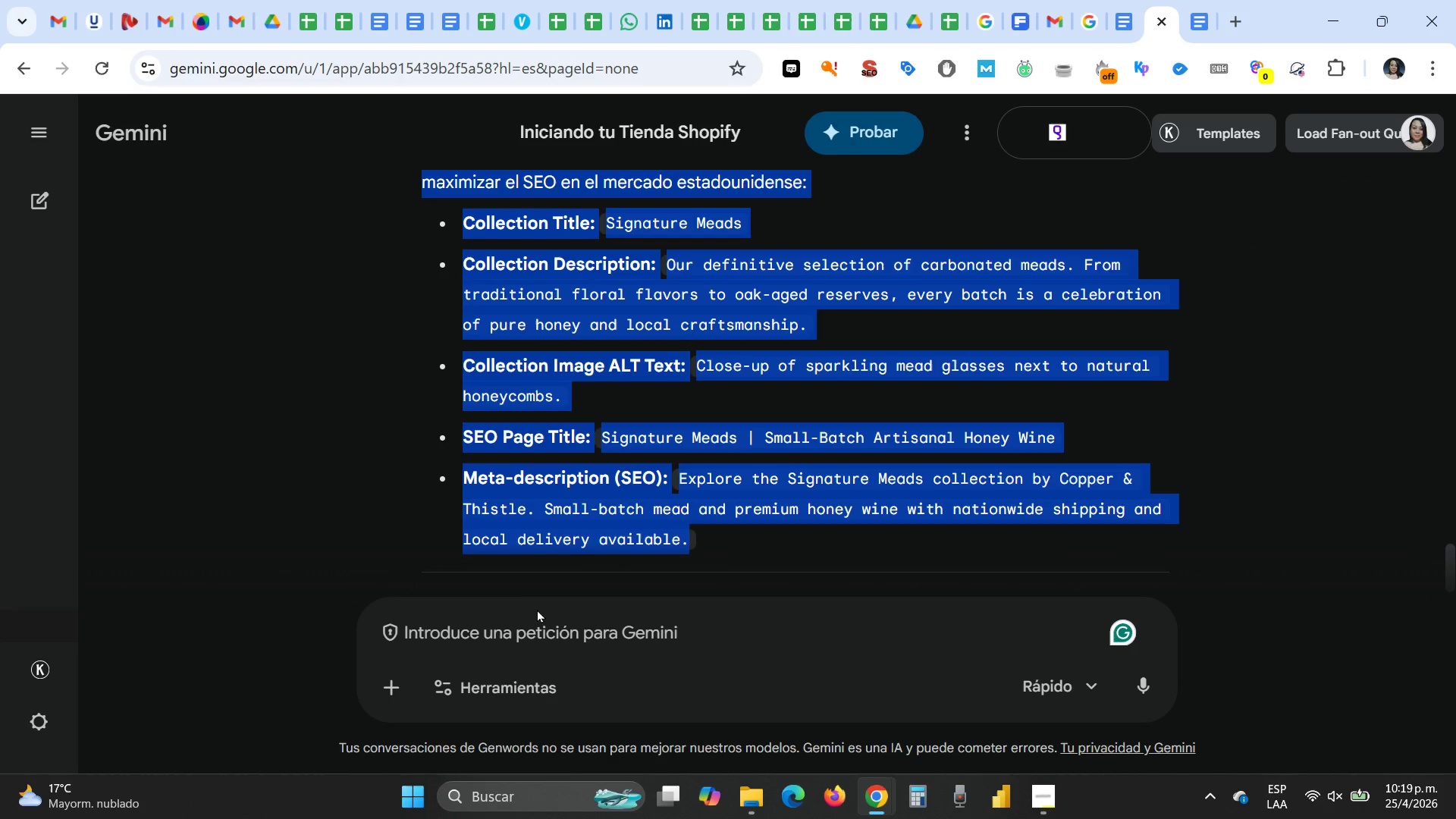 
left_click([526, 616])
 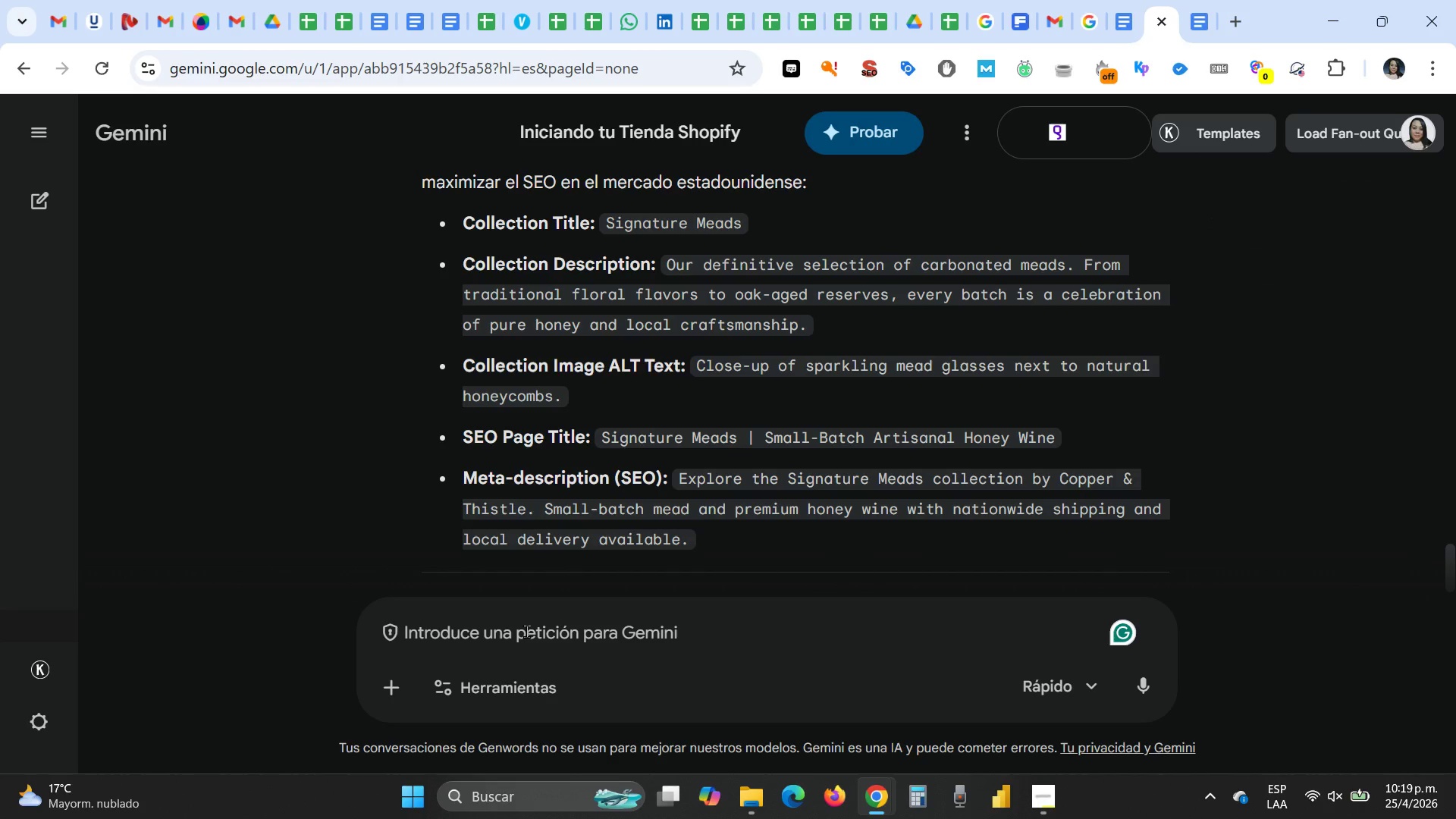 
type(dame la ma)
key(Backspace)
type(etadata para la coleccion corres)
key(Backspace)
key(Backspace)
key(Backspace)
key(Backspace)
key(Backspace)
key(Backspace)
type(de la camisa)
key(Backspace)
type(eta)
 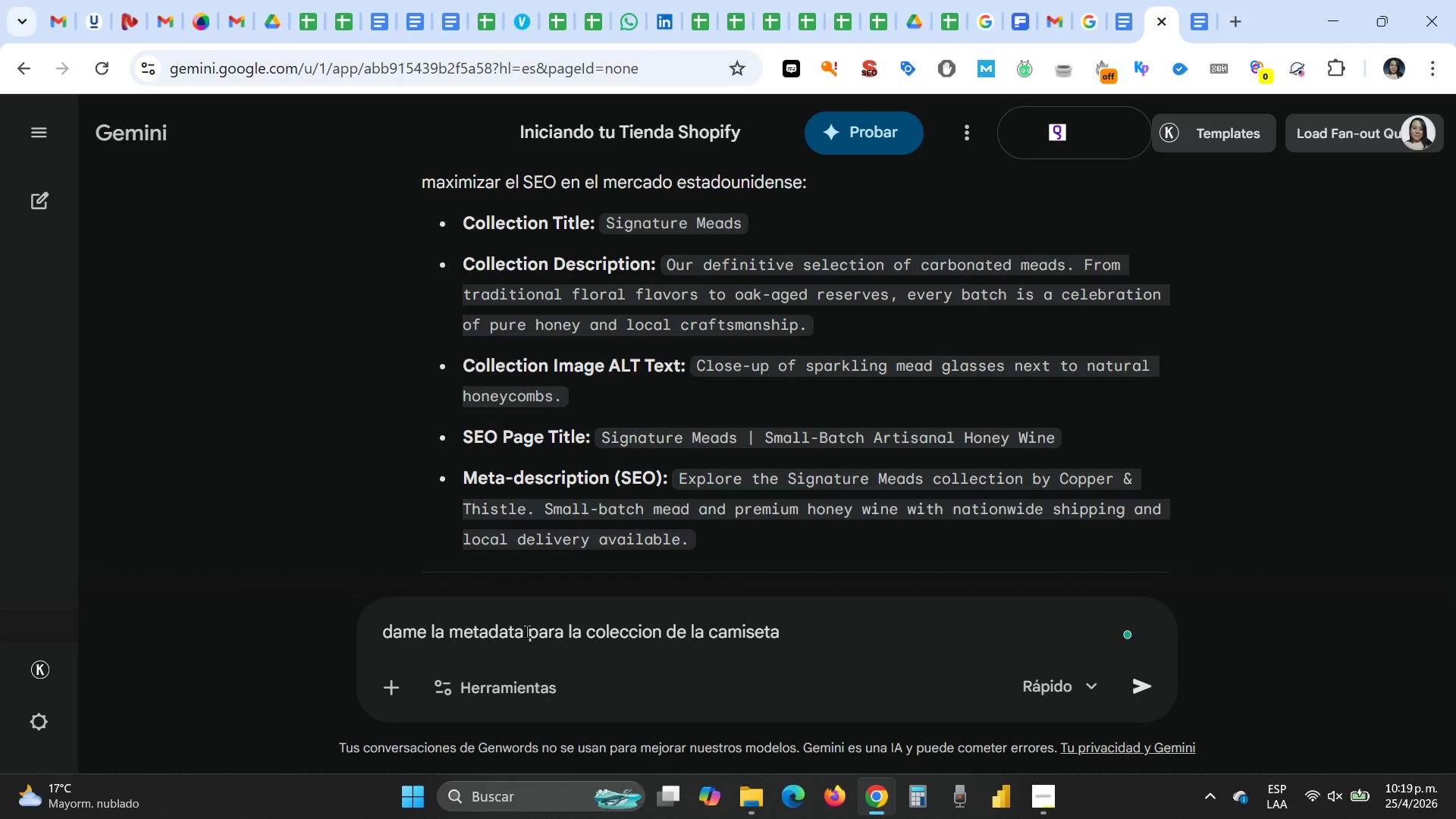 
key(Enter)
 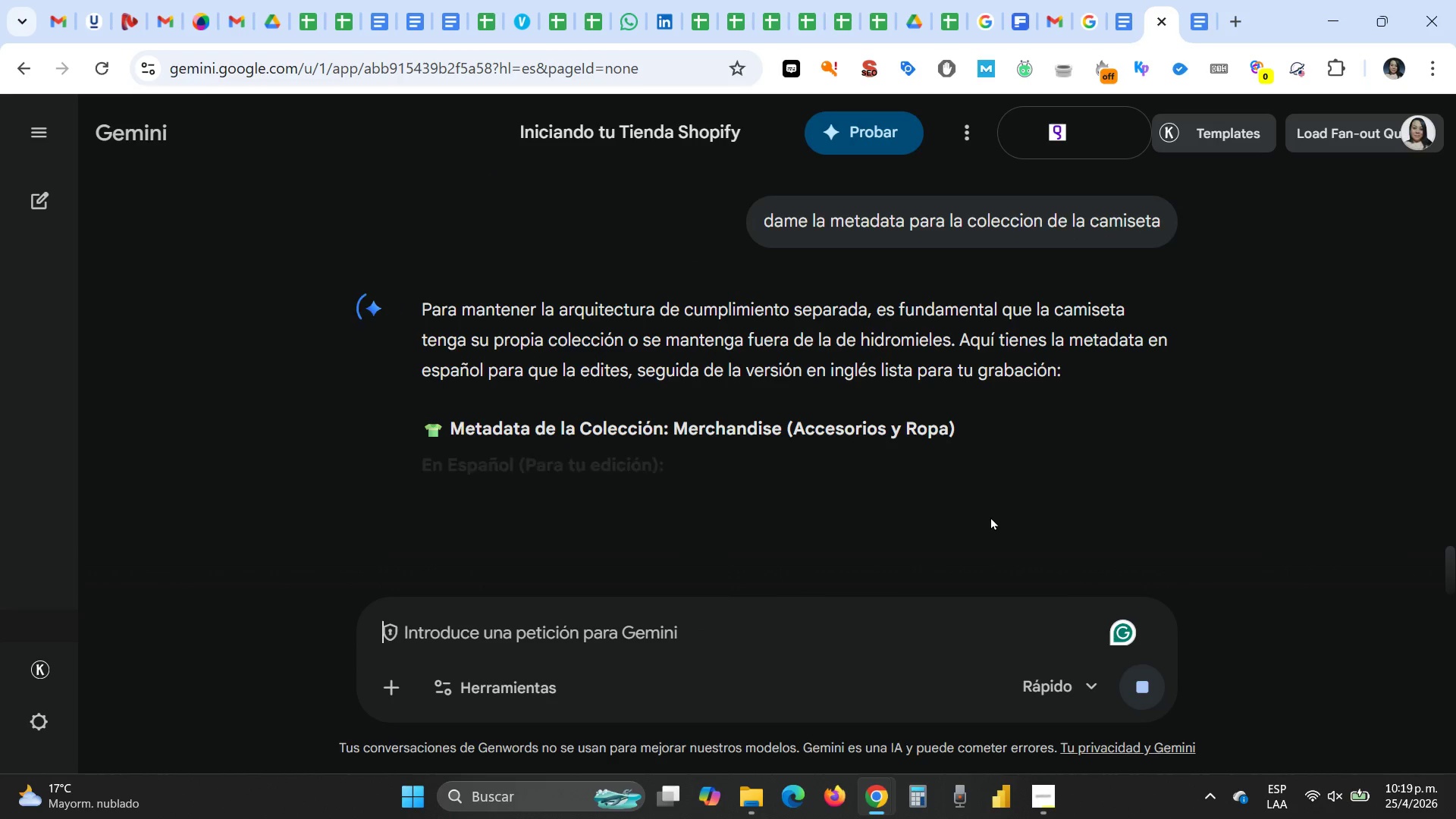 
wait(5.25)
 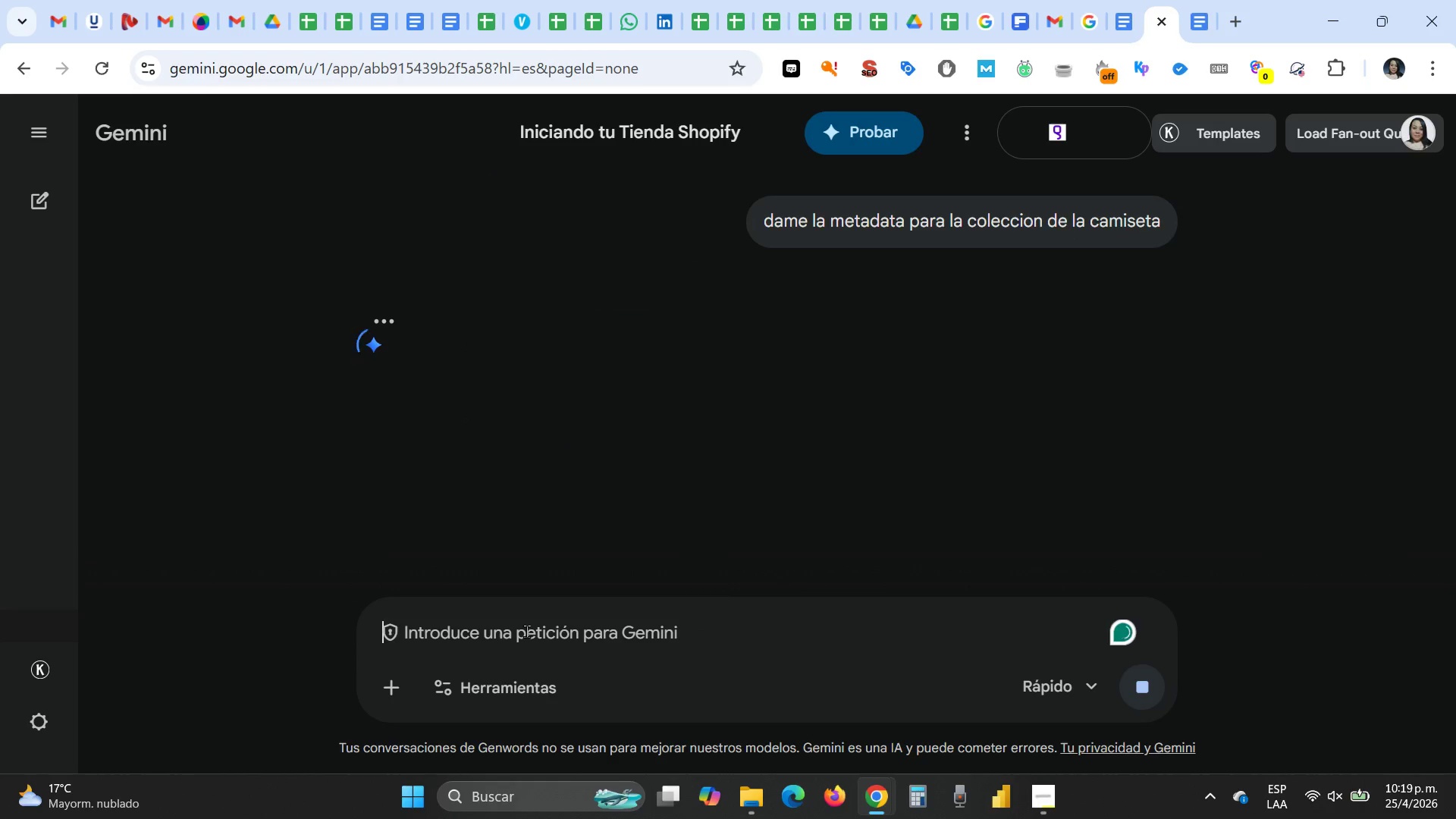 
scroll: coordinate [546, 374], scroll_direction: down, amount: 5.0
 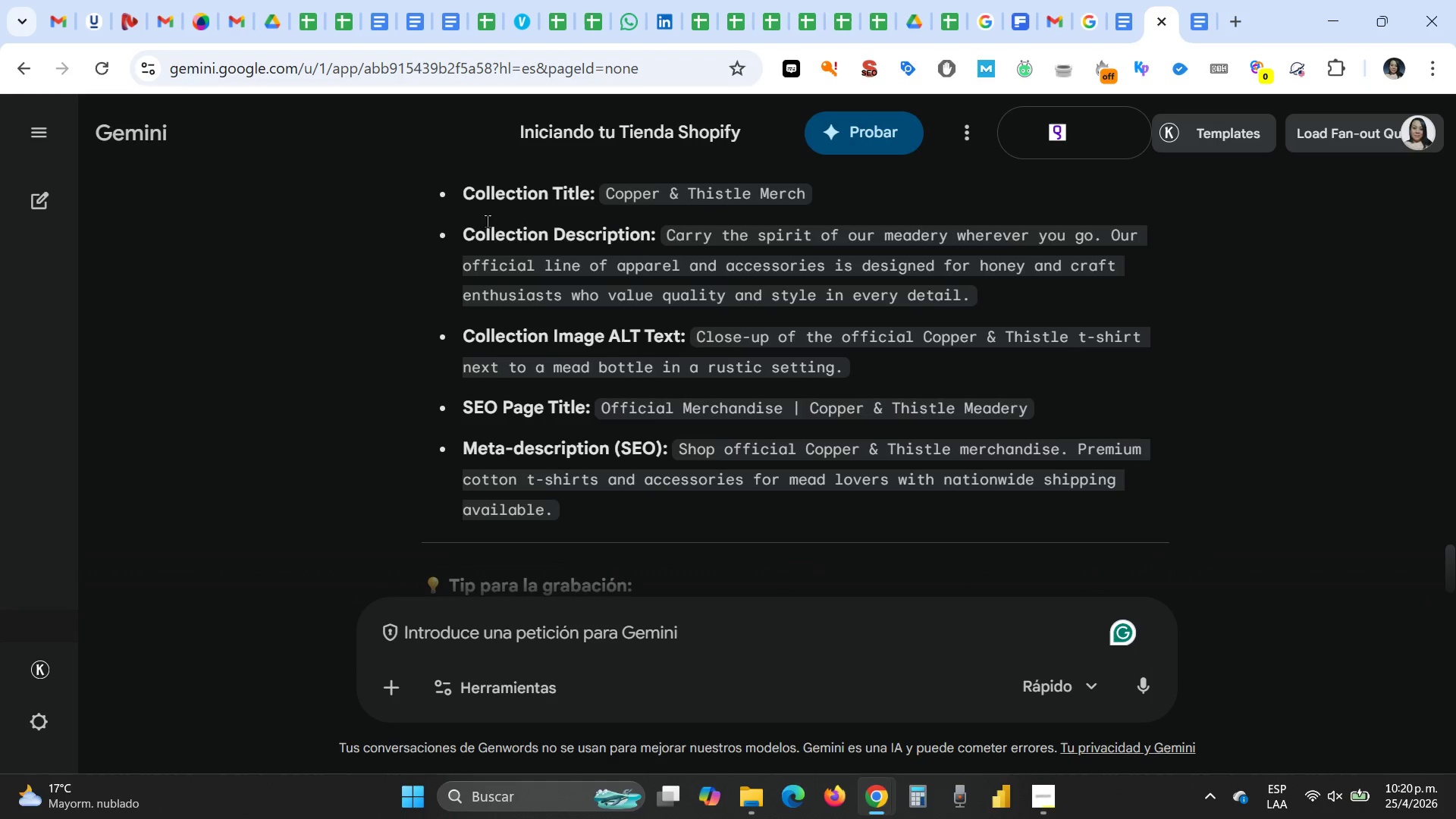 
left_click_drag(start_coordinate=[463, 193], to_coordinate=[649, 505])
 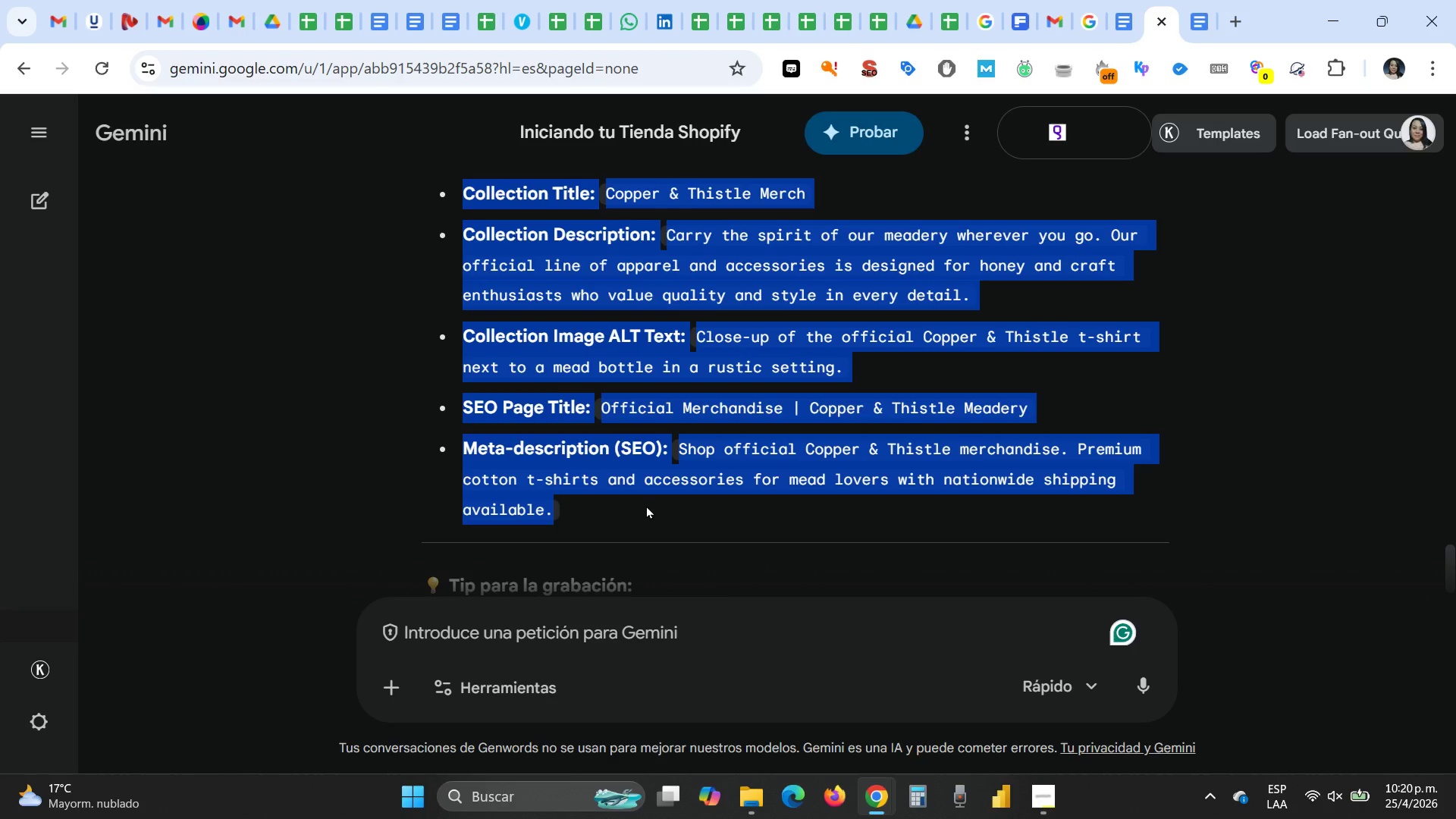 
key(Control+C)
 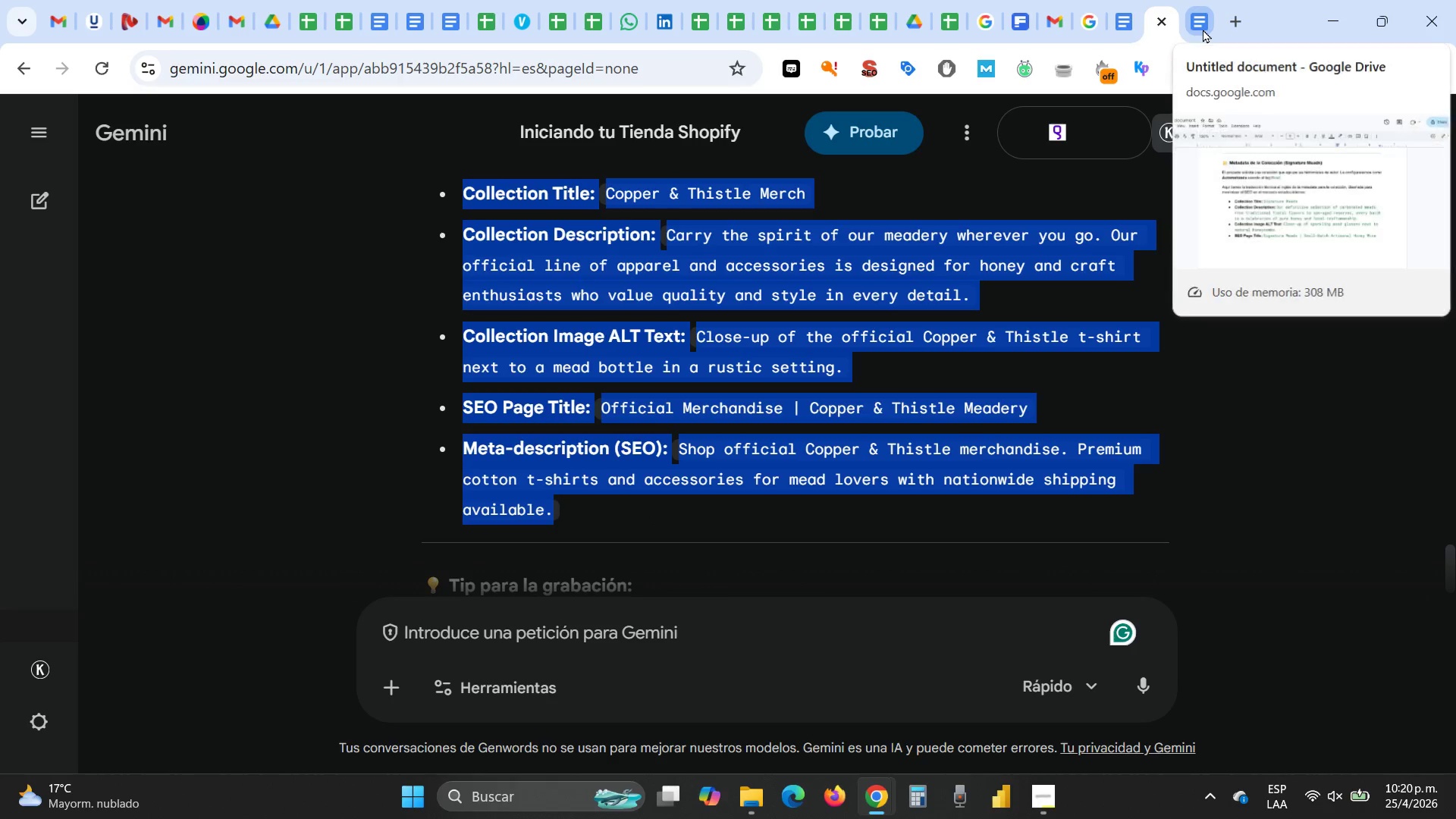 
left_click([1203, 29])
 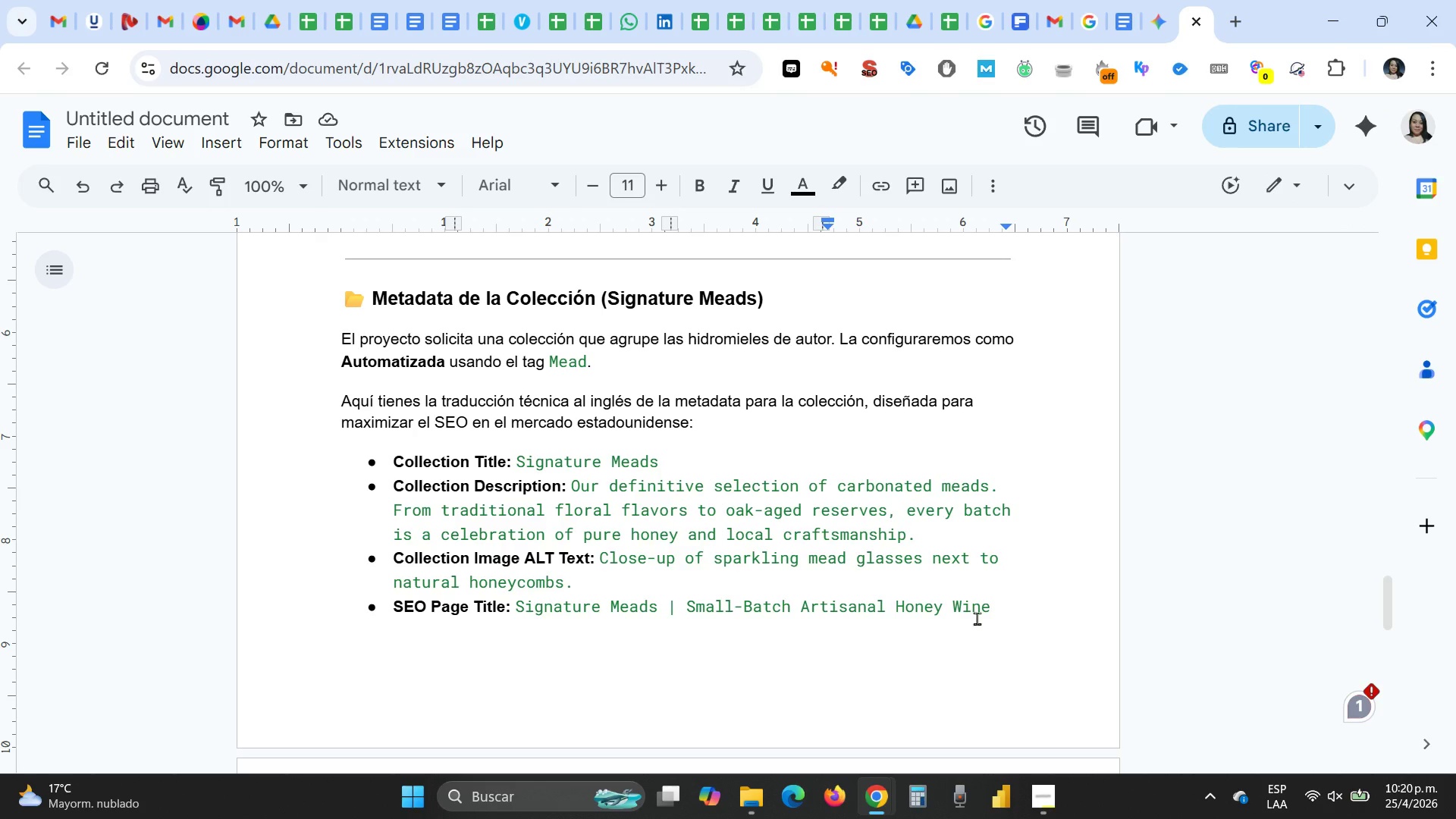 
left_click([1010, 613])
 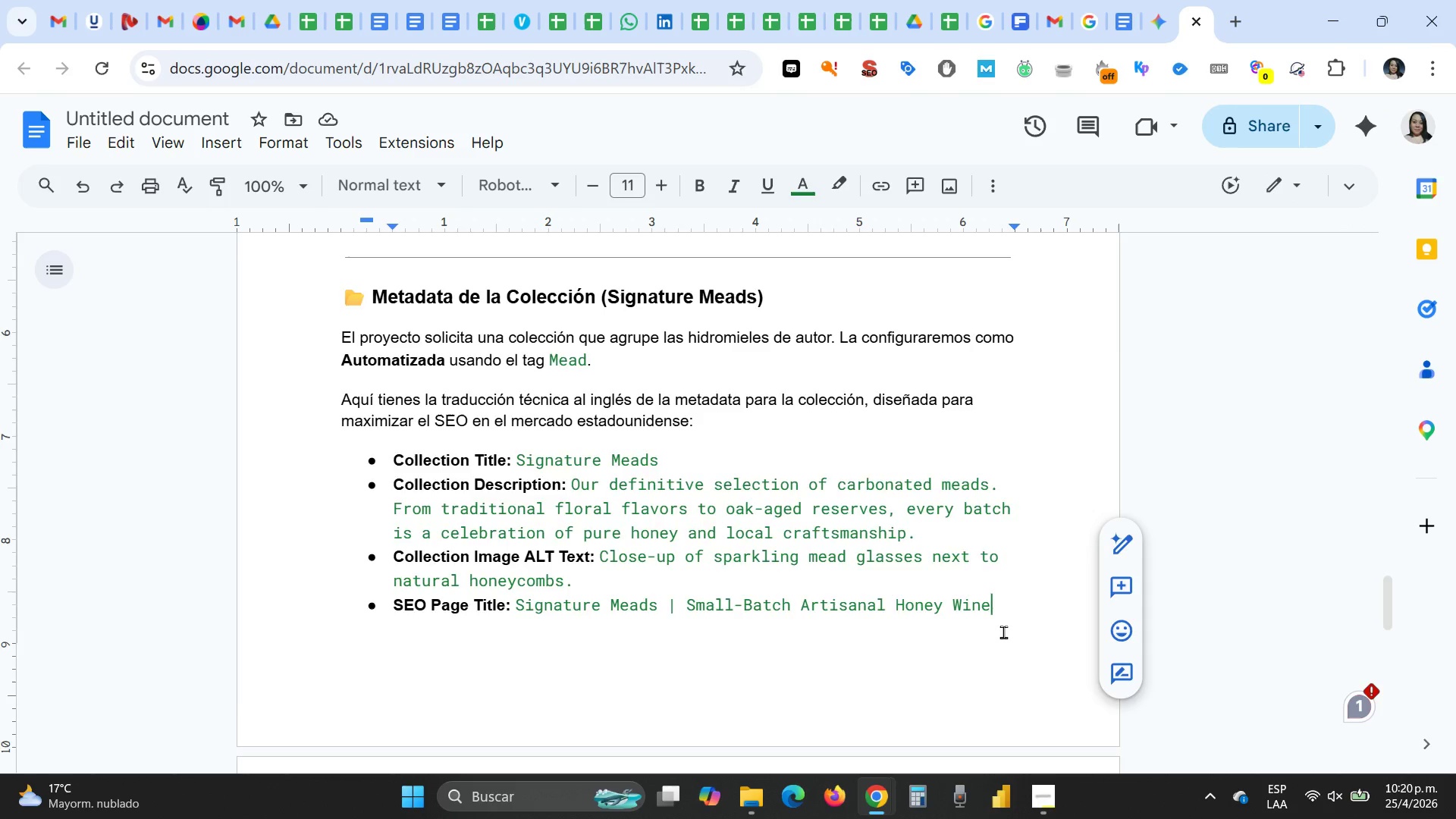 
scroll: coordinate [1003, 632], scroll_direction: down, amount: 3.0
 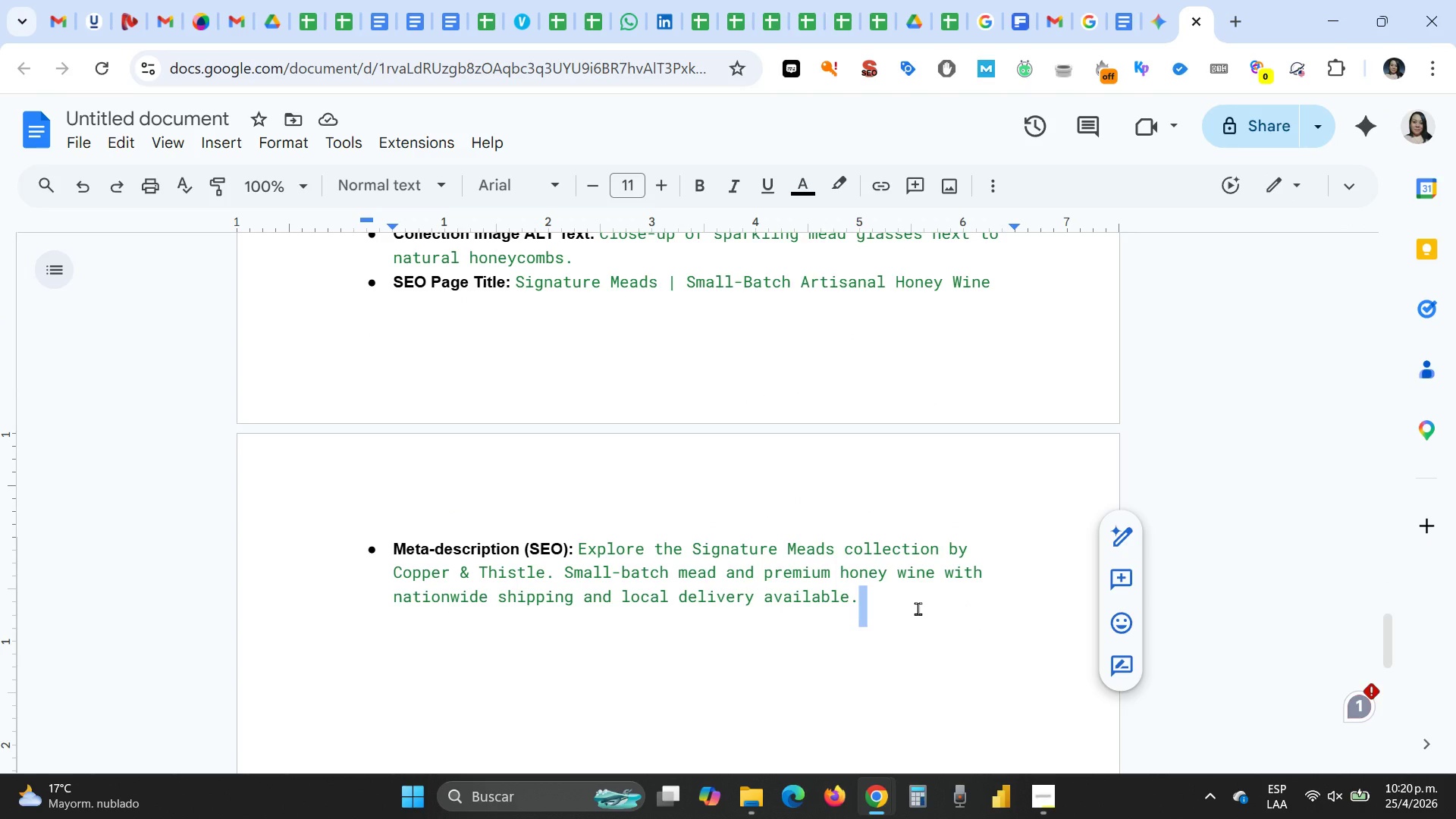 
key(Enter)
 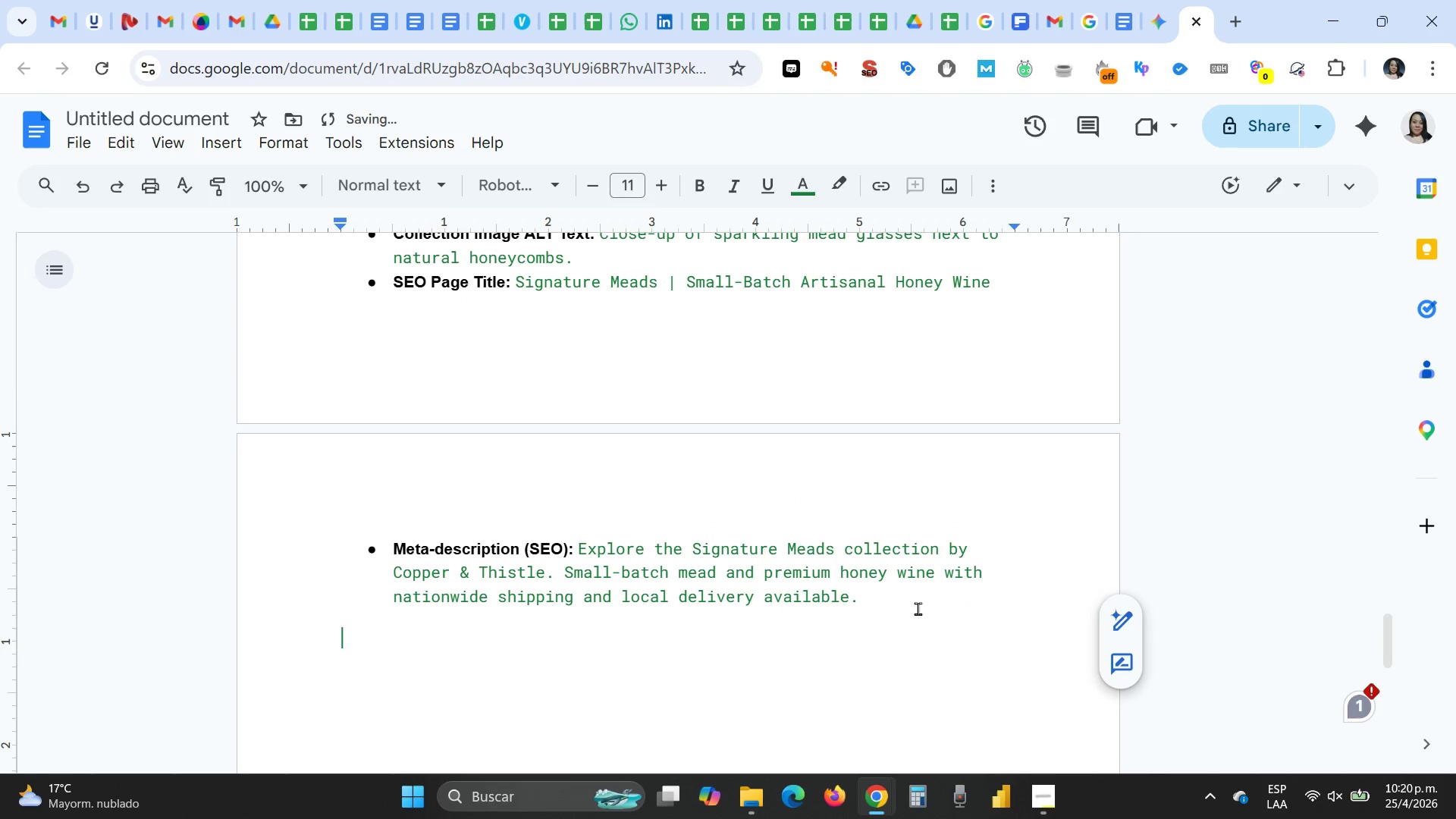 
key(Enter)
 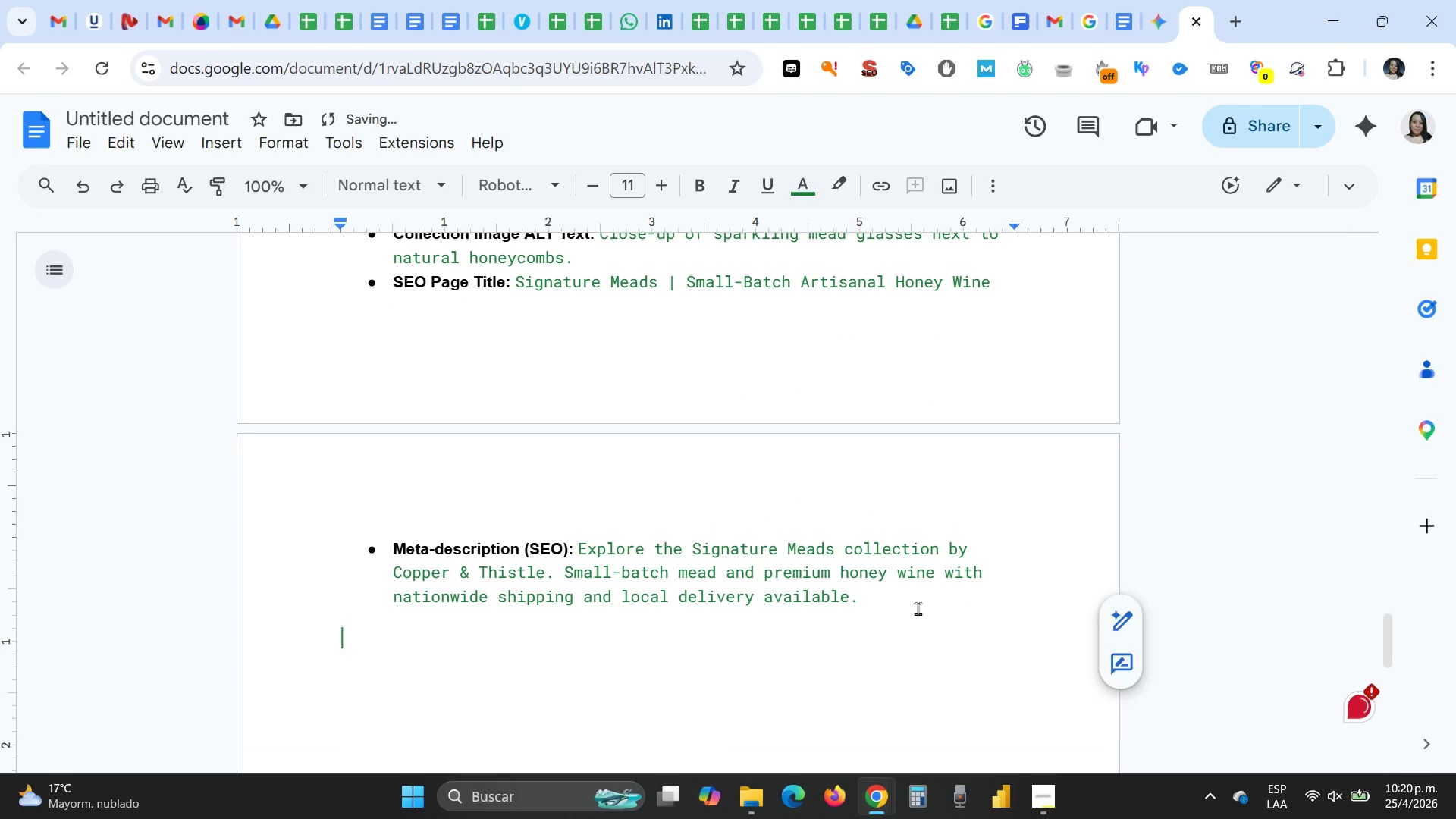 
key(Enter)
 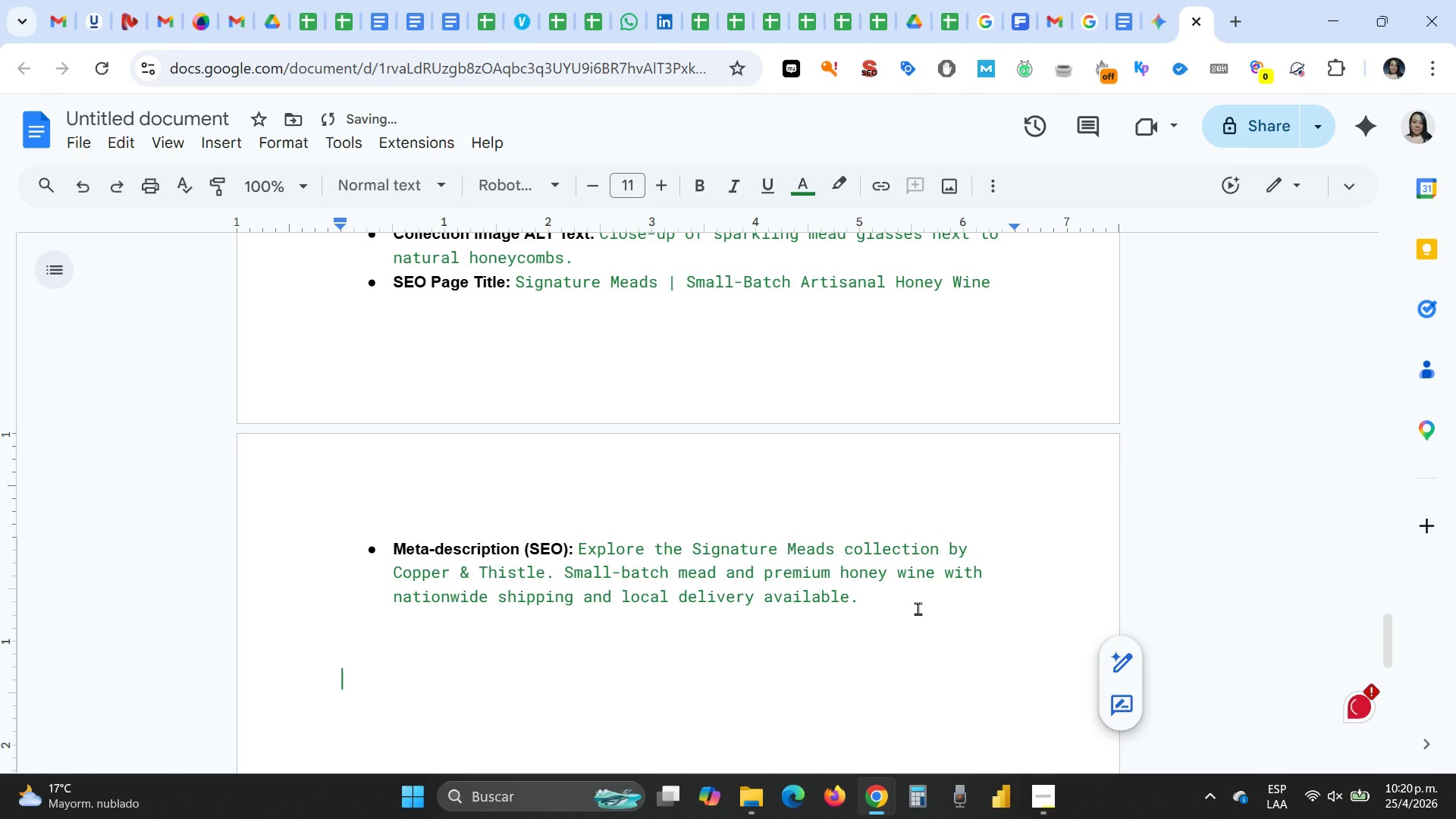 
key(Control+V)
 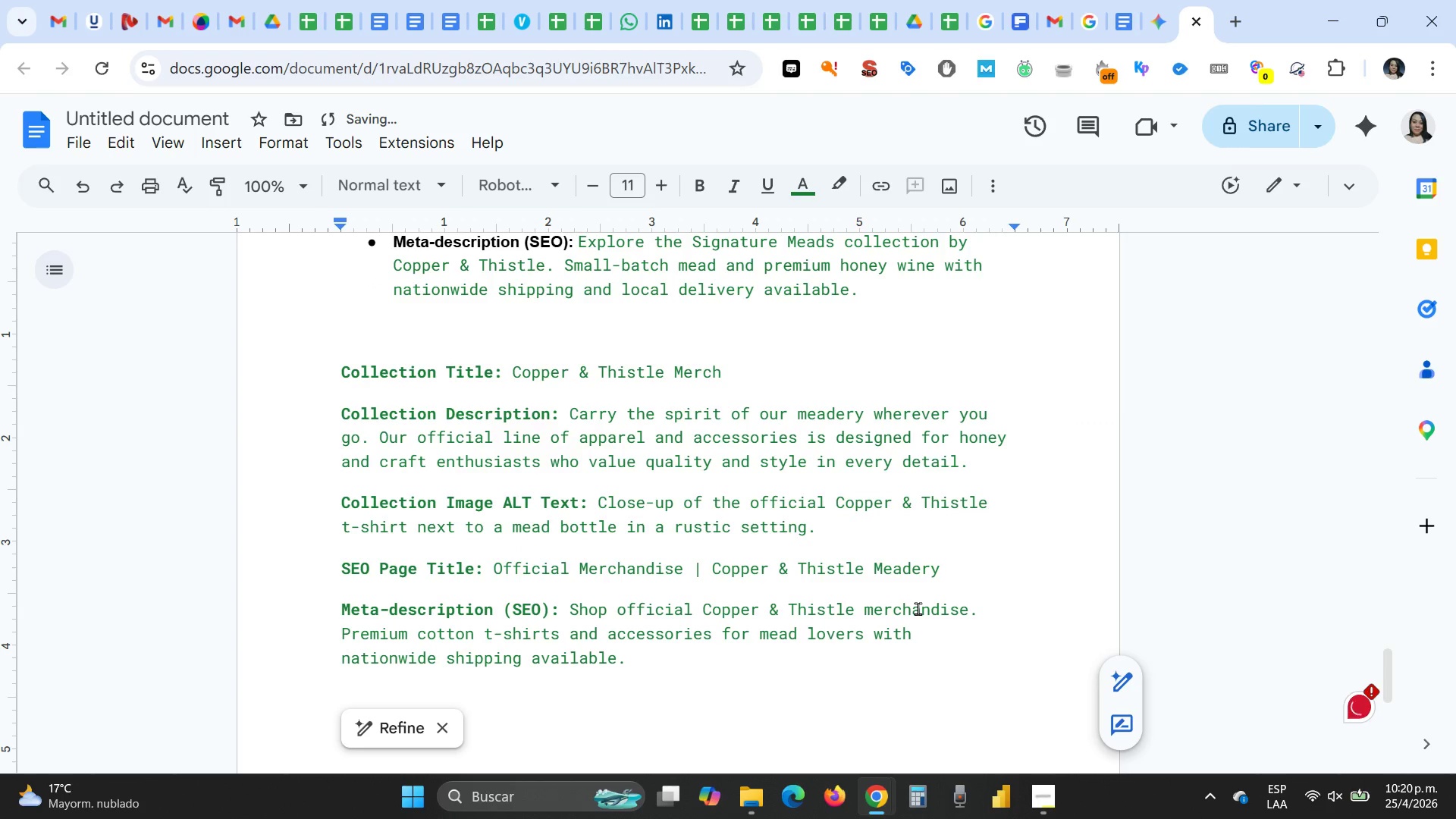 
key(Control+Z)
 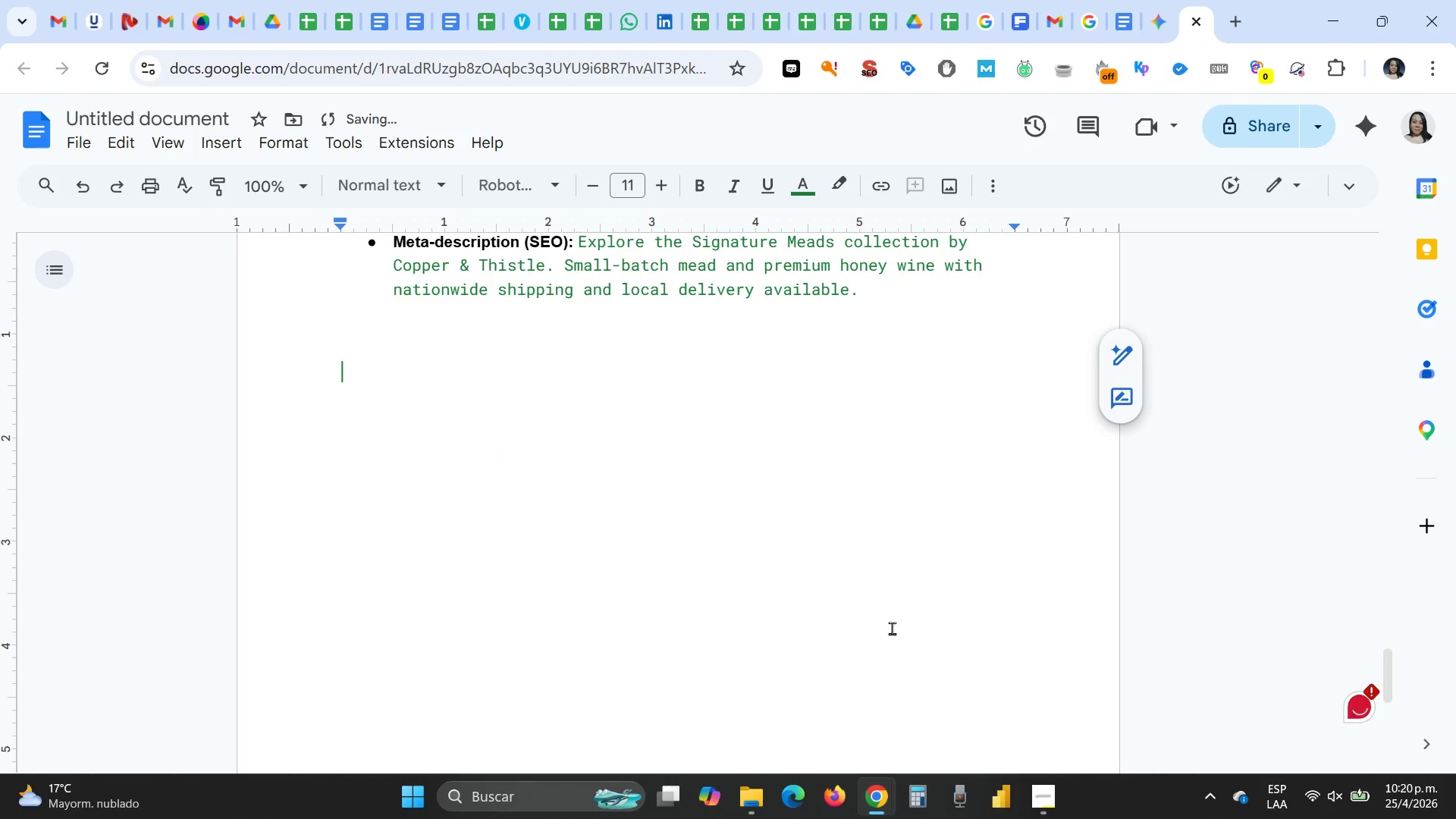 
key(ArrowDown)
 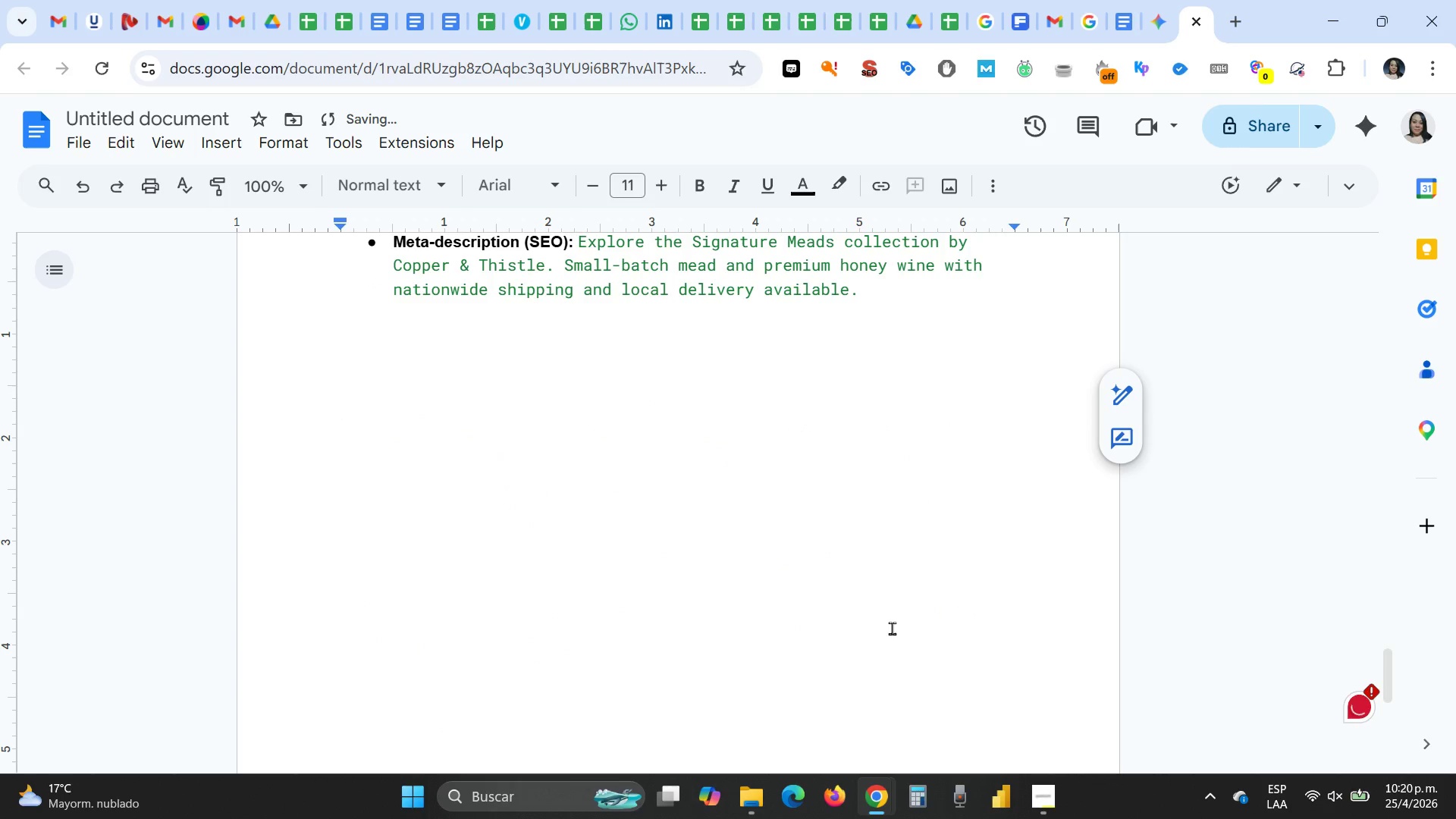 
key(Control+V)
 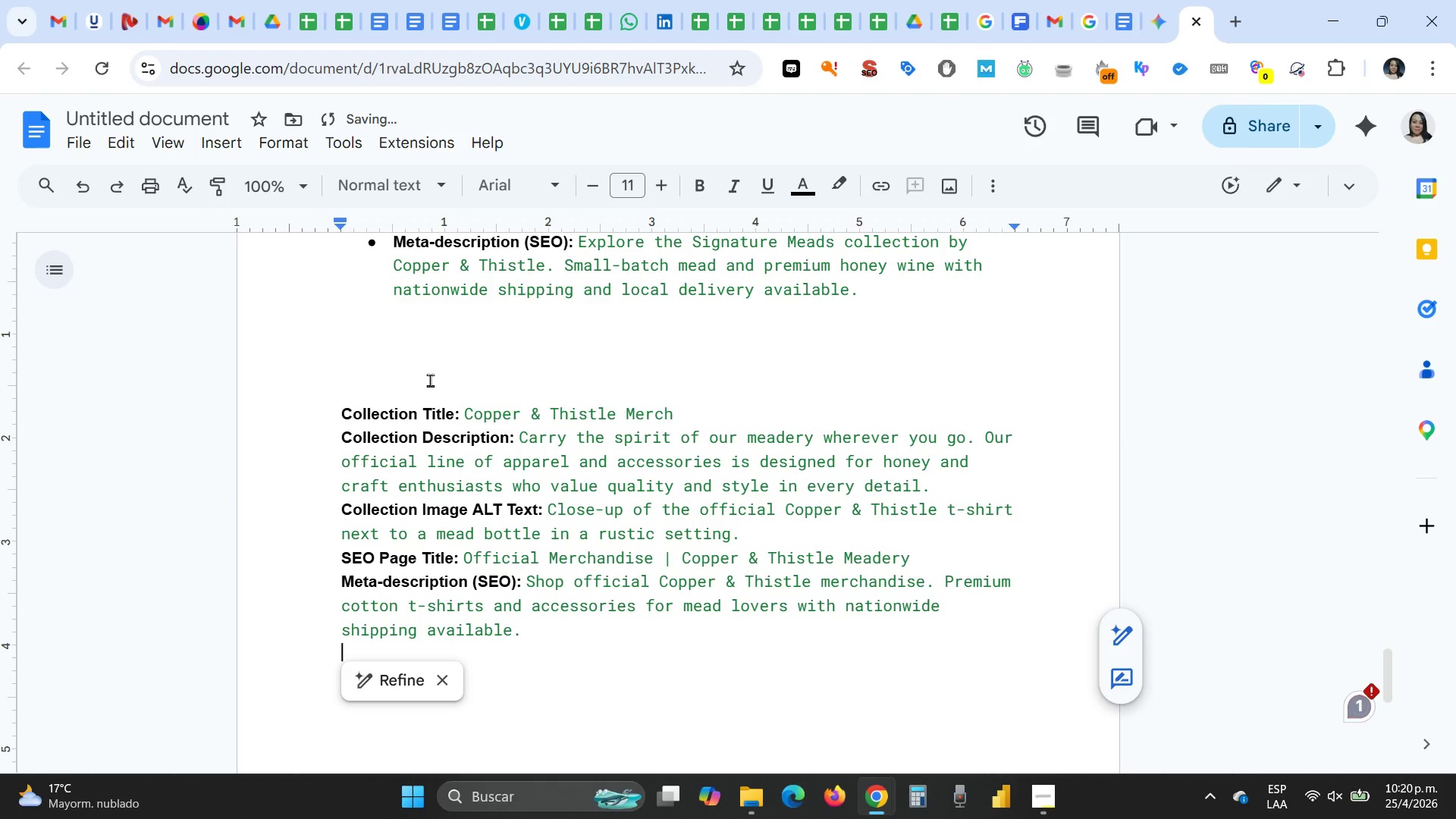 
left_click([430, 380])
 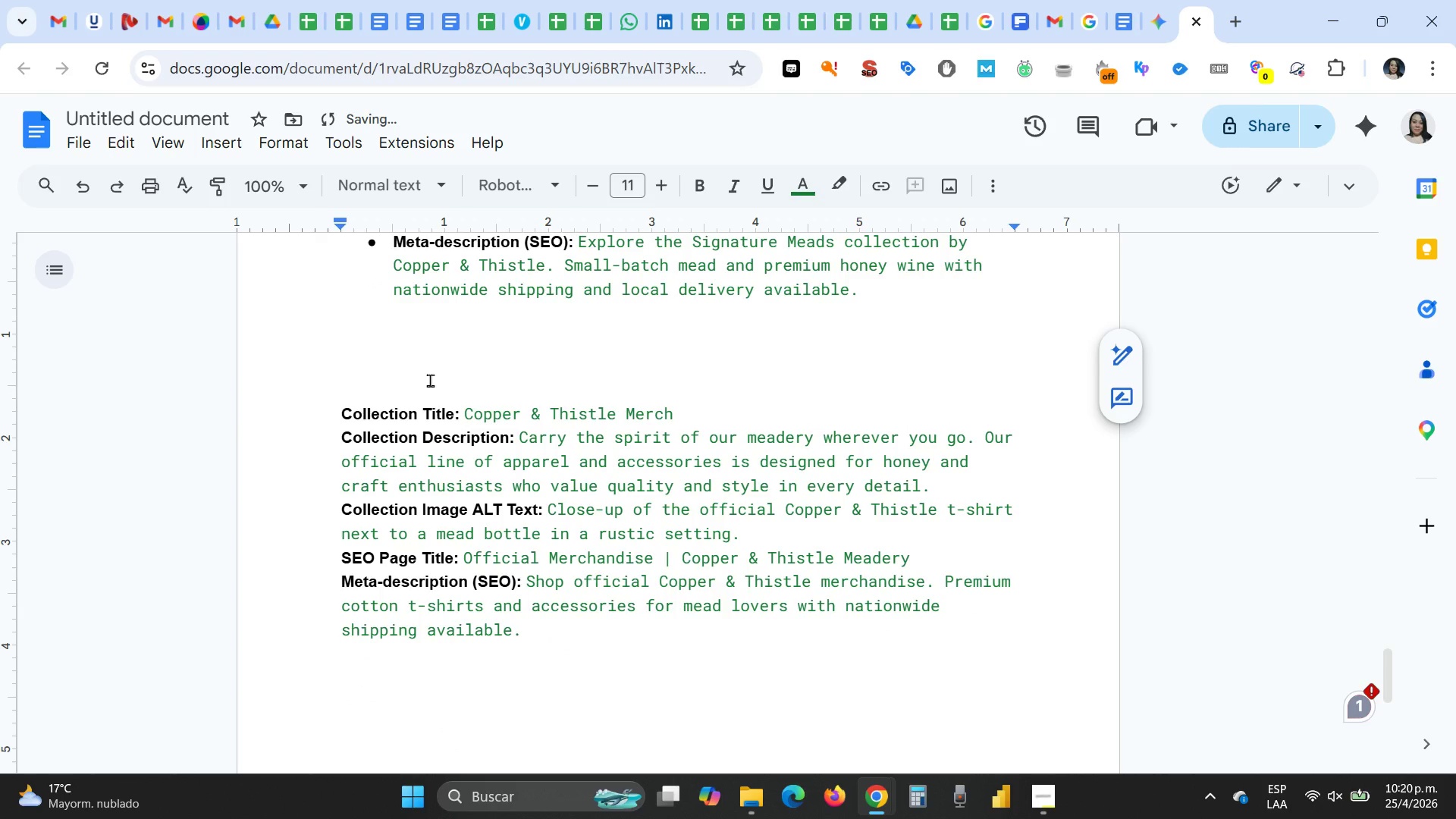 
scroll: coordinate [430, 380], scroll_direction: up, amount: 7.0
 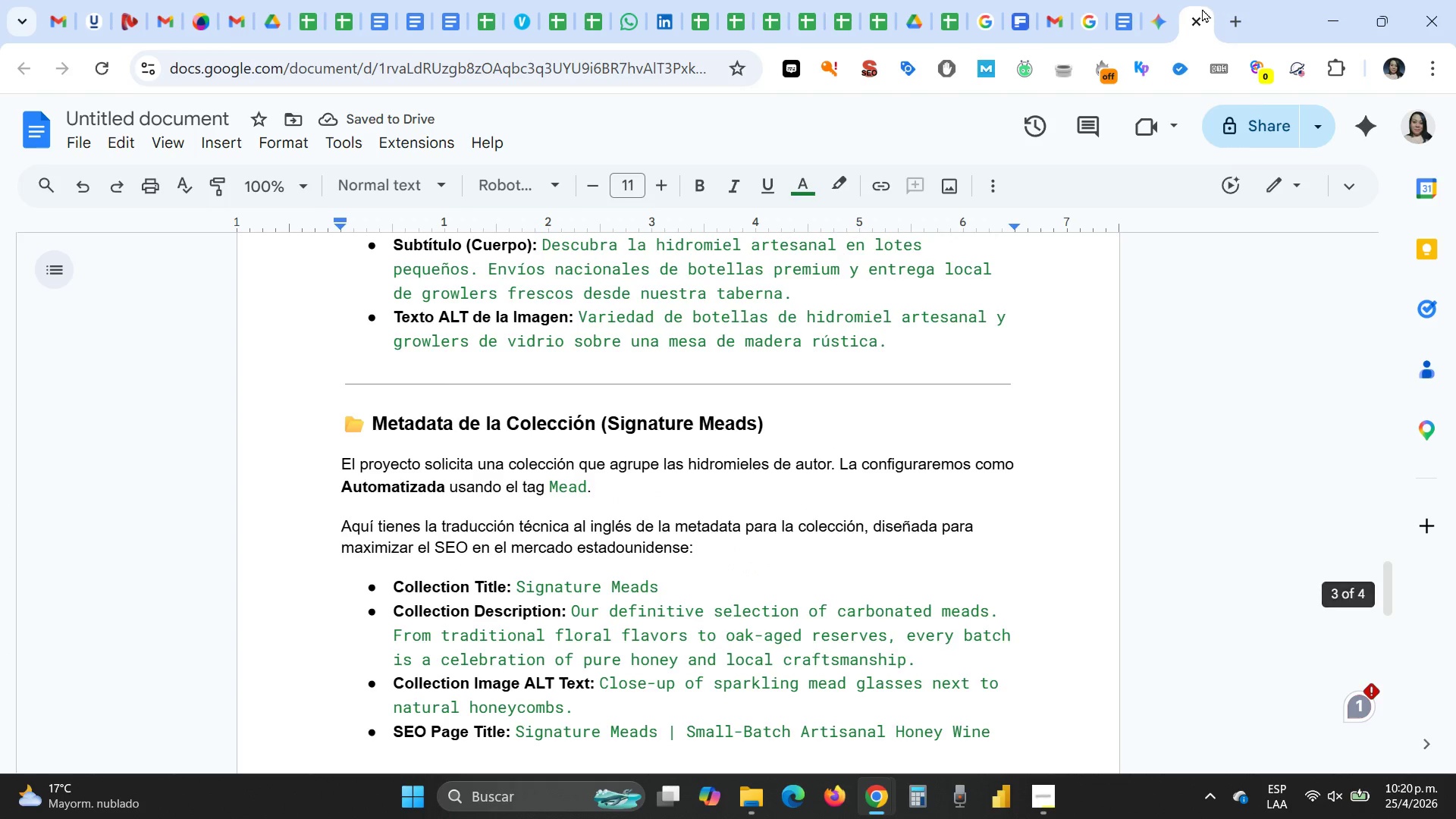 
mouse_move([1155, 39])
 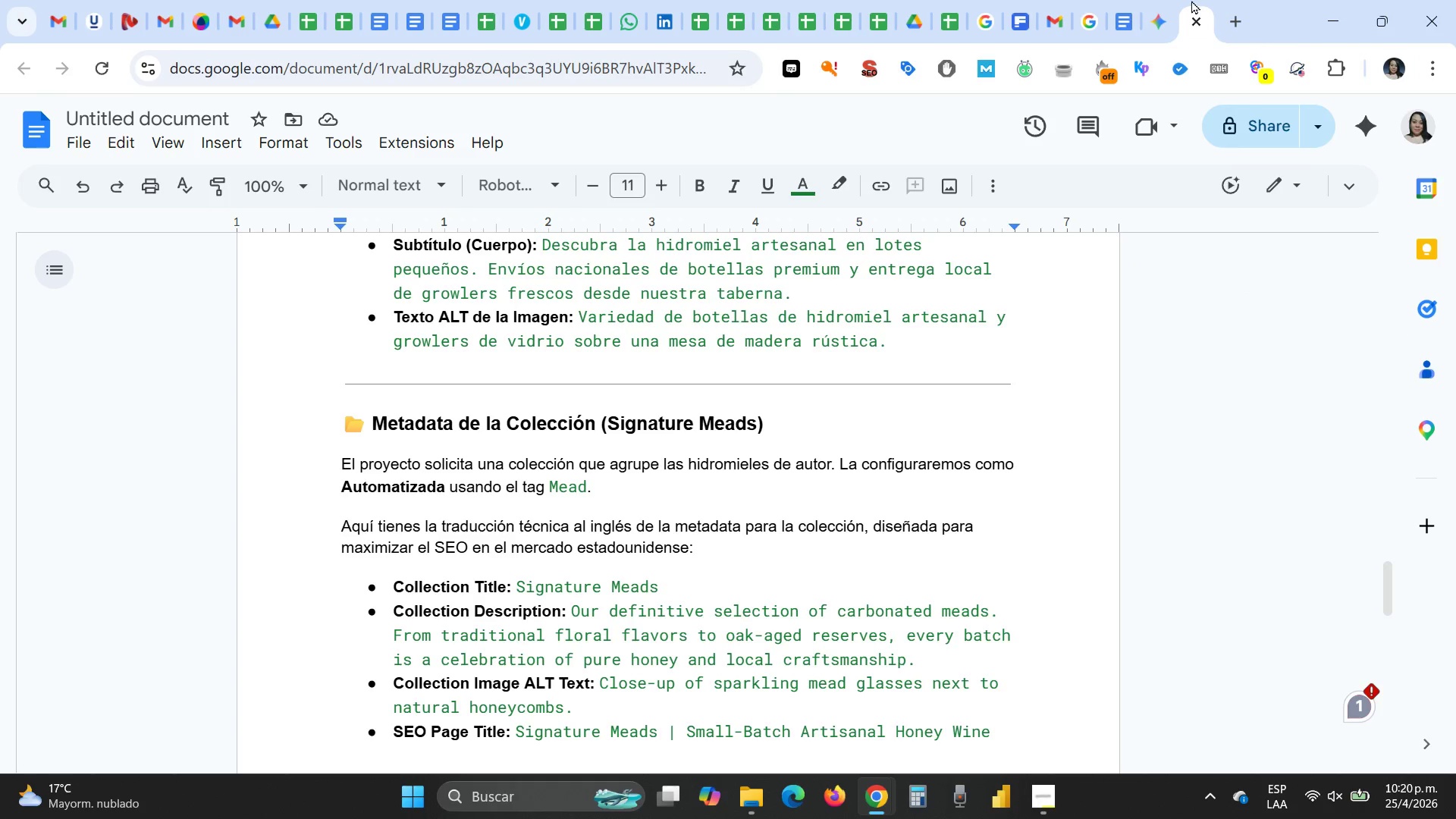 
left_click([1156, 20])
 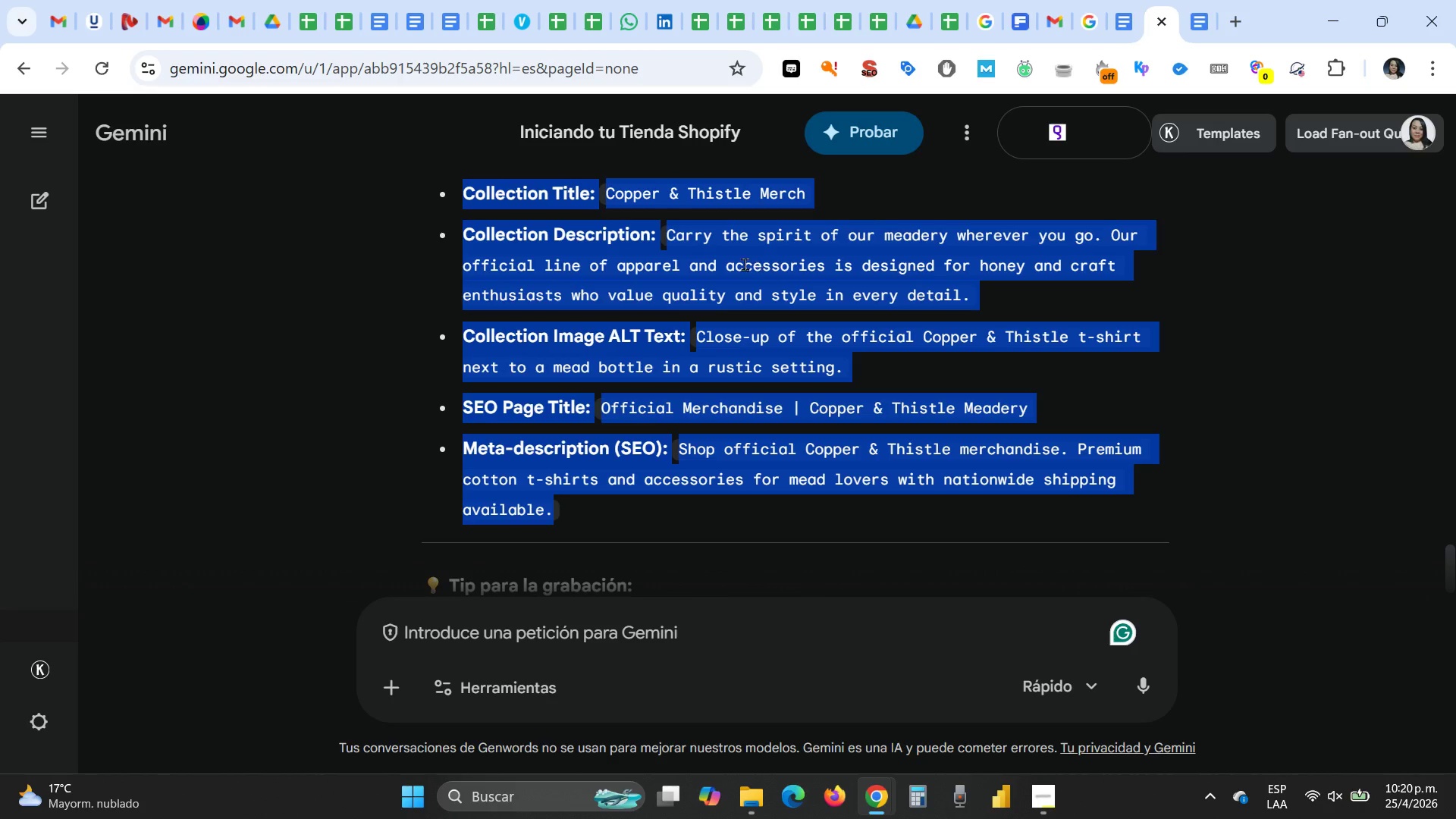 
scroll: coordinate [557, 278], scroll_direction: up, amount: 6.0
 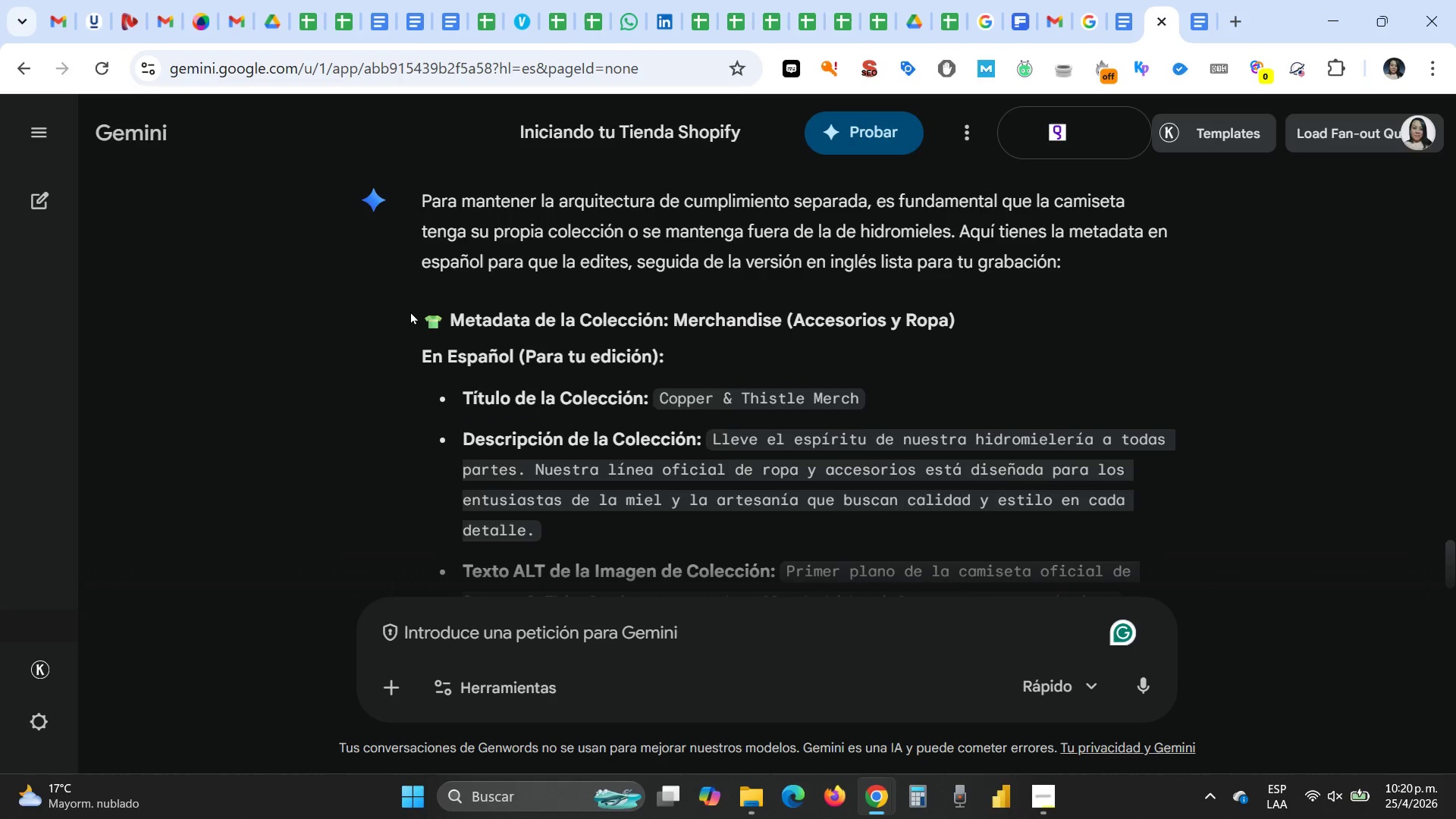 
left_click_drag(start_coordinate=[400, 323], to_coordinate=[878, 334])
 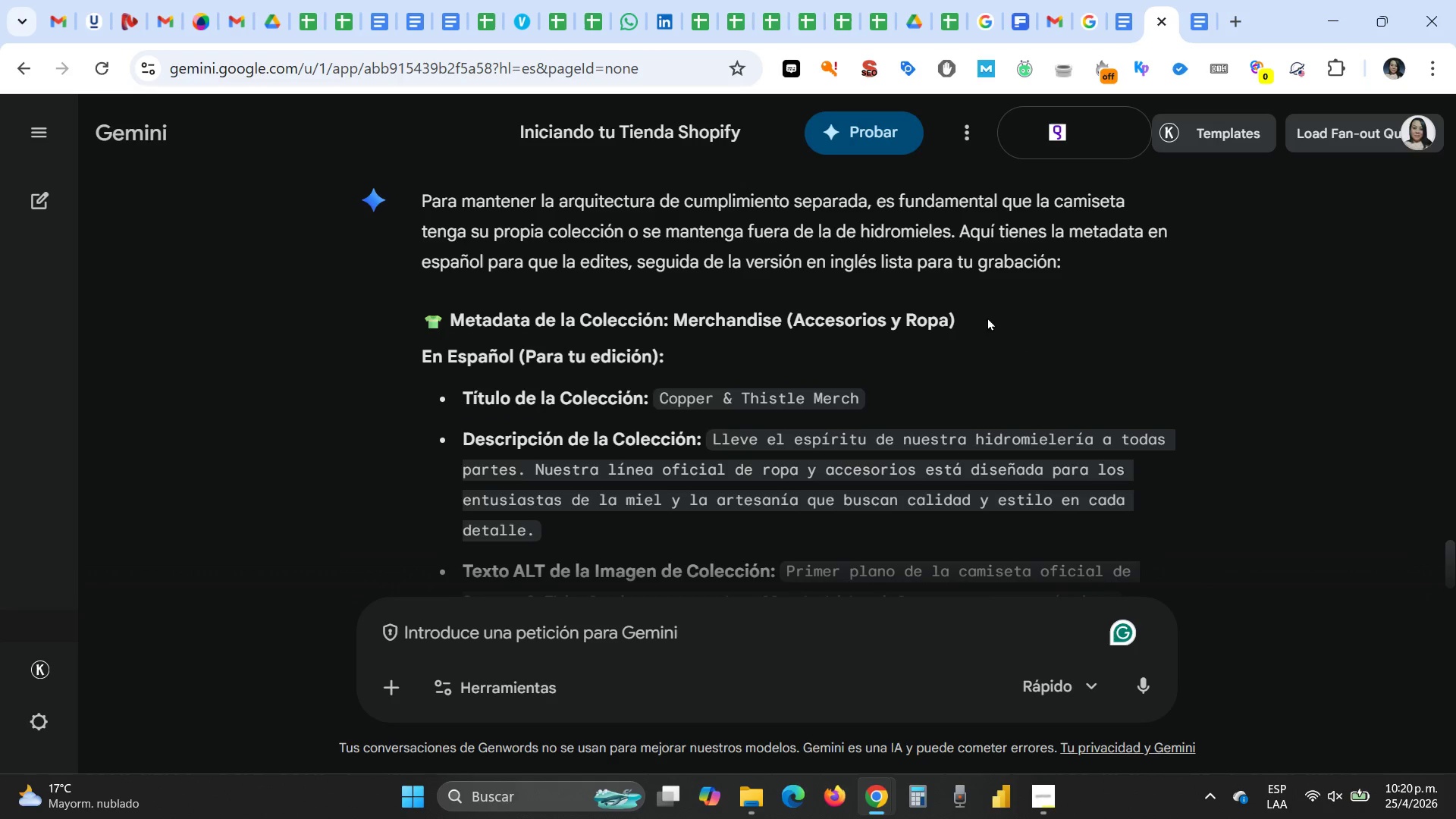 
left_click_drag(start_coordinate=[990, 318], to_coordinate=[410, 322])
 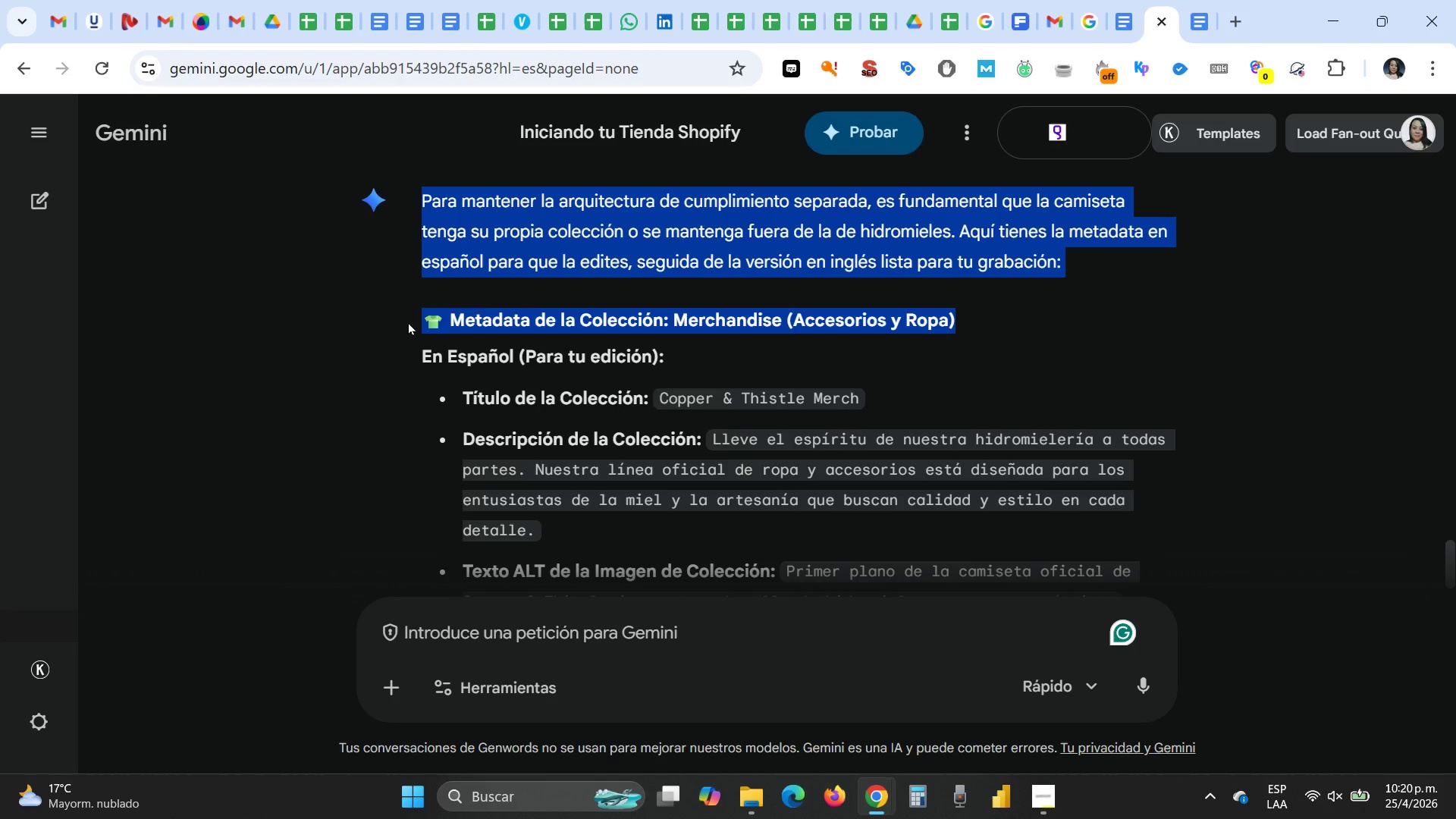 
key(Control+ControlLeft)
 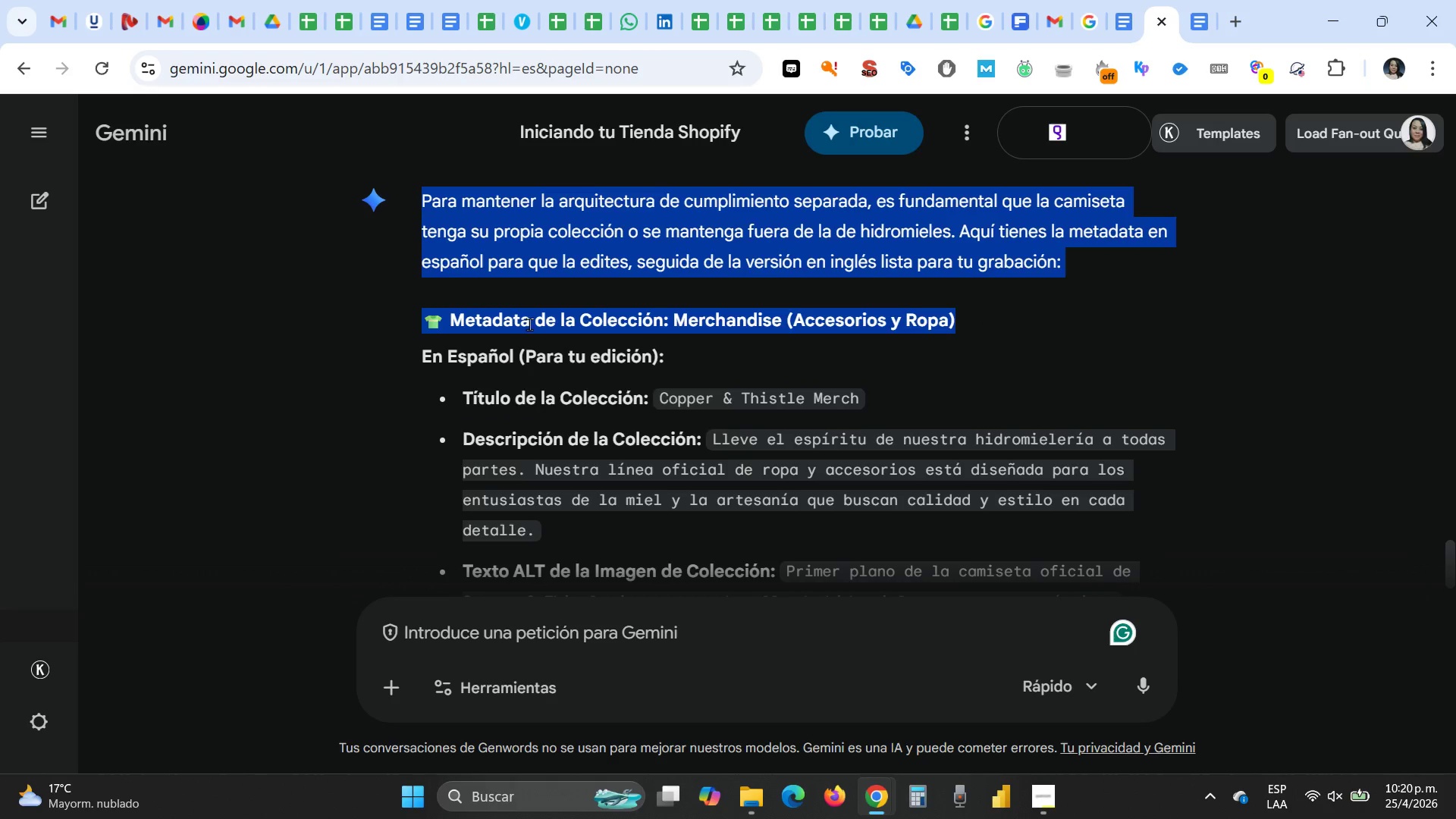 
left_click([529, 324])
 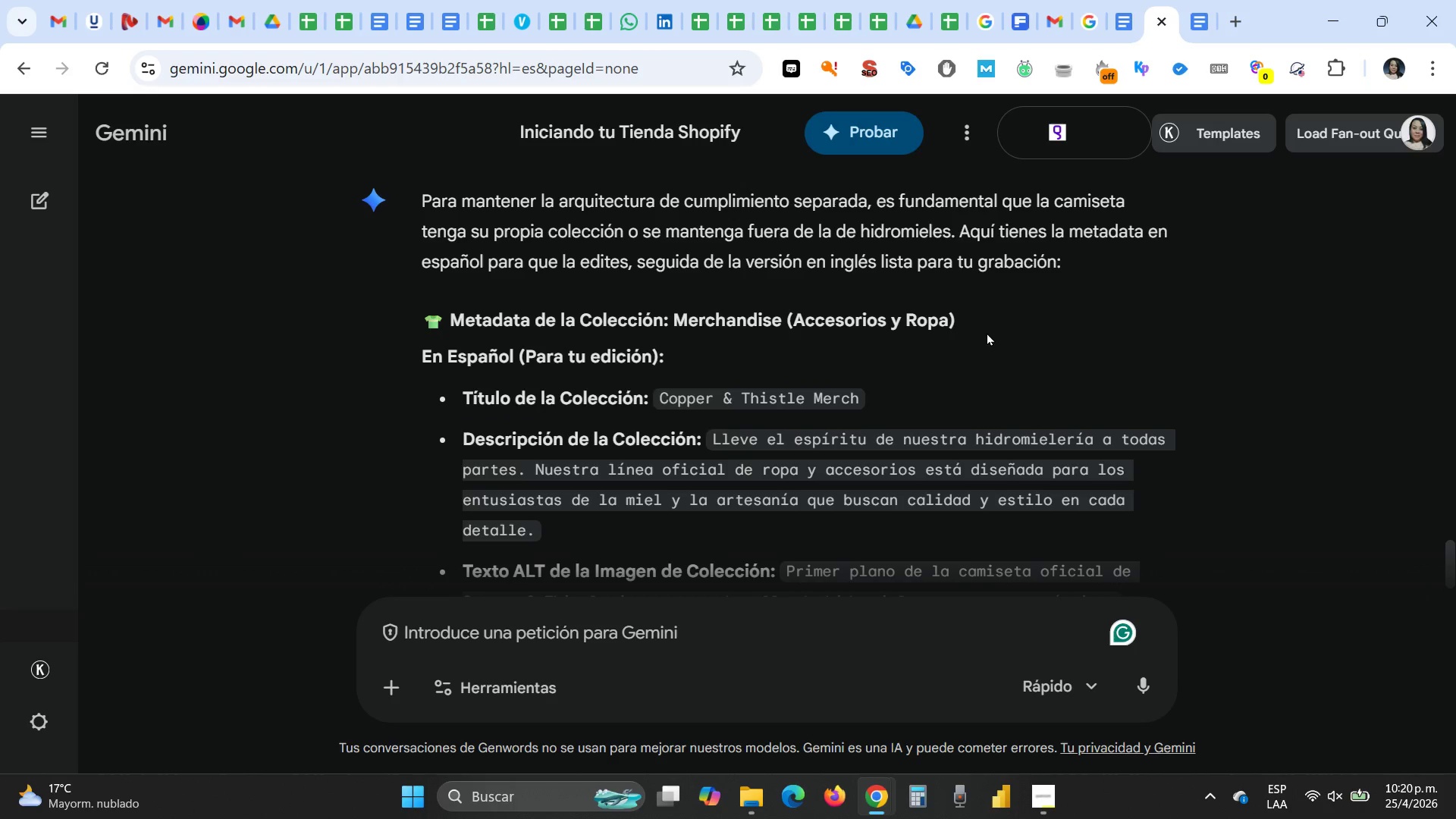 
left_click_drag(start_coordinate=[986, 331], to_coordinate=[418, 322])
 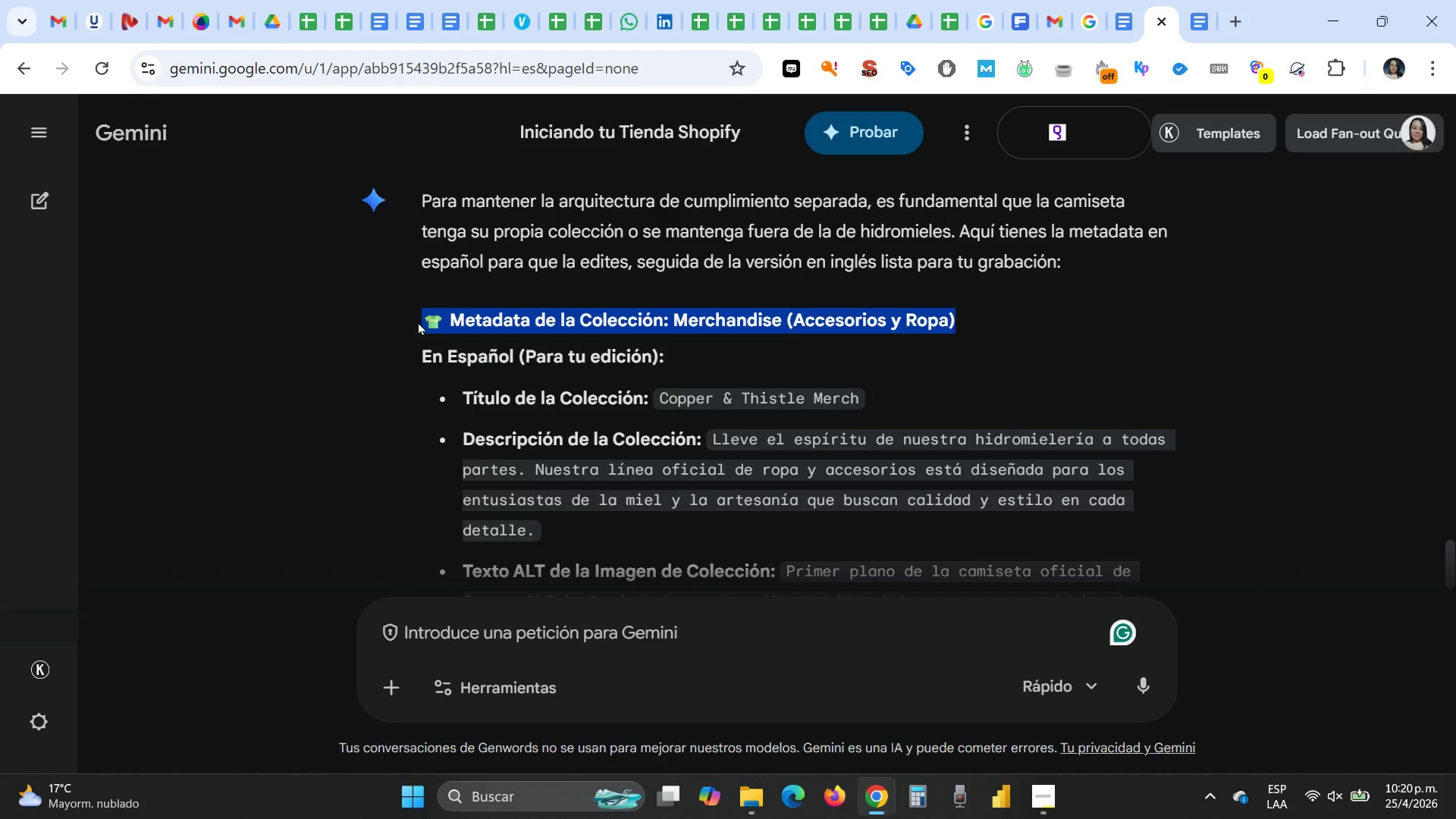 
key(Control+C)
 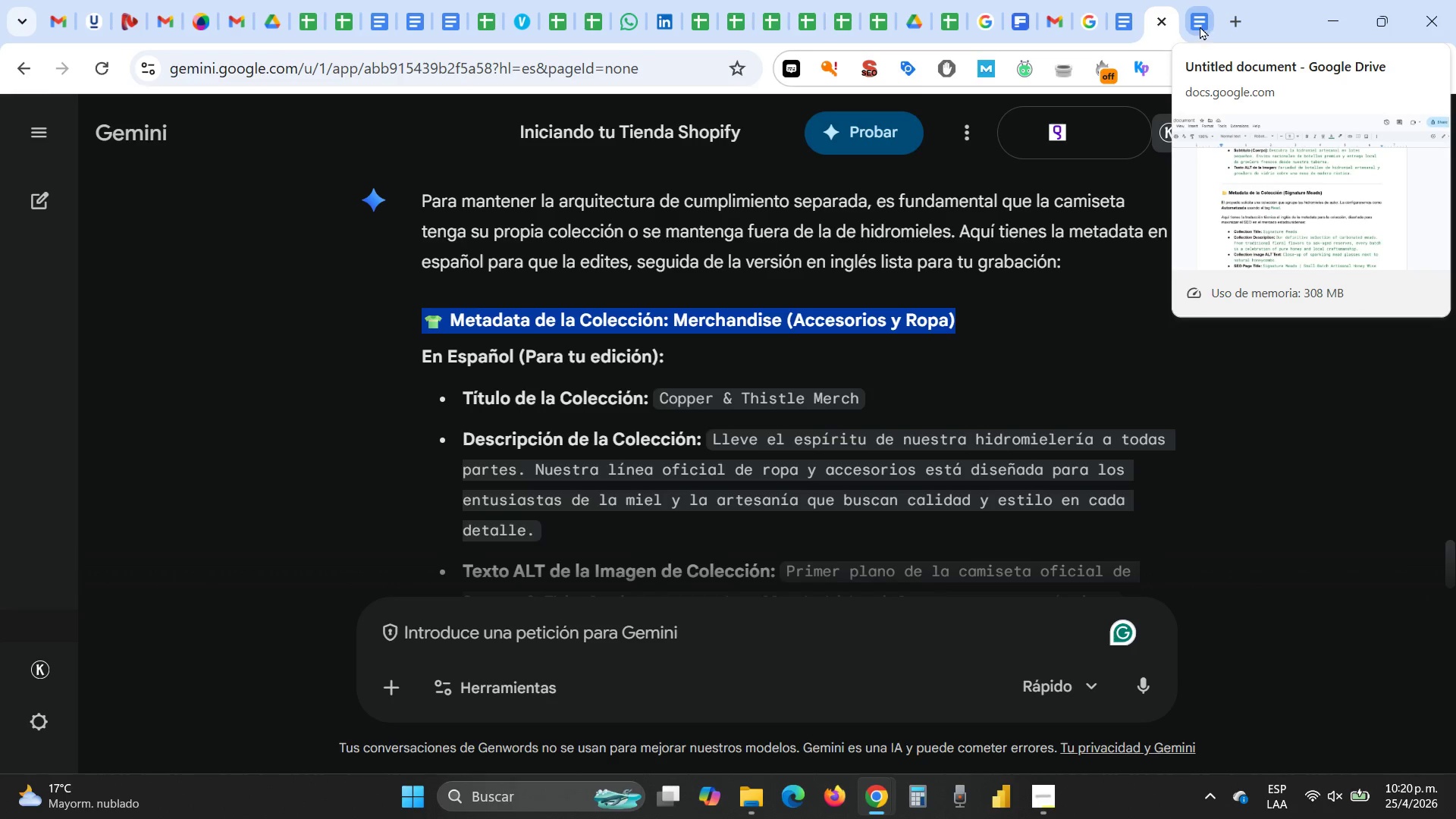 
left_click([1197, 27])
 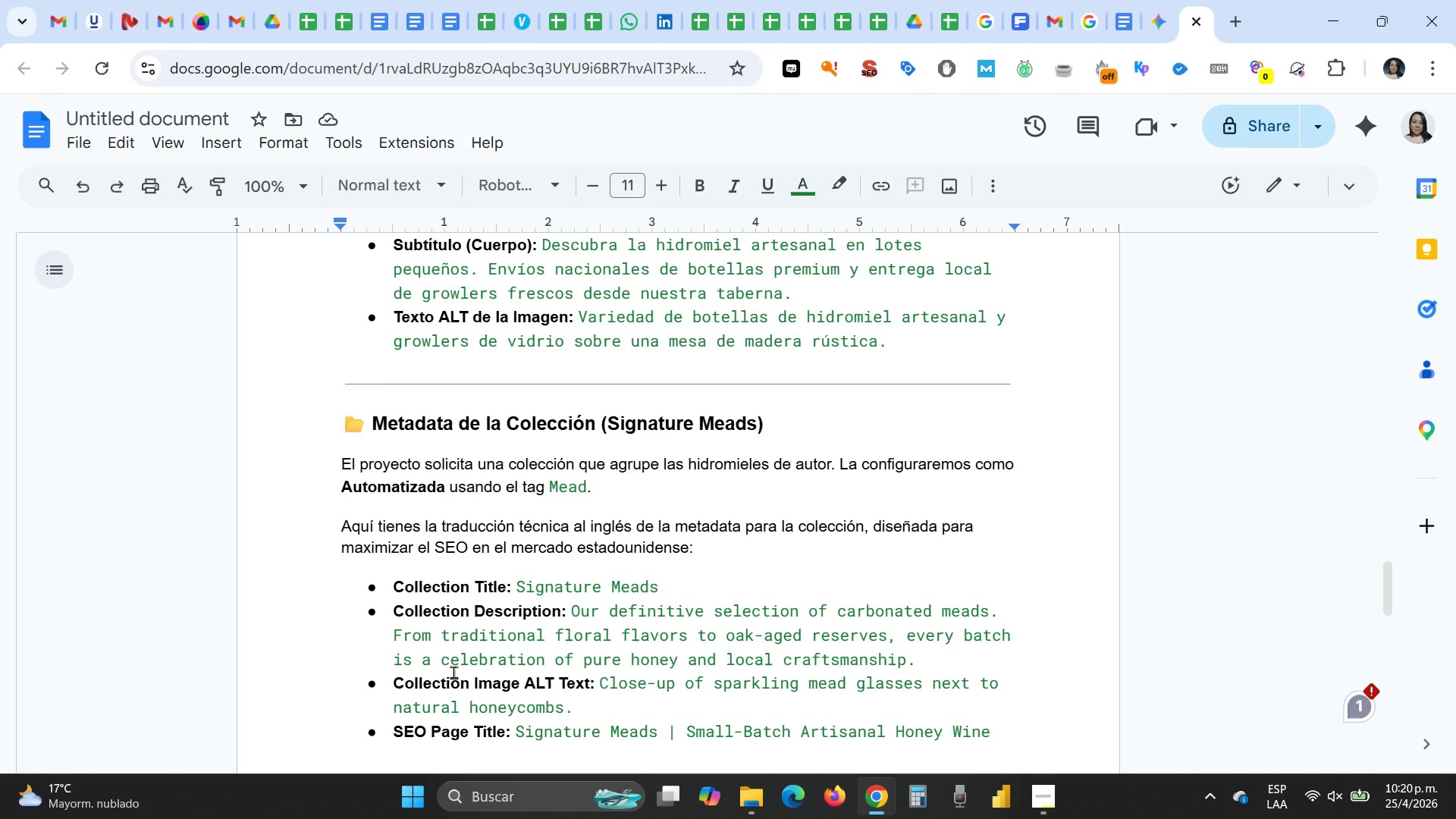 
scroll: coordinate [466, 647], scroll_direction: down, amount: 6.0
 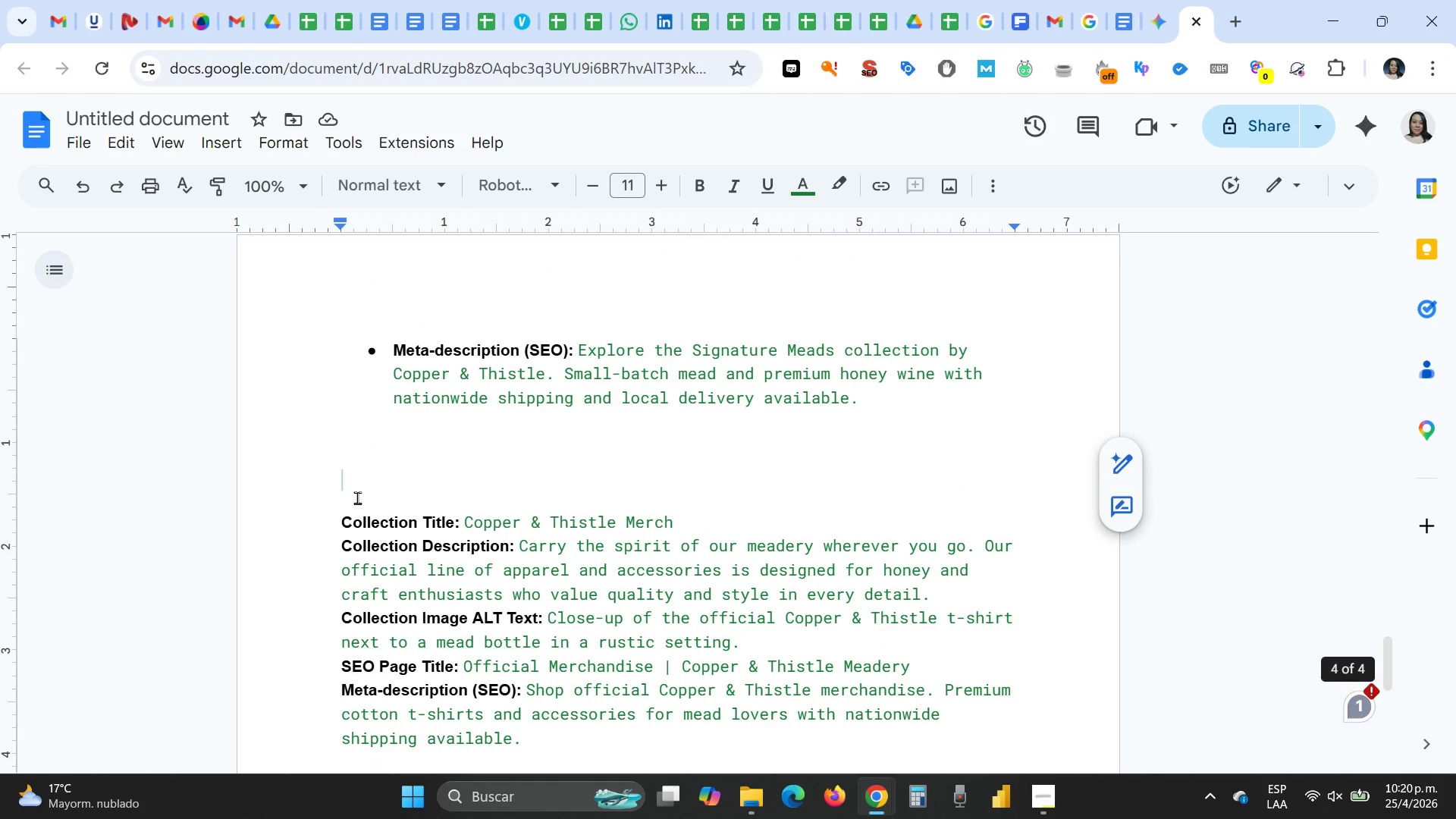 
key(Control+V)
 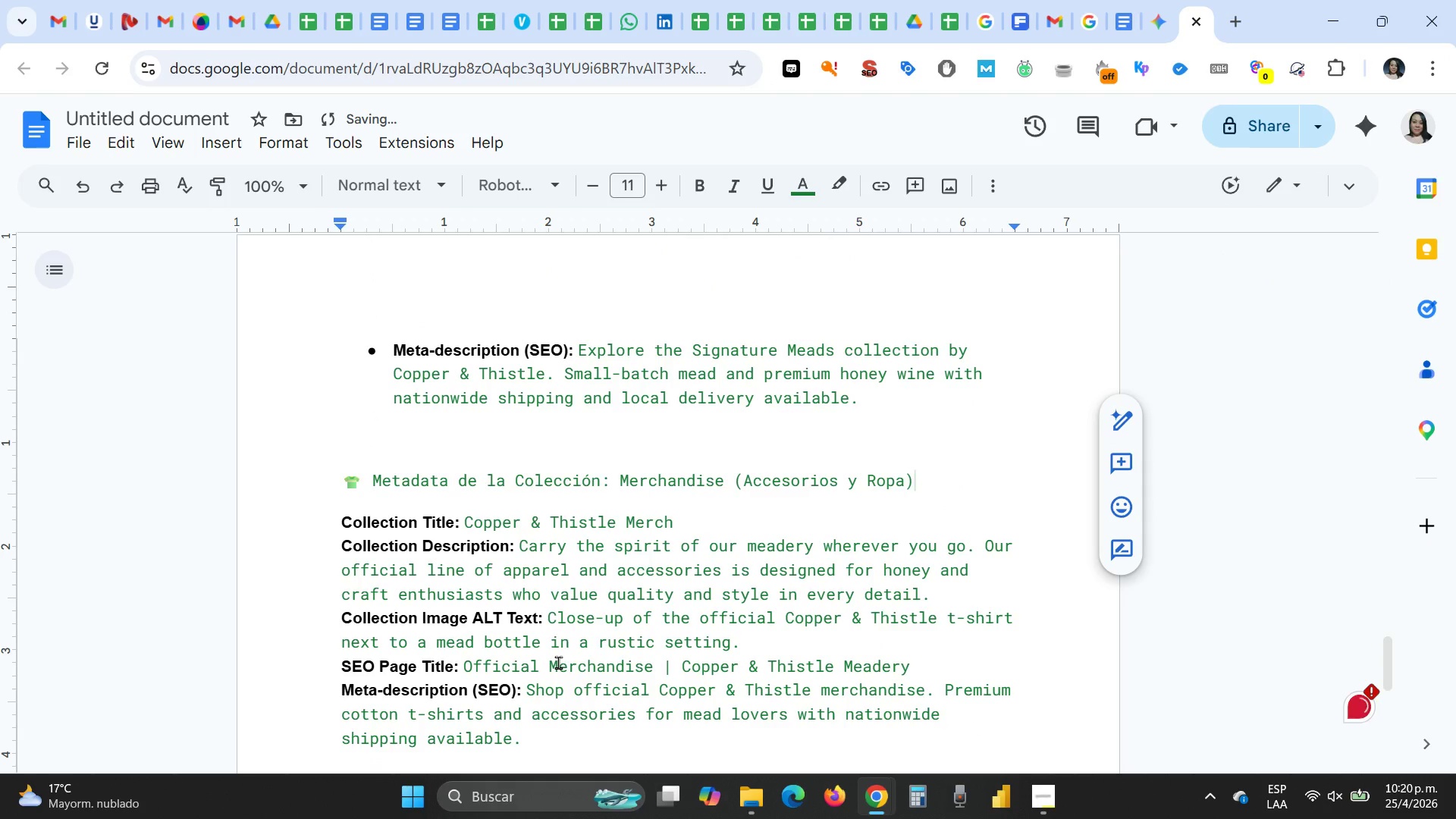 
key(Control+X)
 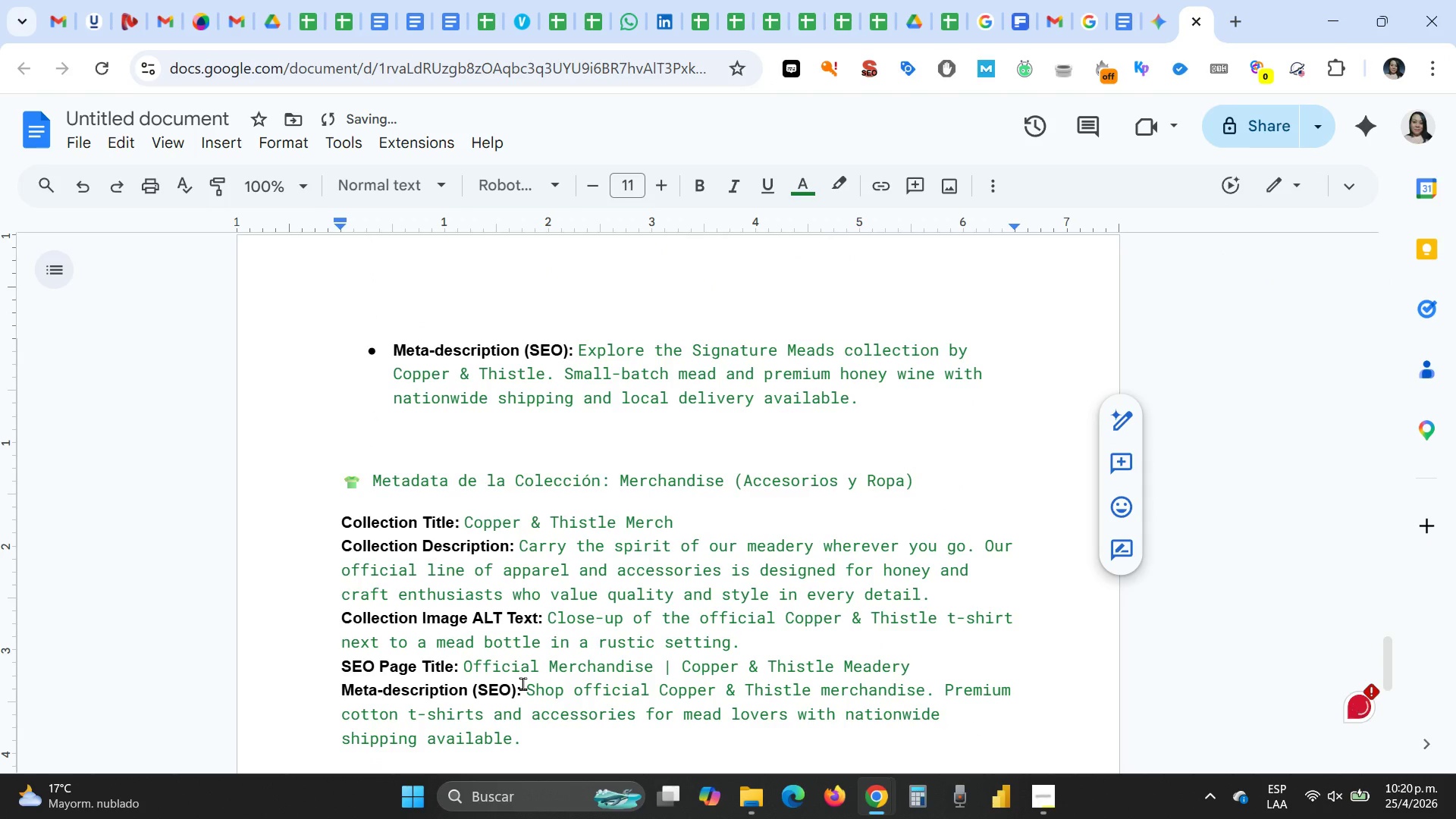 
key(Control+Z)
 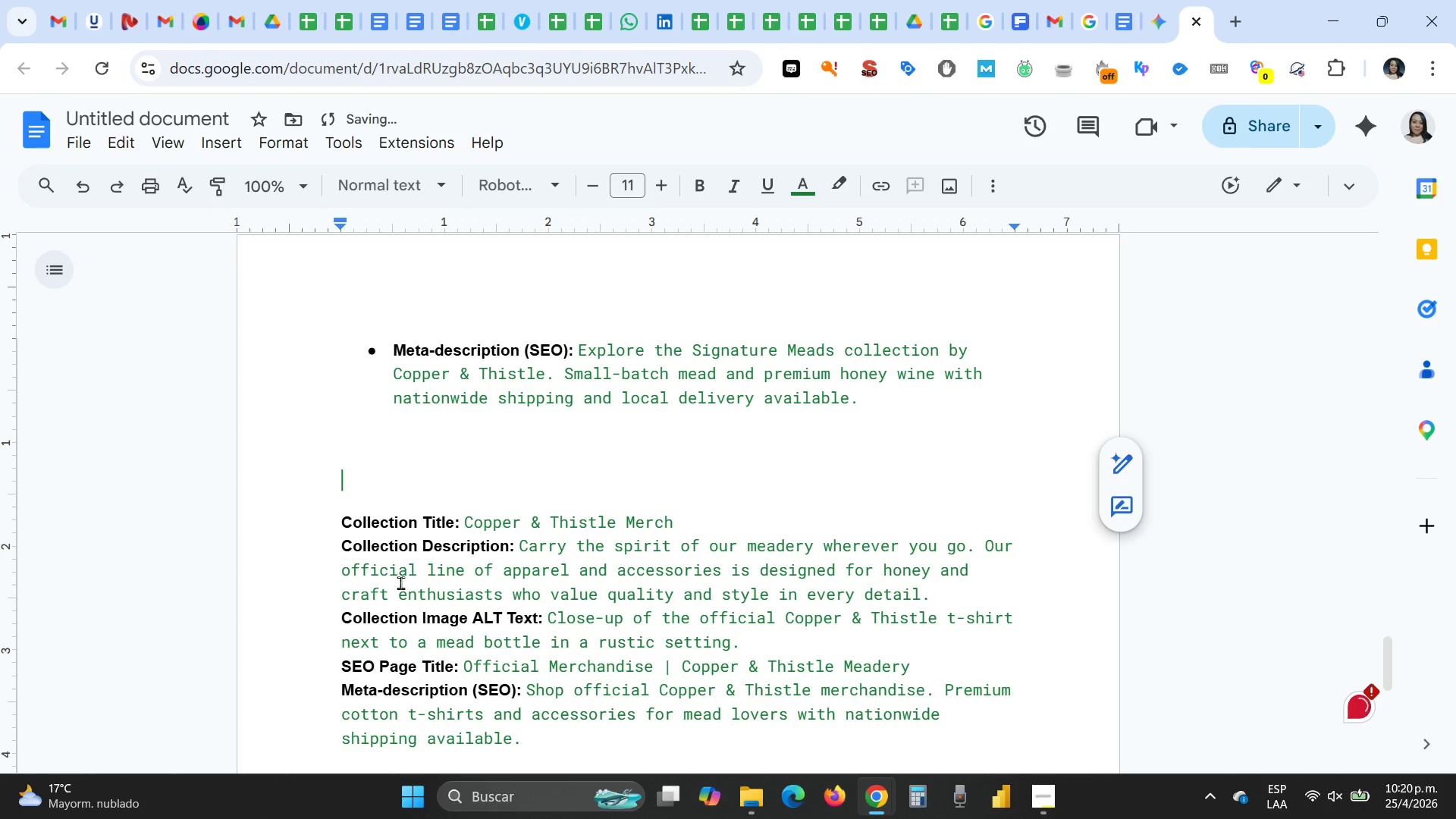 
key(ArrowLeft)
 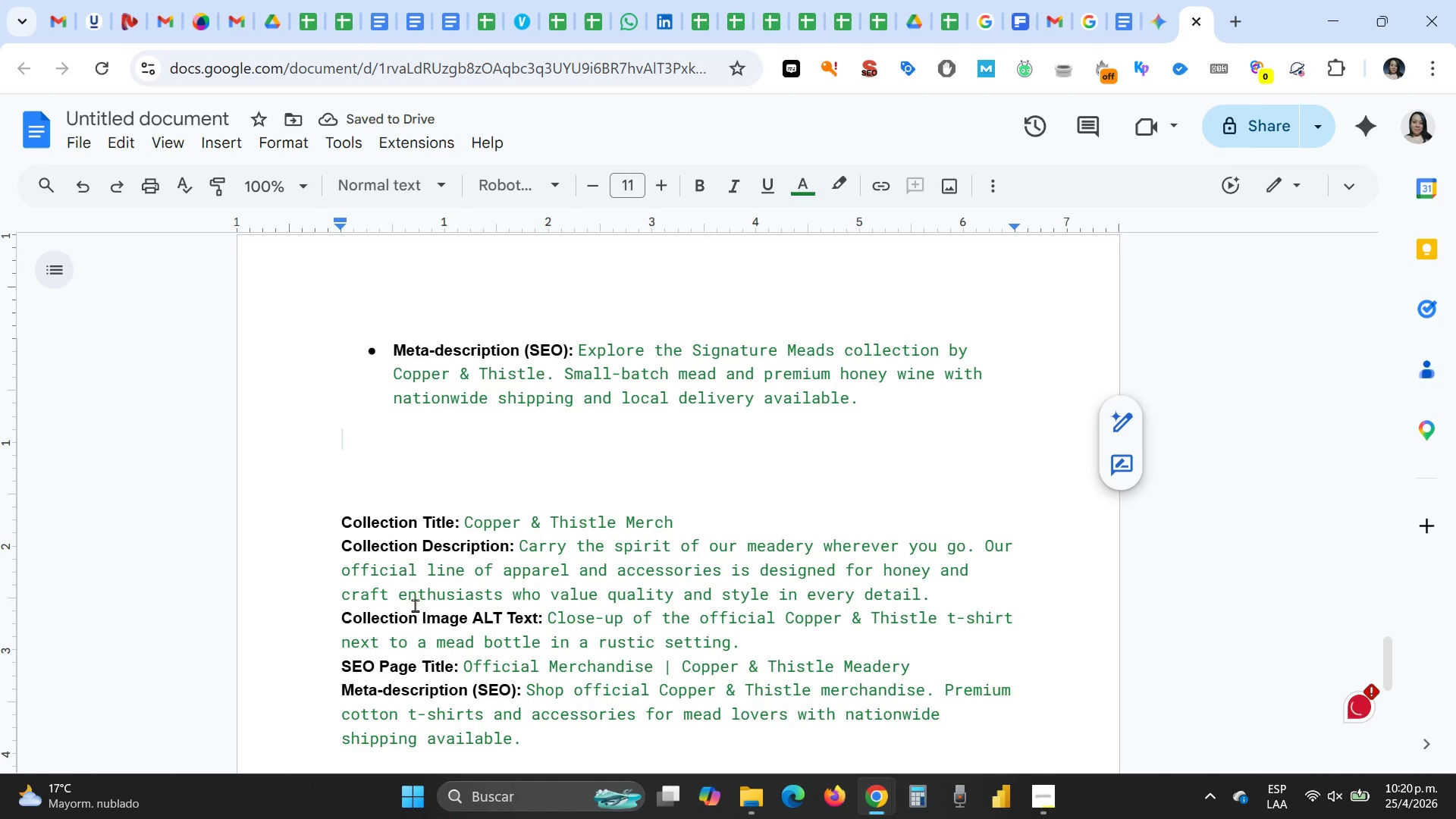 
left_click([340, 528])
 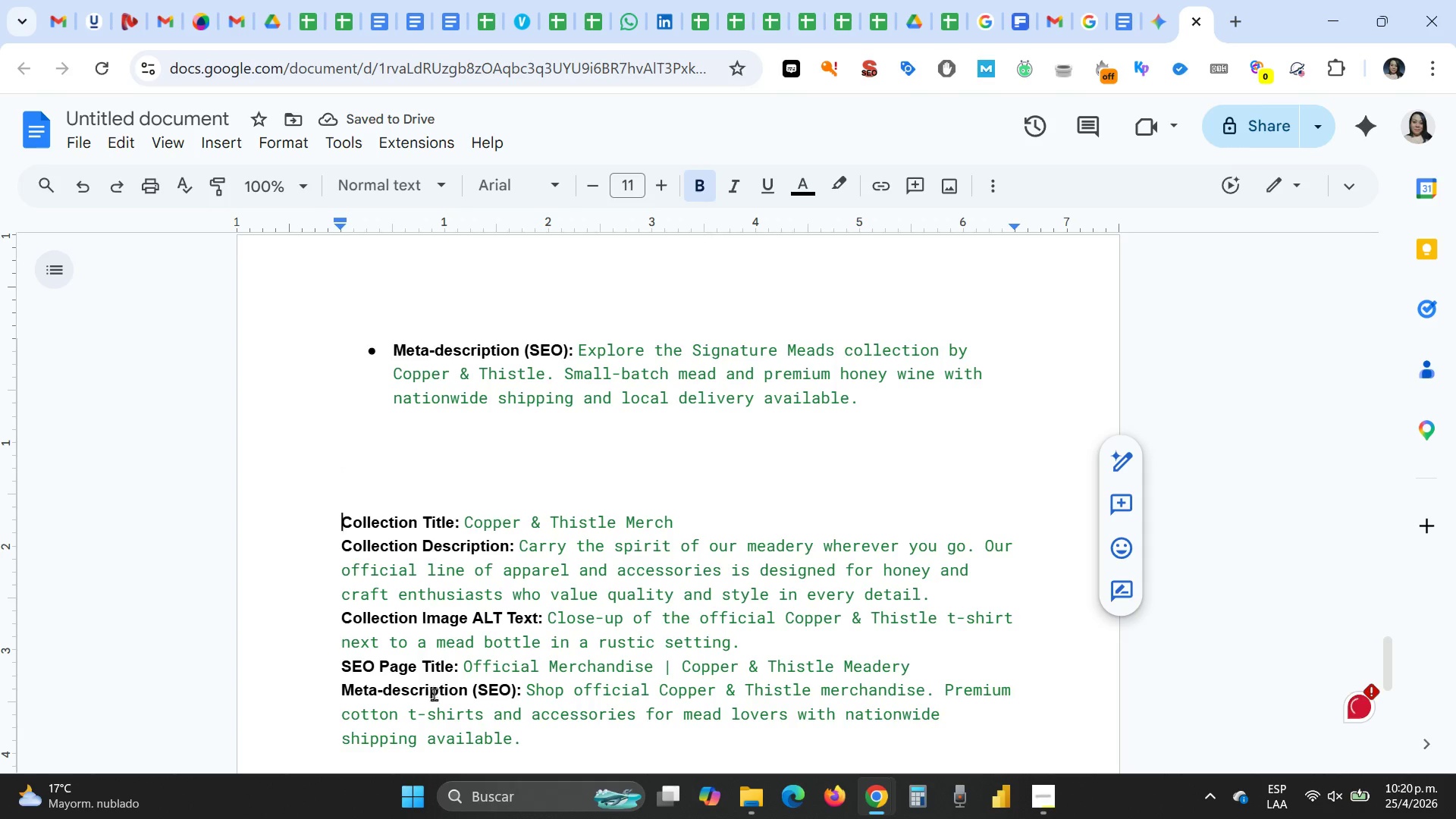 
key(Enter)
 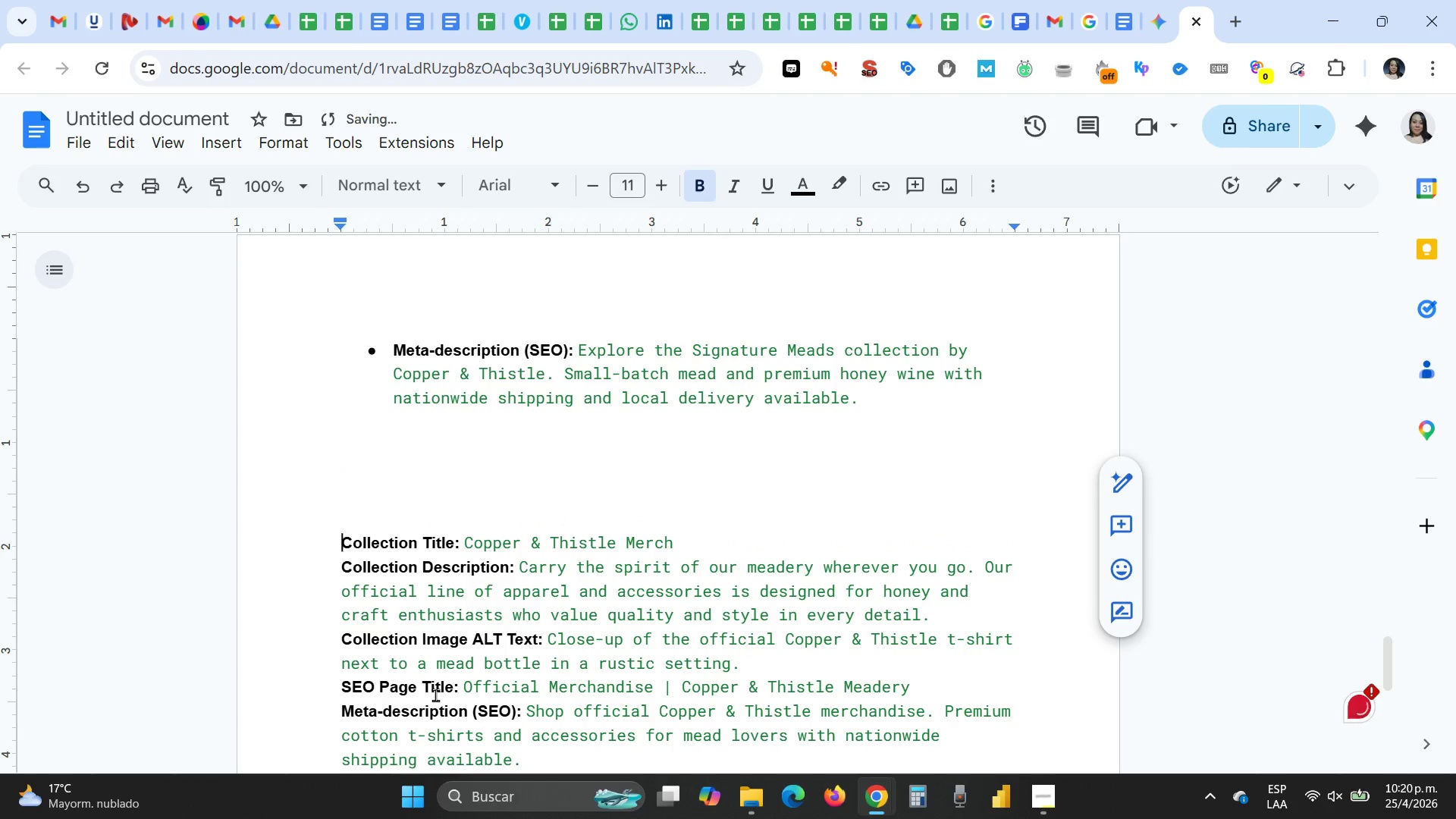 
key(ArrowUp)
 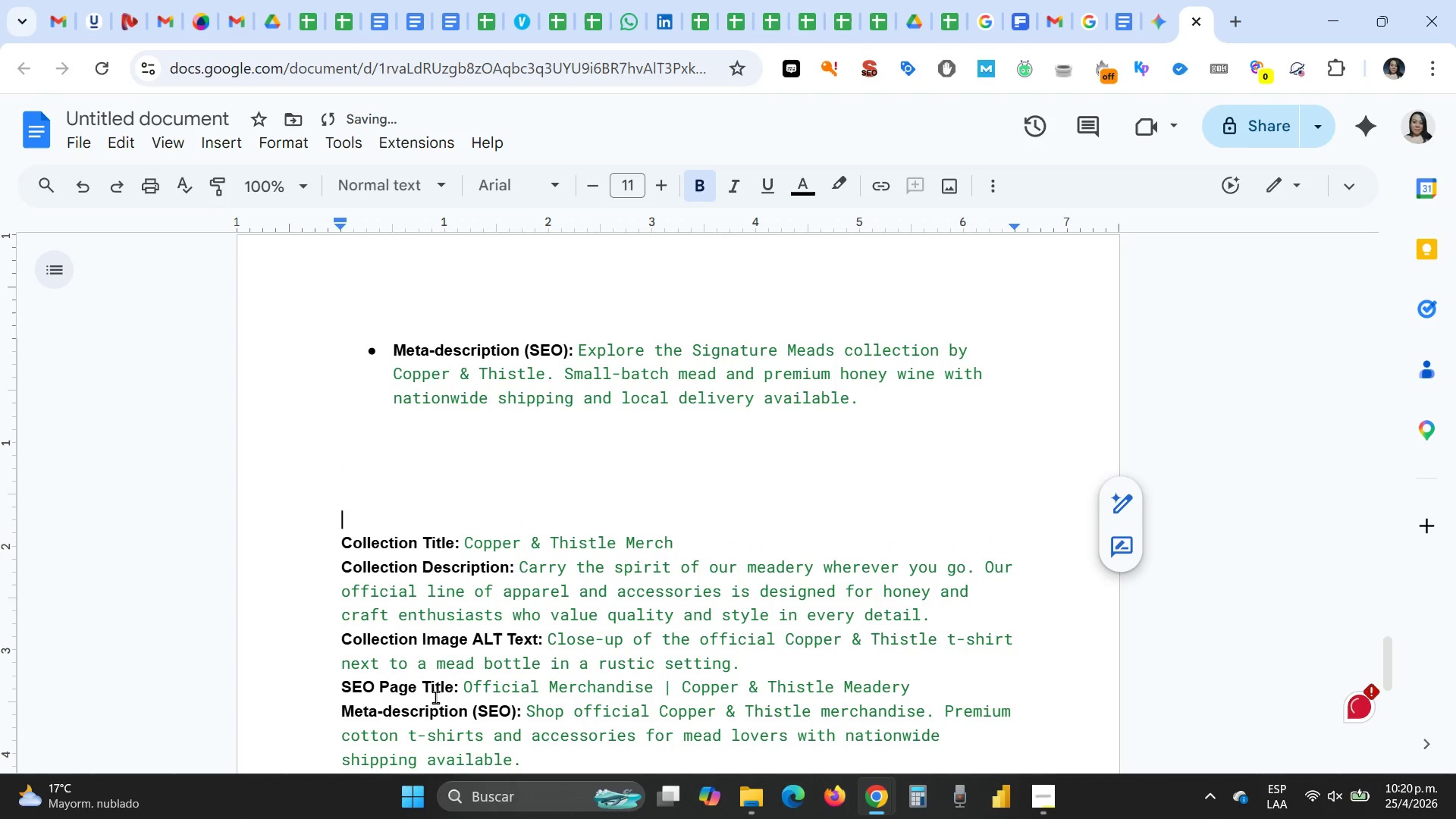 
key(Control+V)
 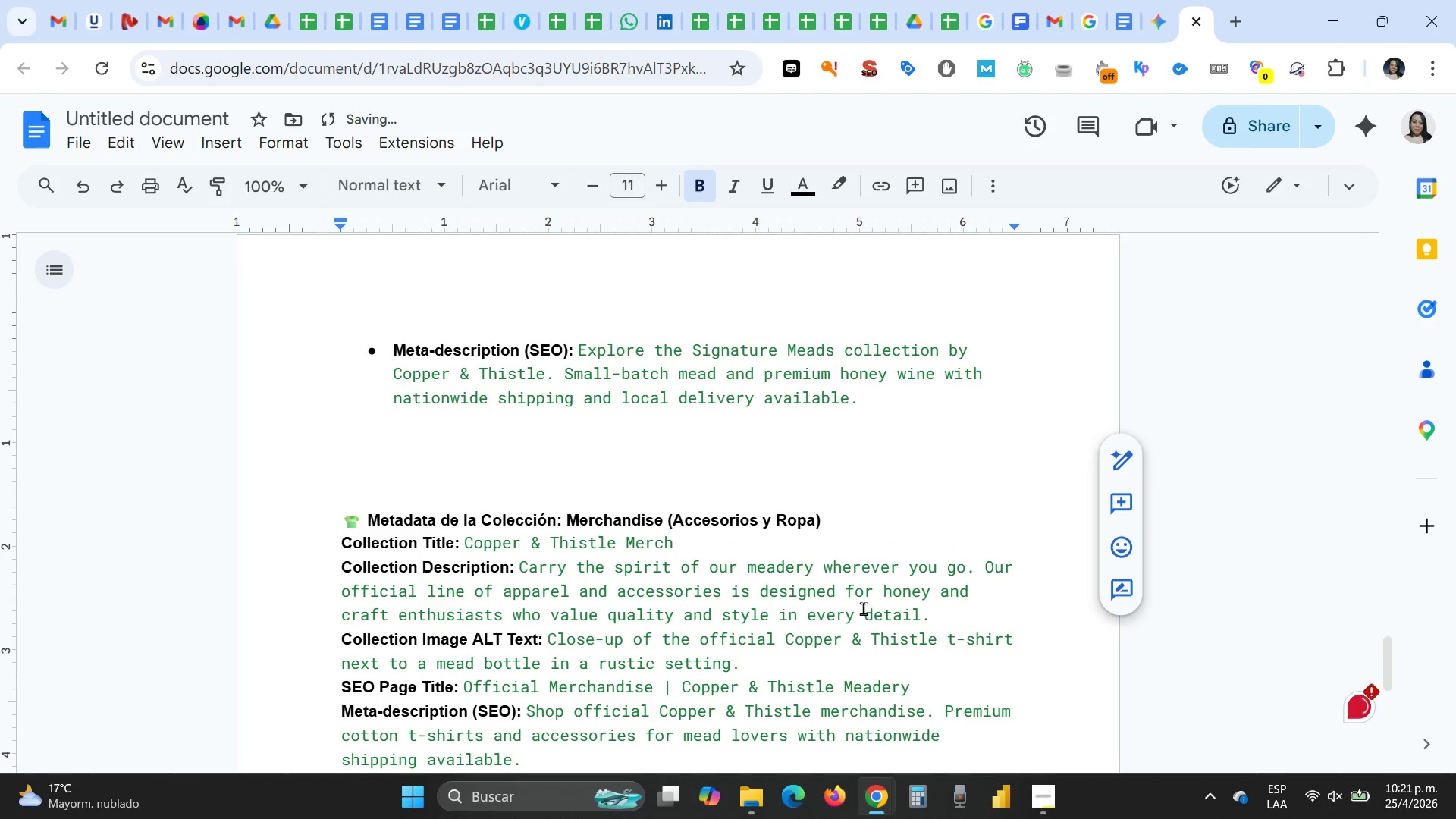 
left_click_drag(start_coordinate=[837, 523], to_coordinate=[309, 528])
 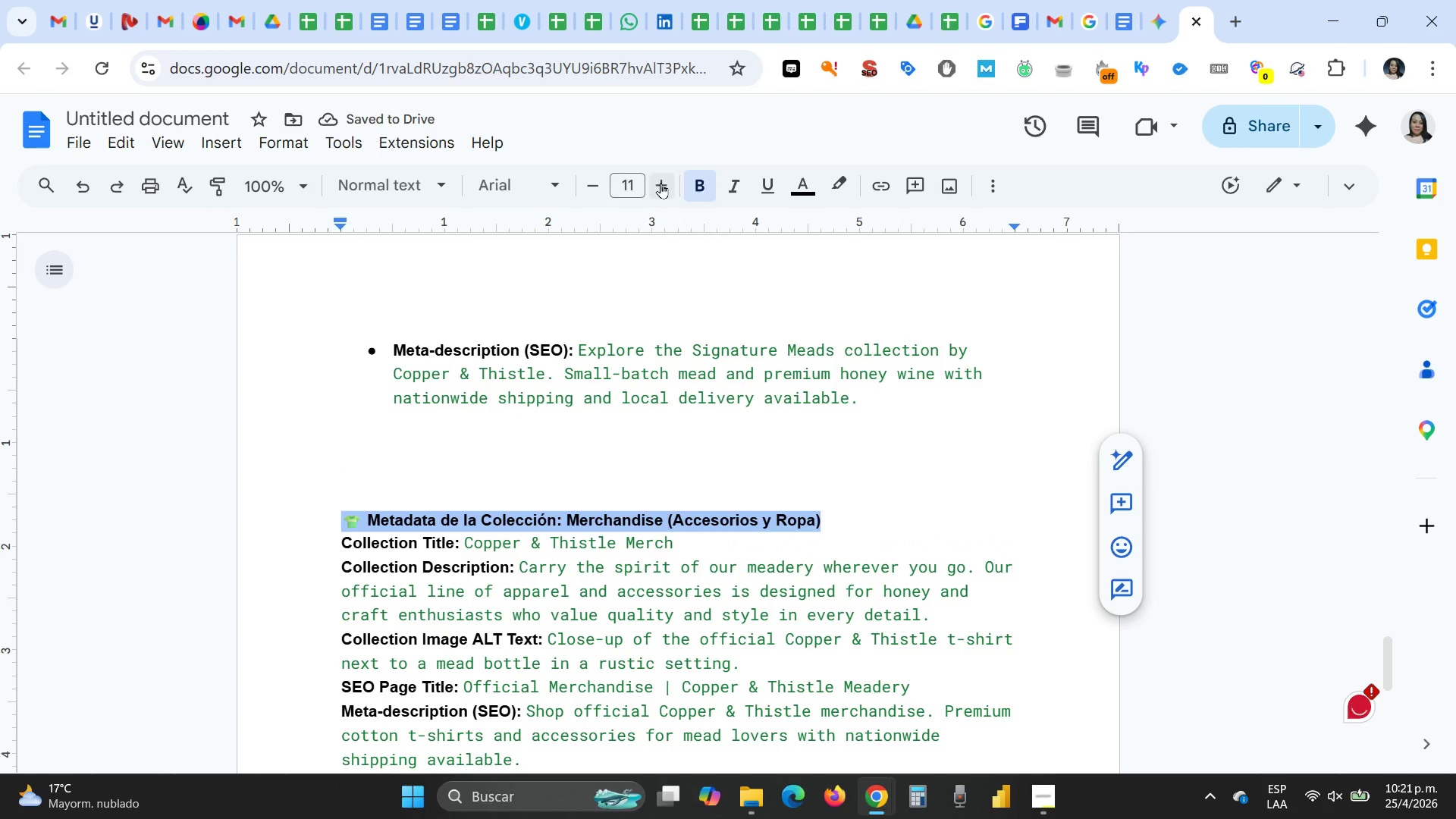 
double_click([661, 183])
 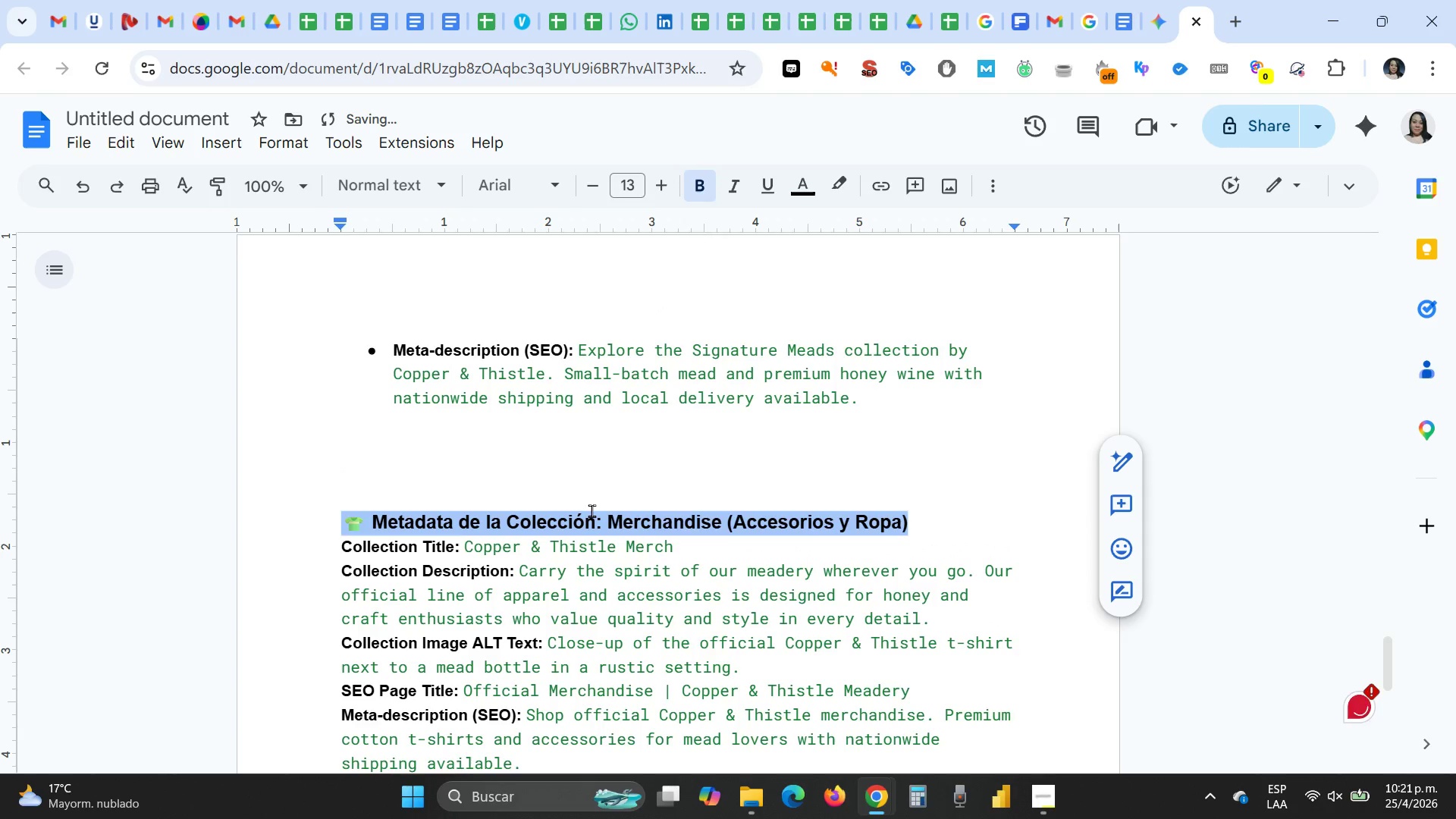 
left_click([592, 513])
 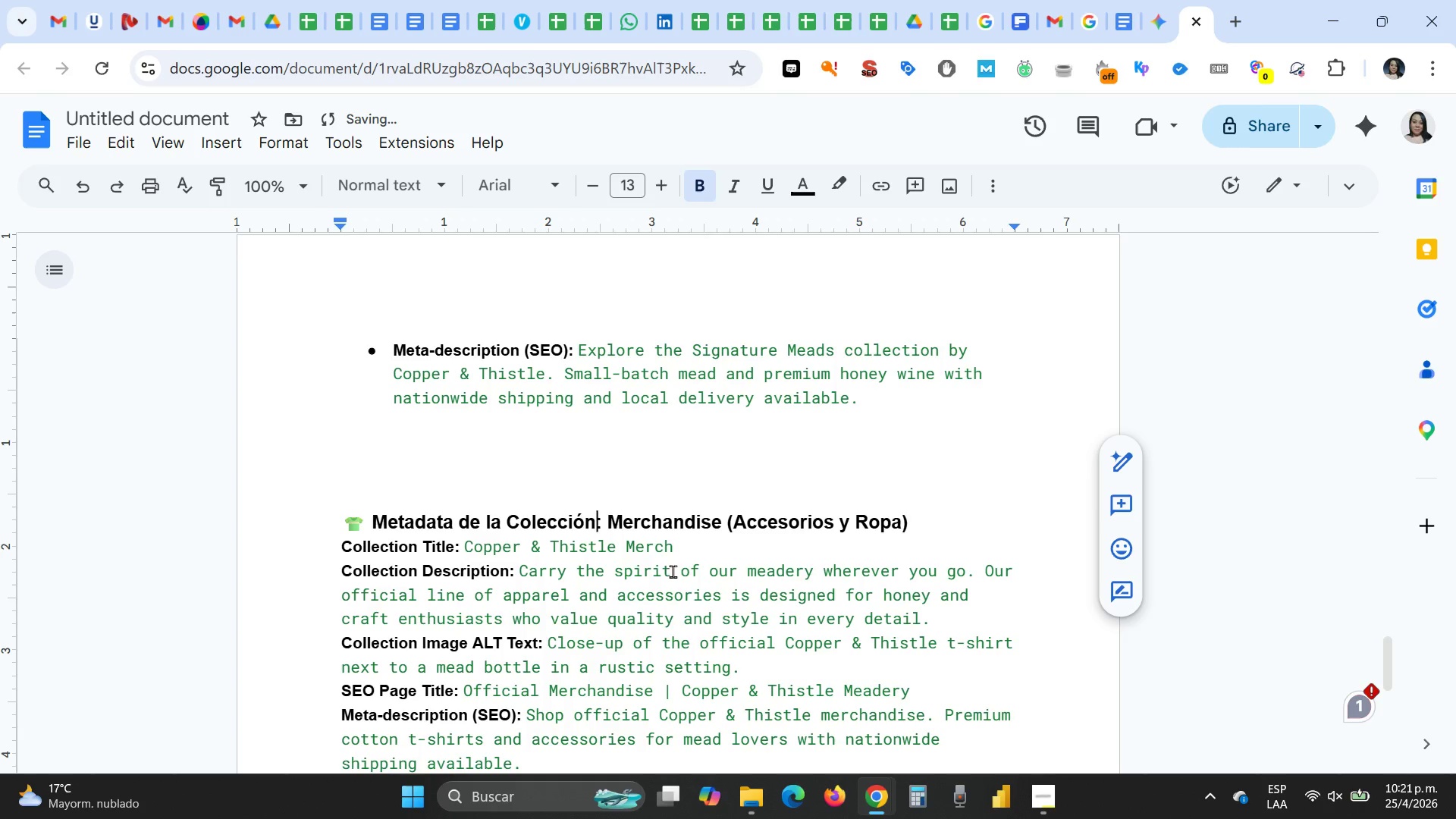 
left_click_drag(start_coordinate=[687, 553], to_coordinate=[467, 551])
 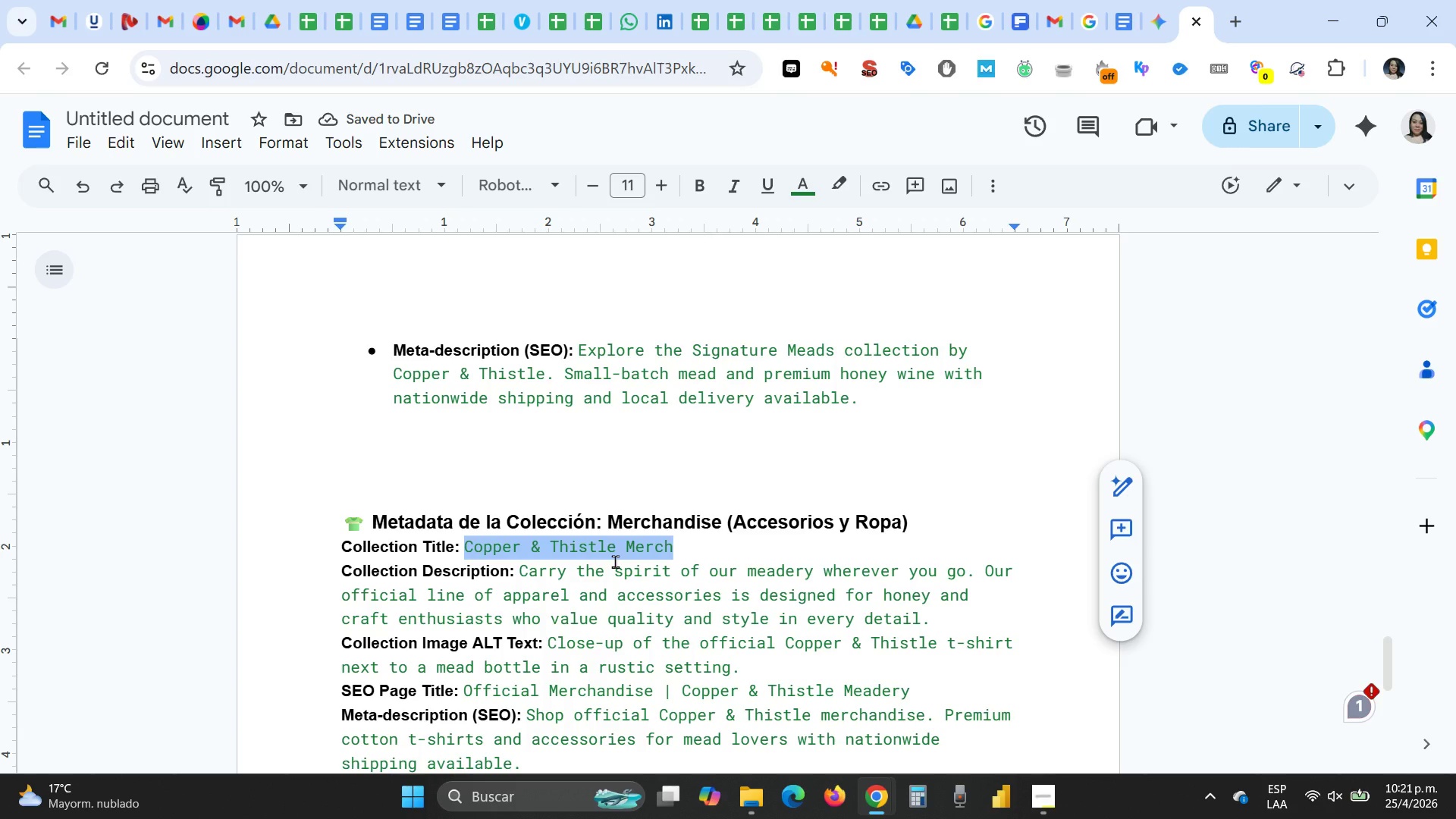 
key(Control+C)
 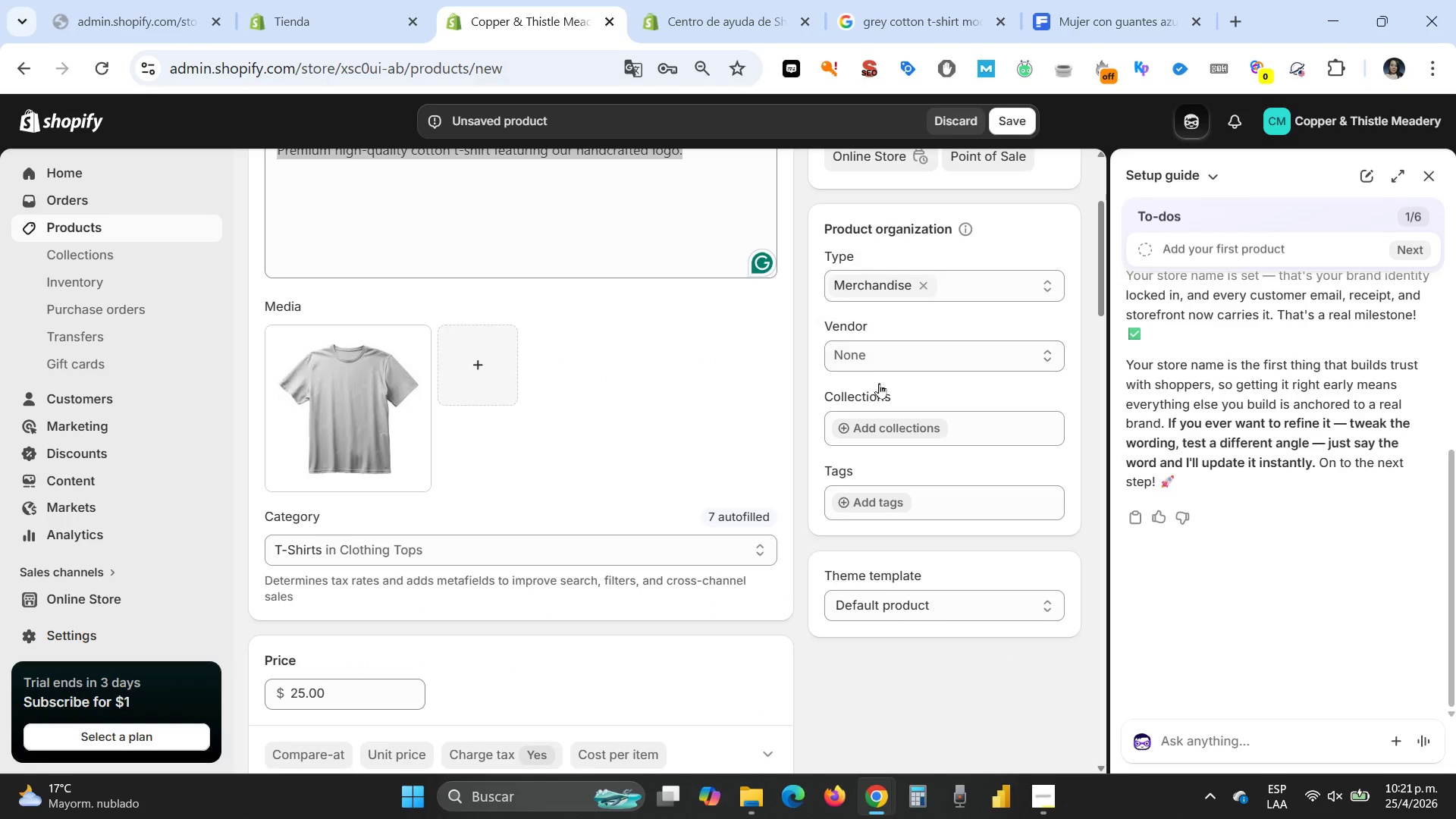 
wait(5.12)
 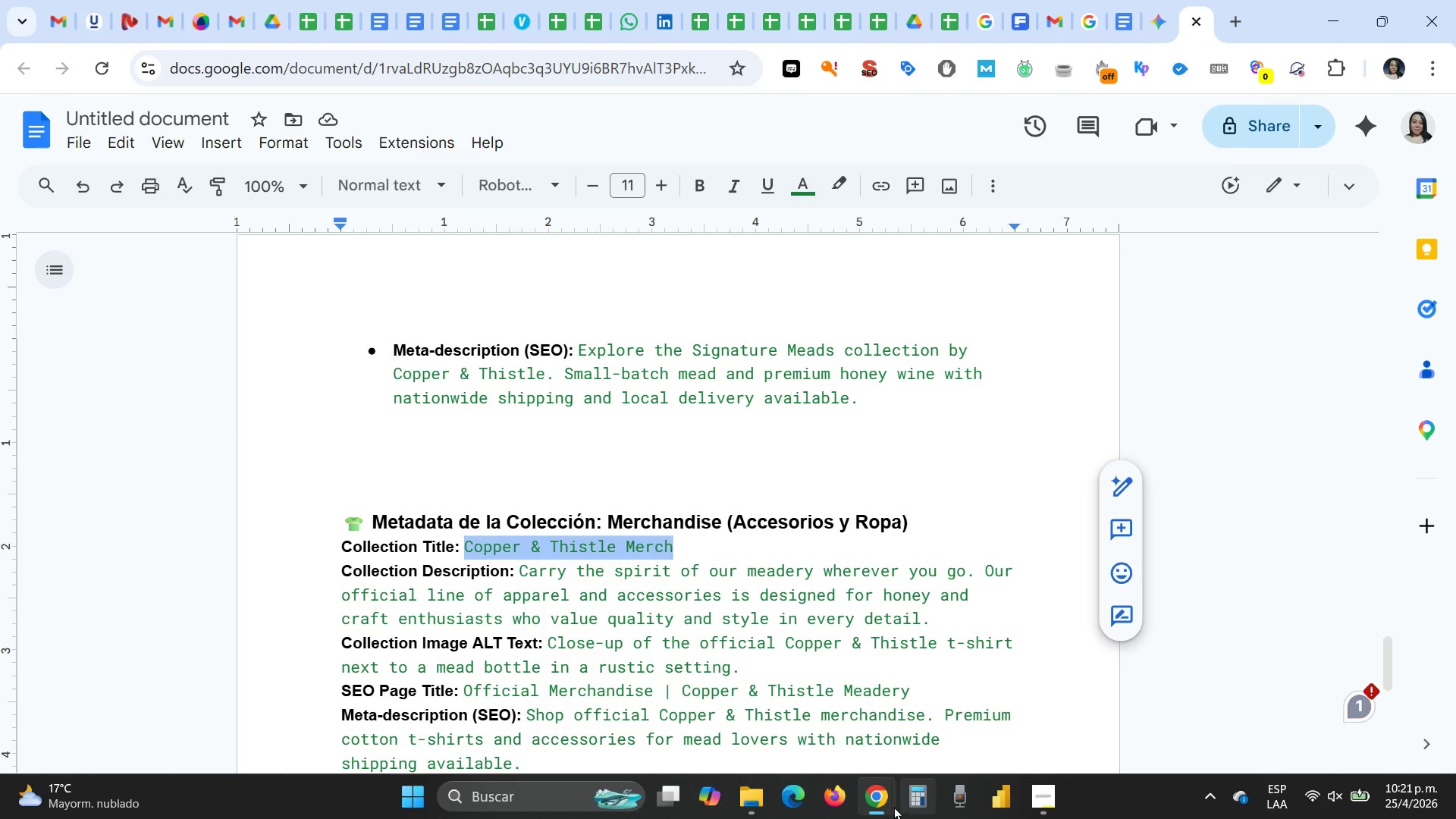 
left_click([928, 286])
 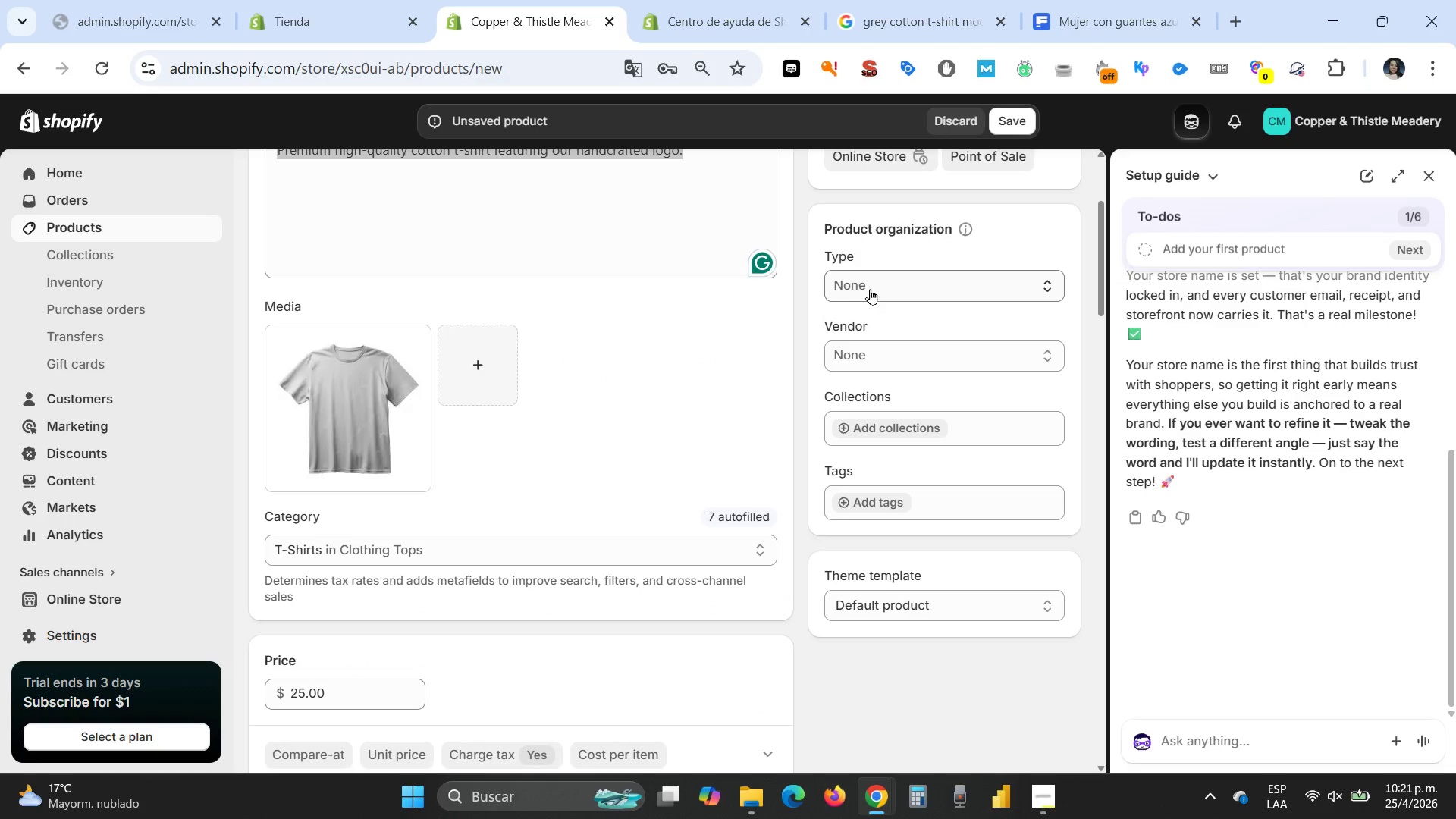 
left_click([870, 289])
 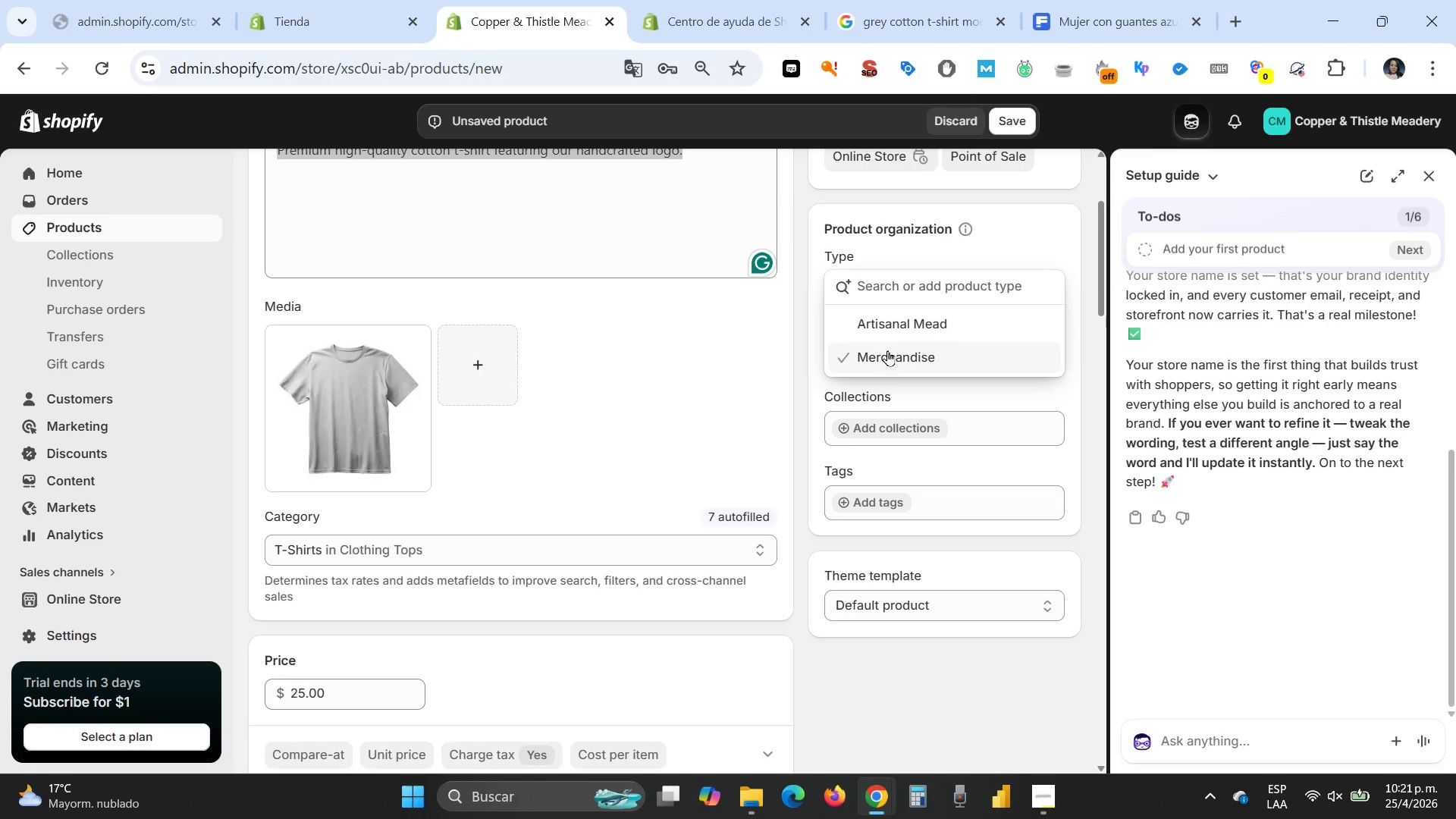 
key(Control+V)
 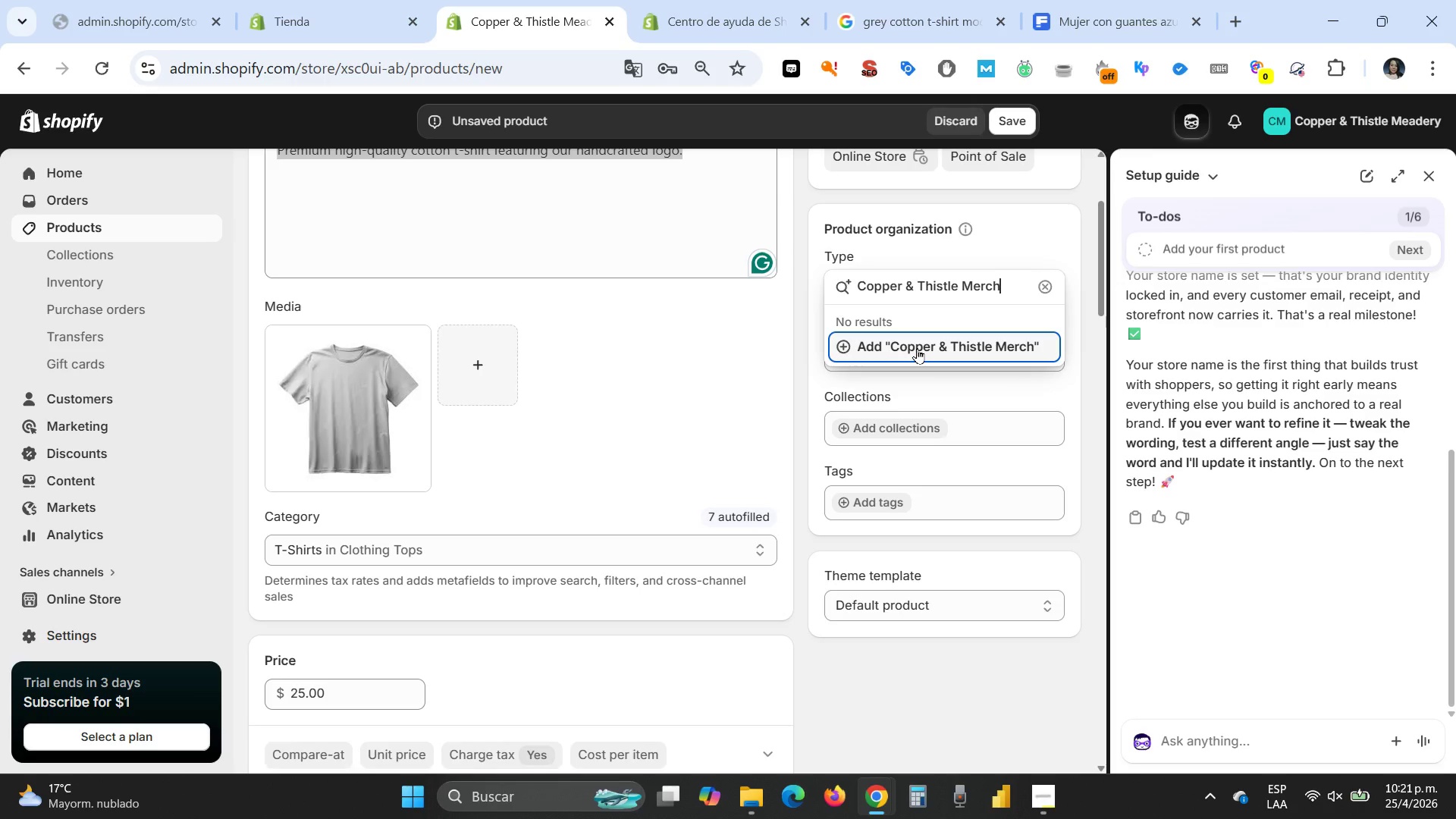 
left_click([917, 348])
 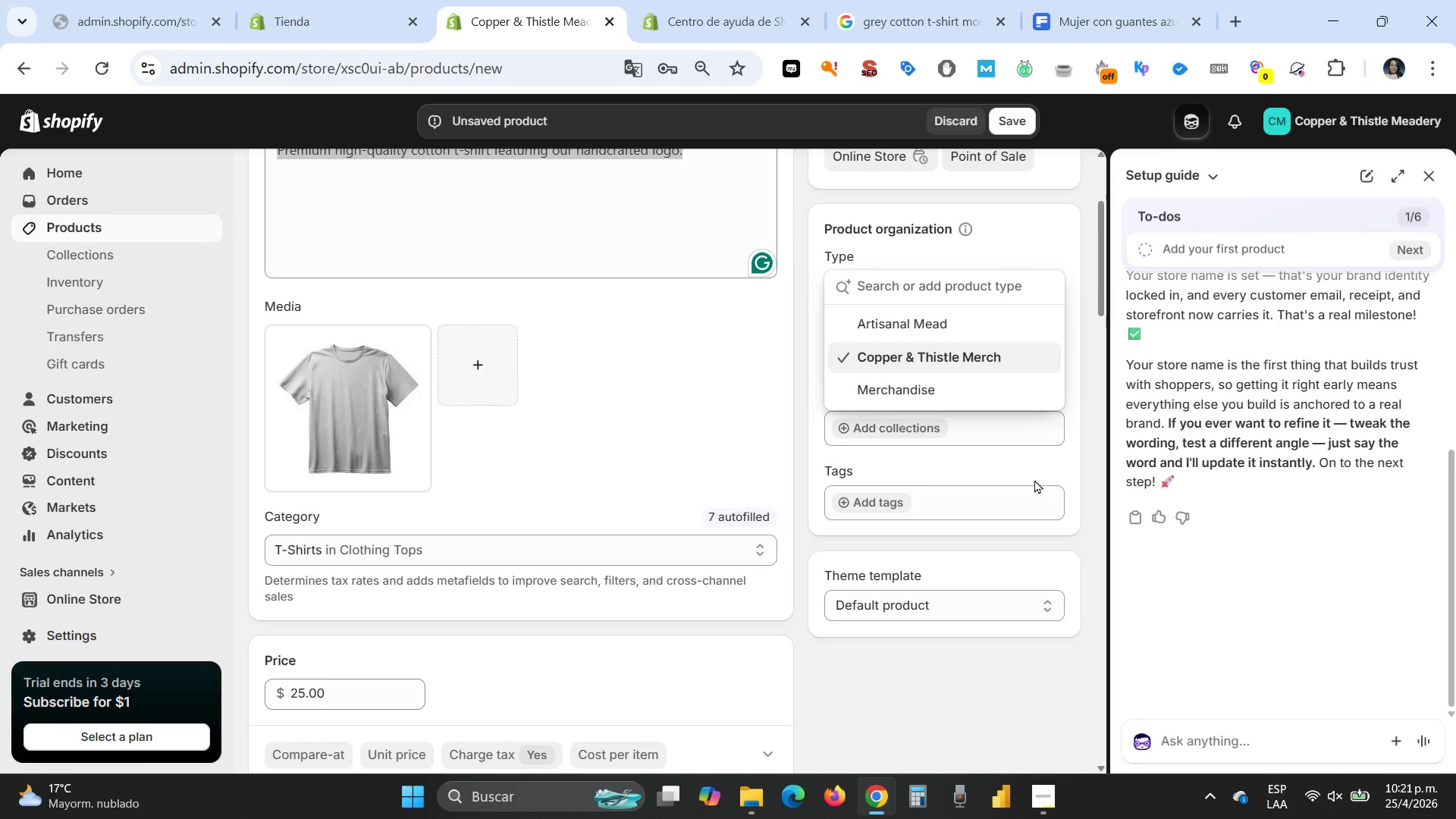 
left_click([1024, 469])
 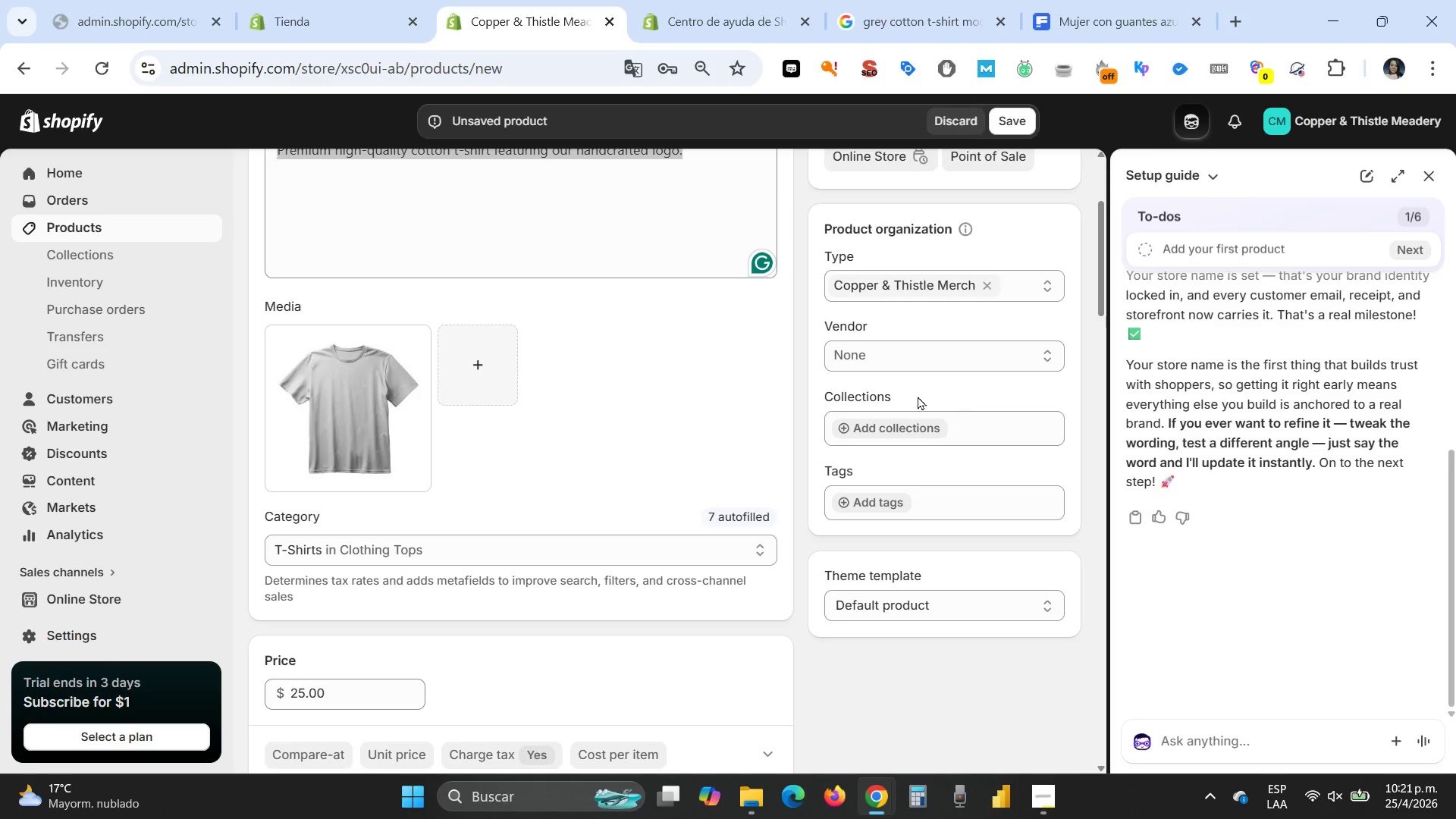 
left_click([925, 355])
 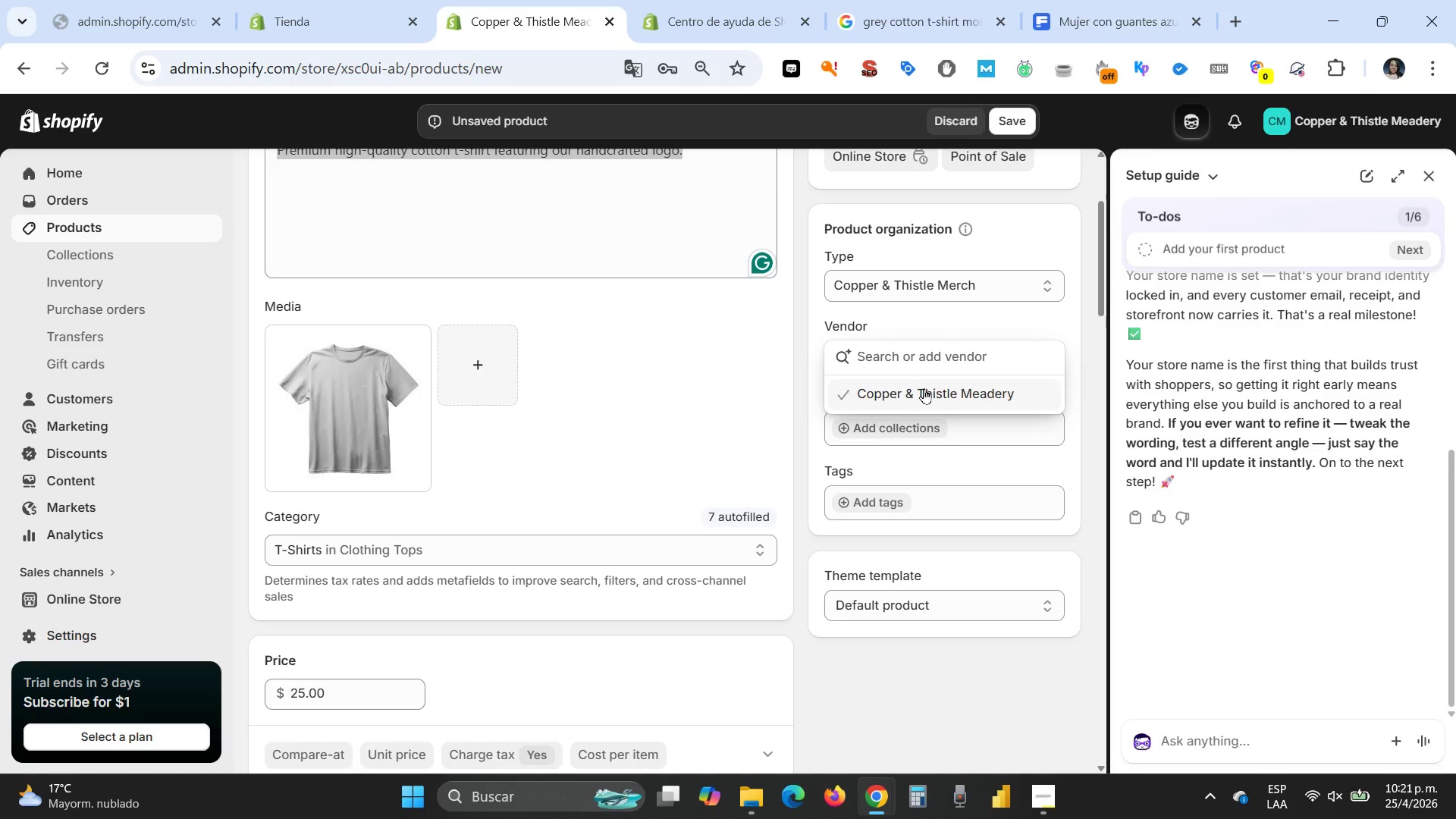 
left_click([924, 388])
 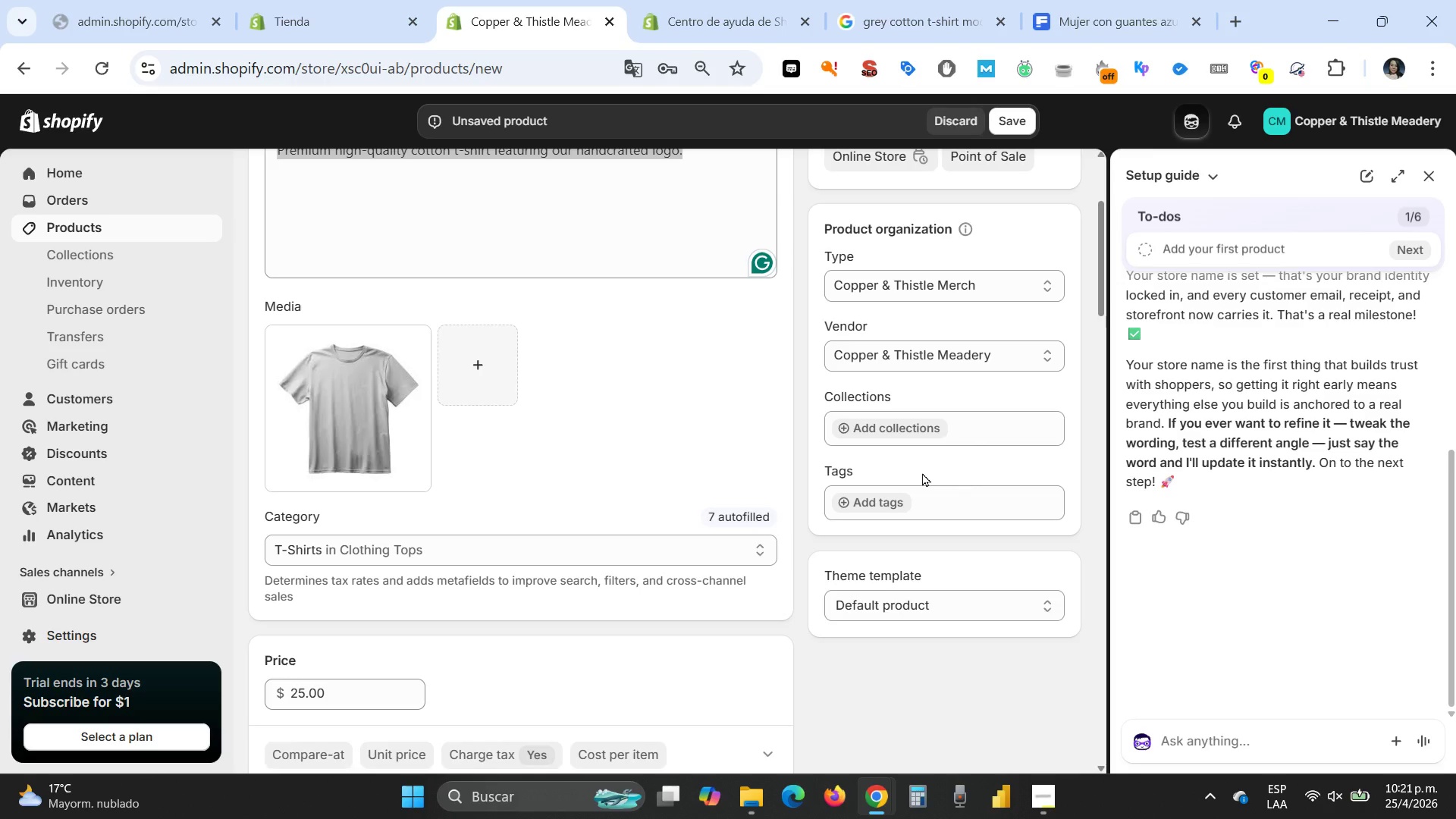 
wait(6.69)
 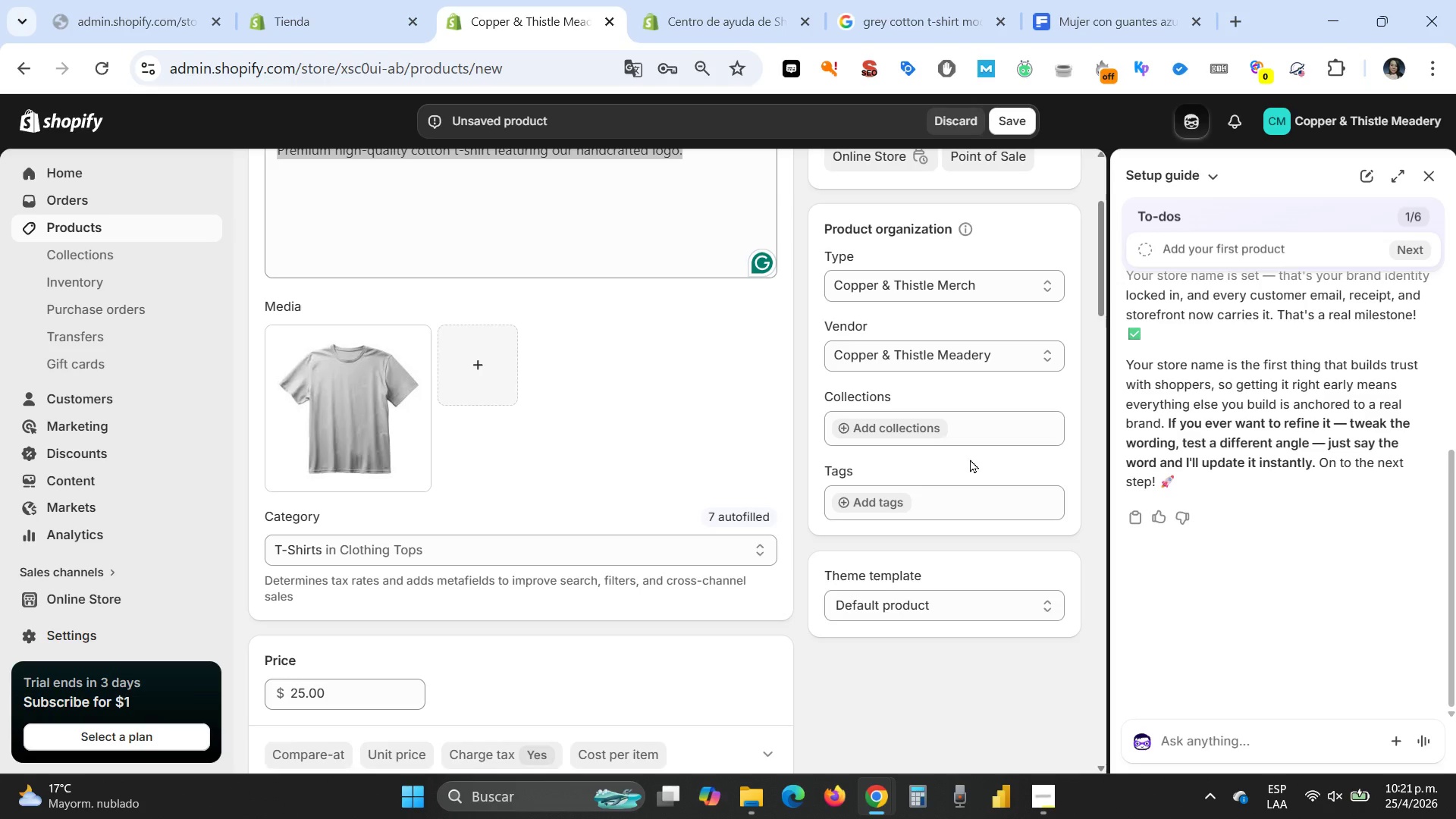 
mouse_move([871, 786])
 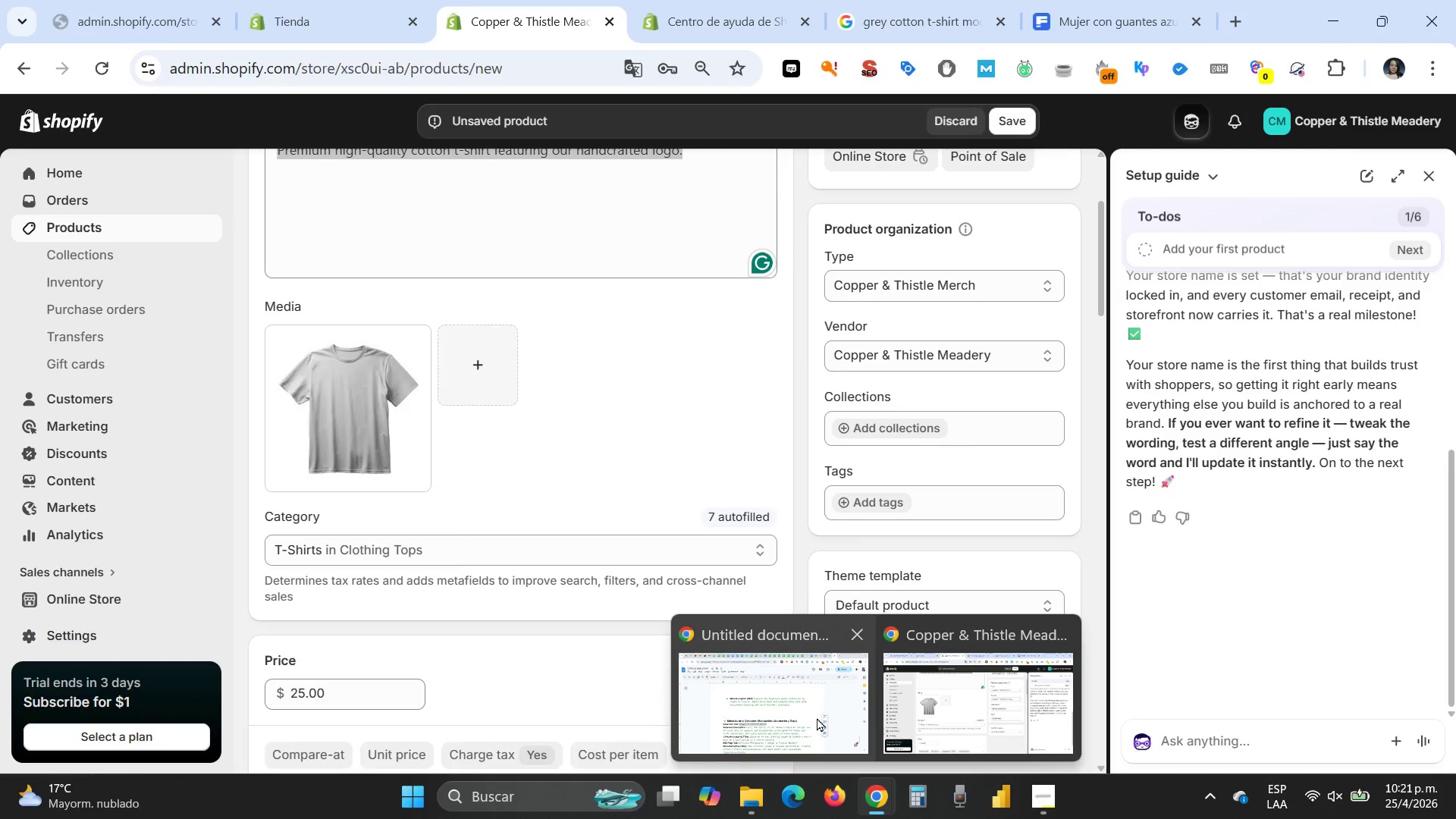 
left_click([817, 717])
 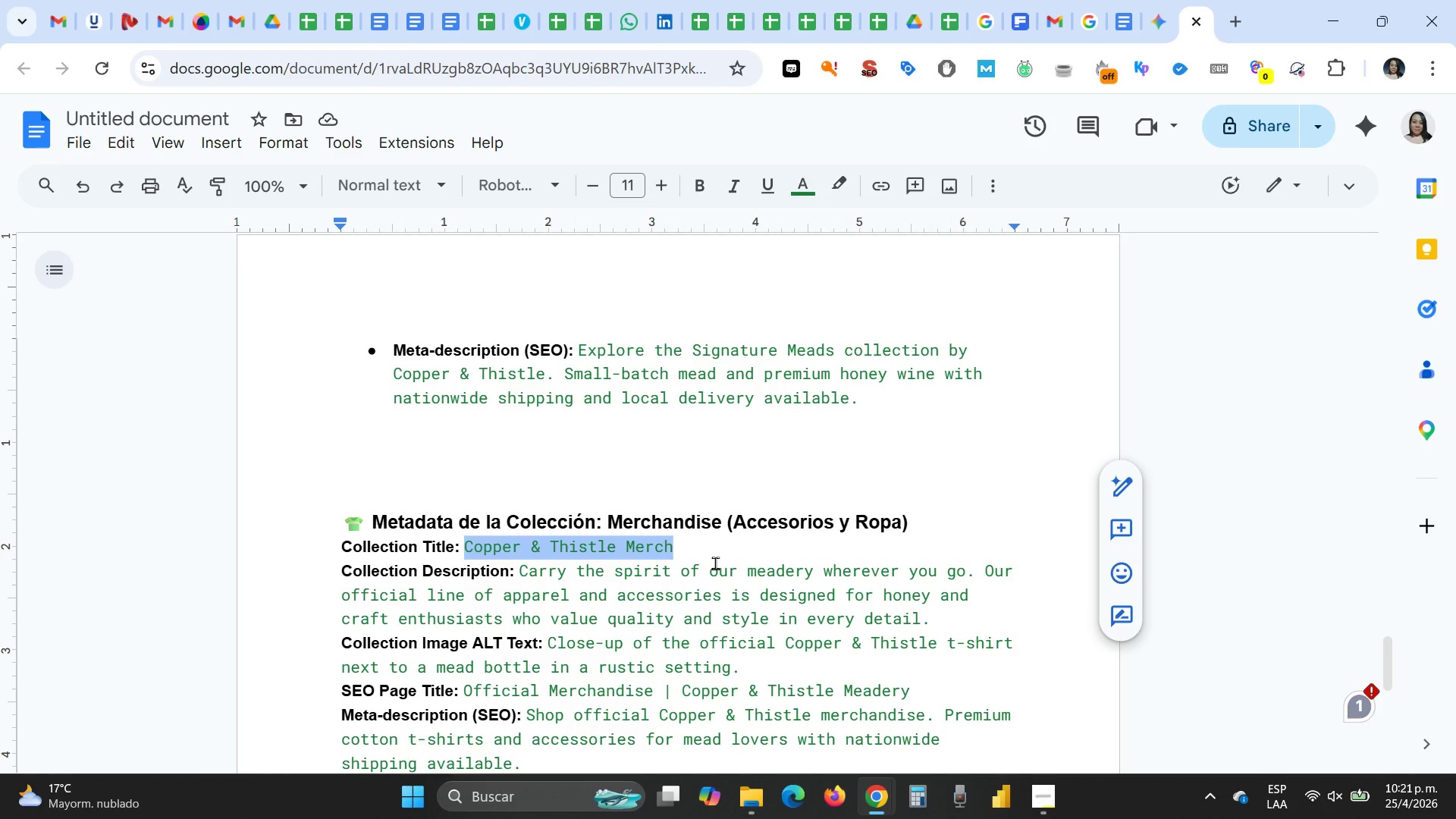 
scroll: coordinate [715, 563], scroll_direction: down, amount: 1.0
 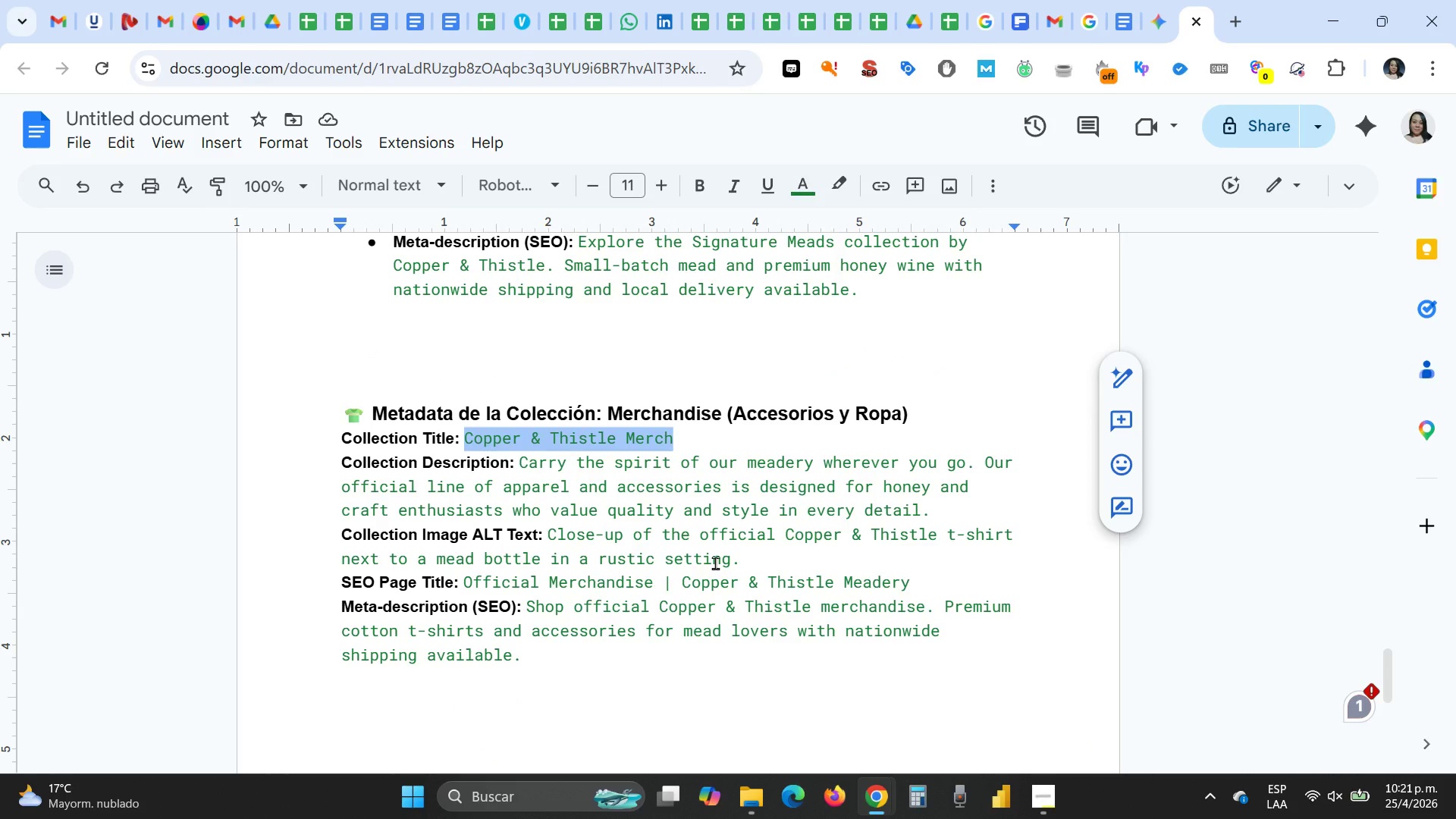 
key(Control+Z)
 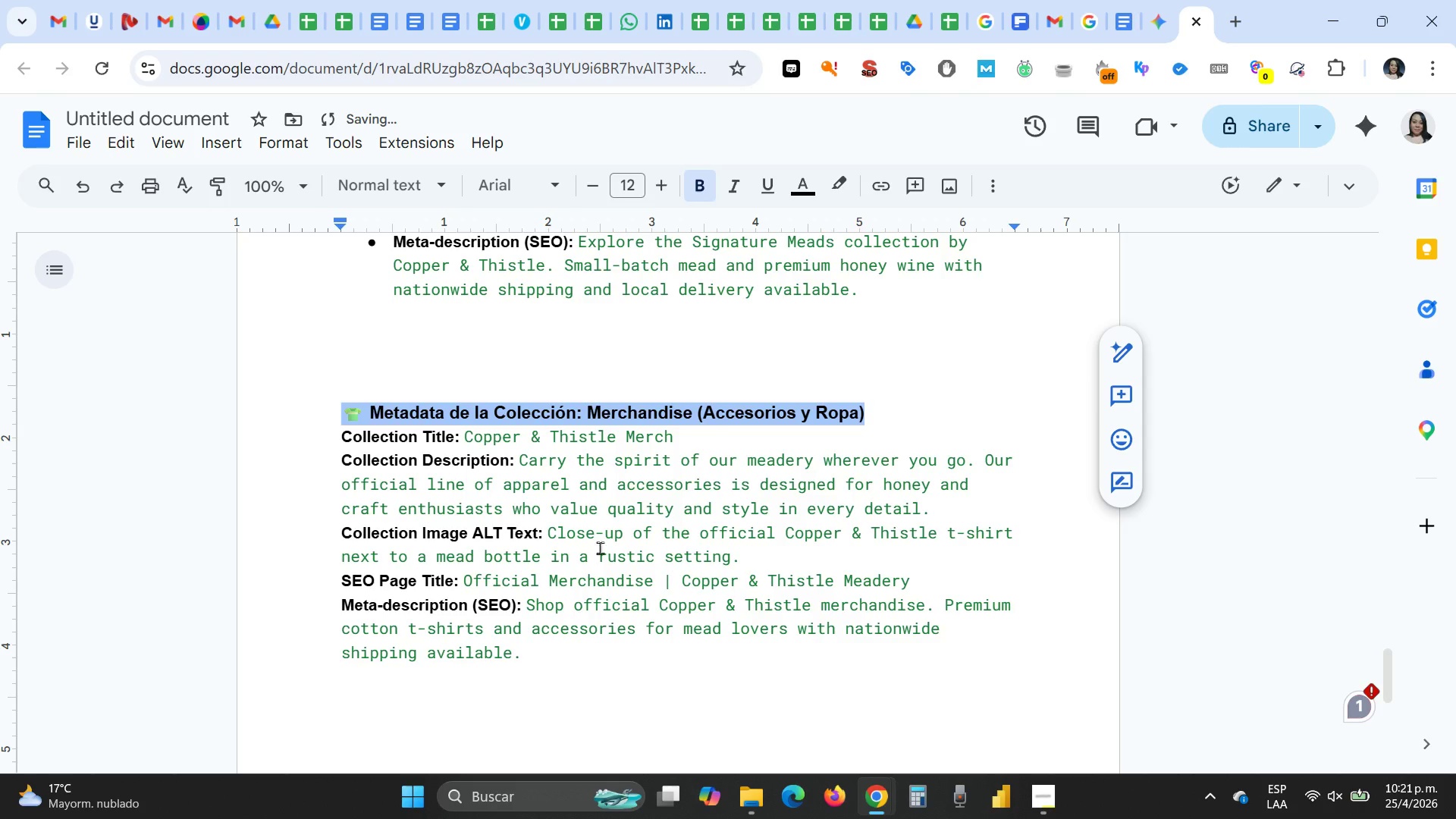 
left_click([563, 454])
 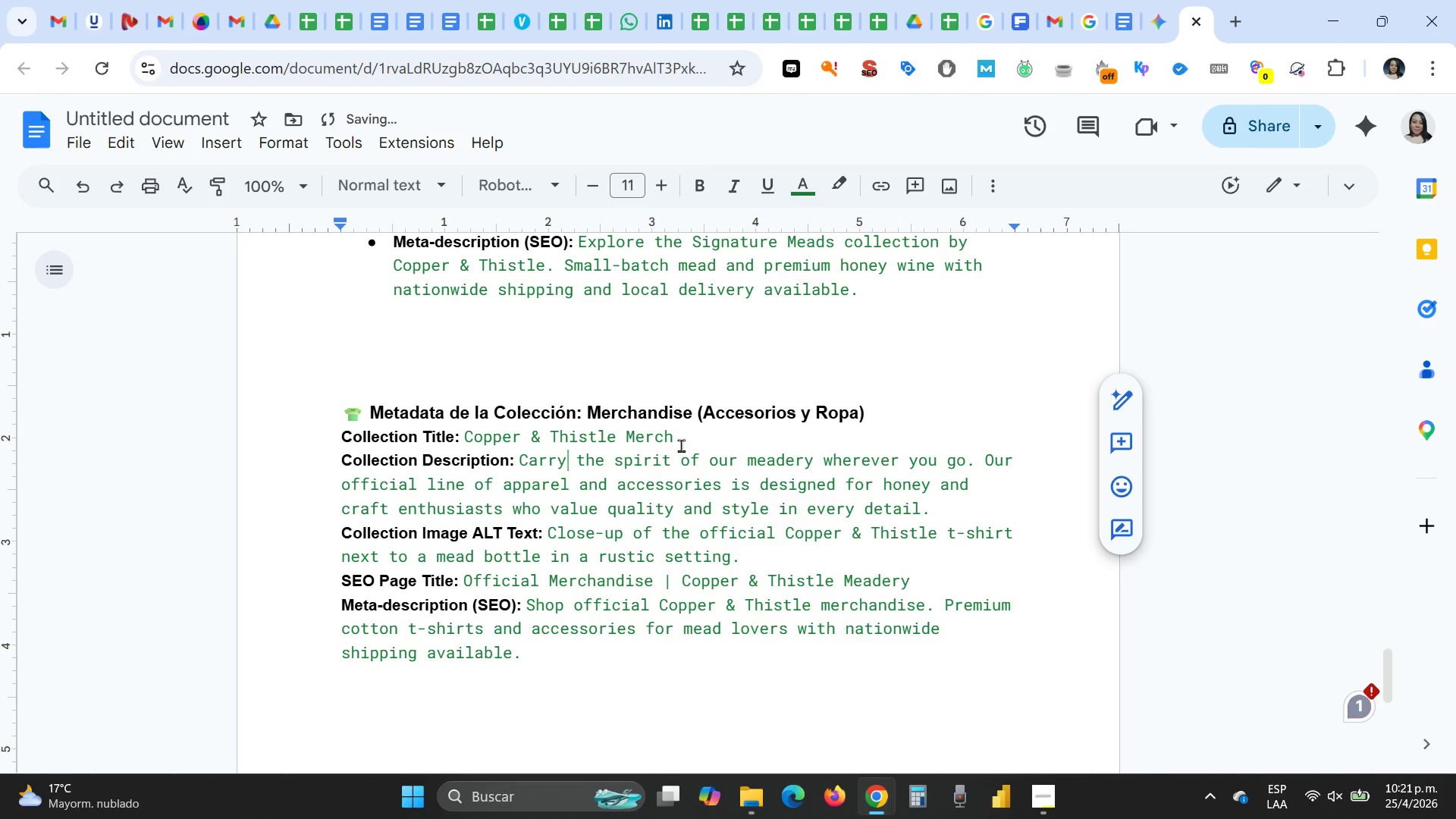 
left_click_drag(start_coordinate=[686, 445], to_coordinate=[467, 446])
 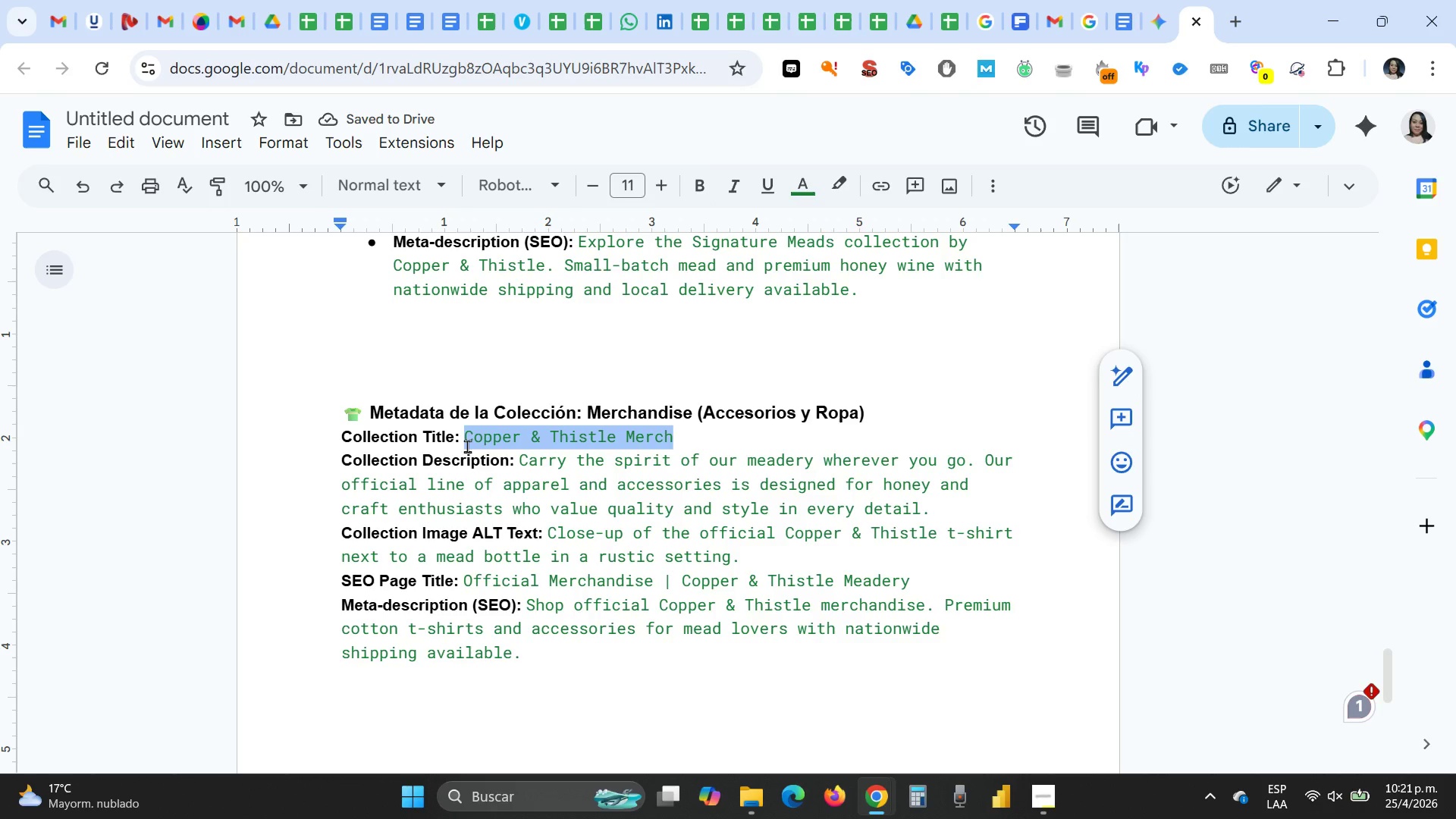 
key(Control+C)
 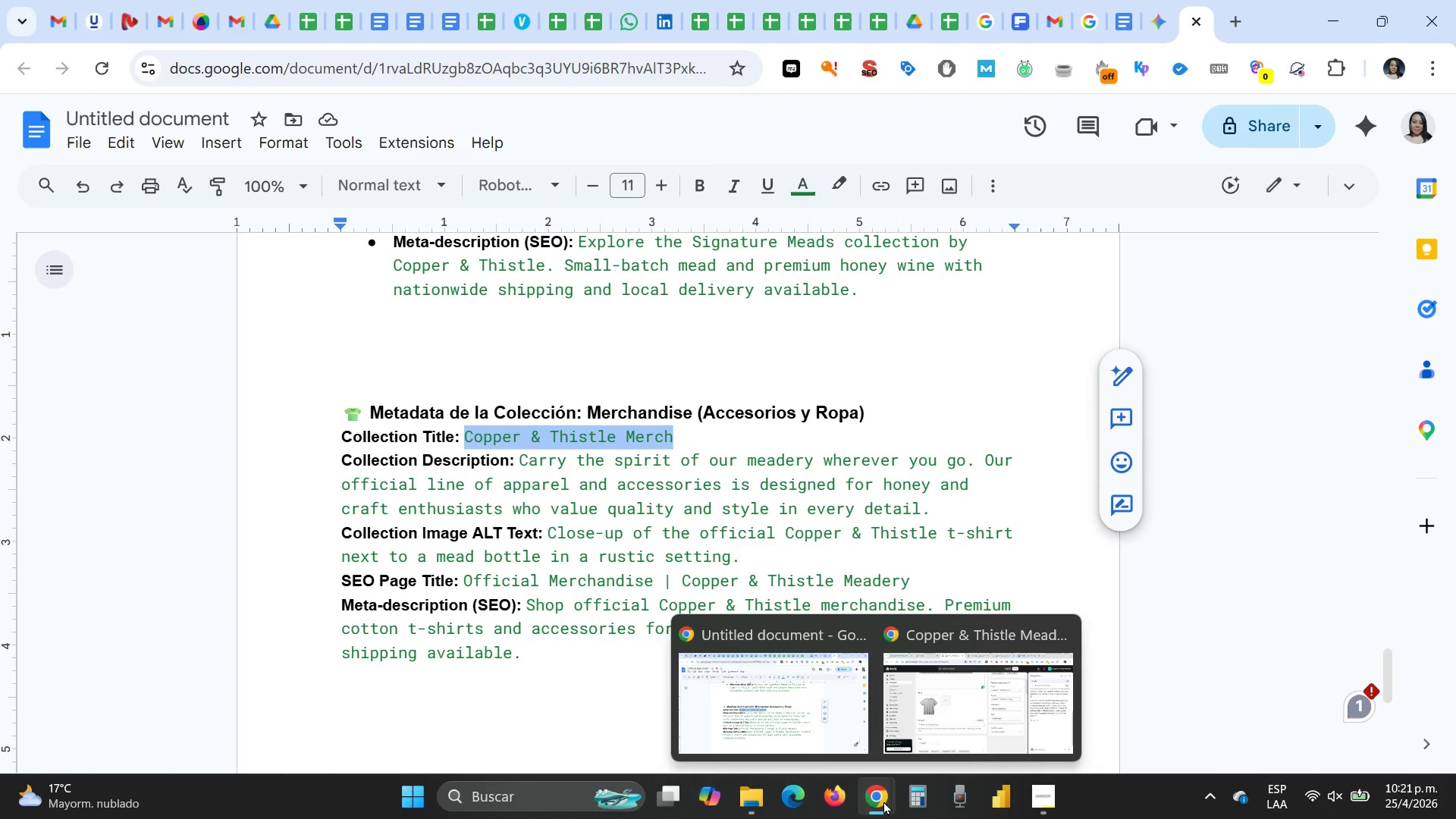 
left_click([981, 714])
 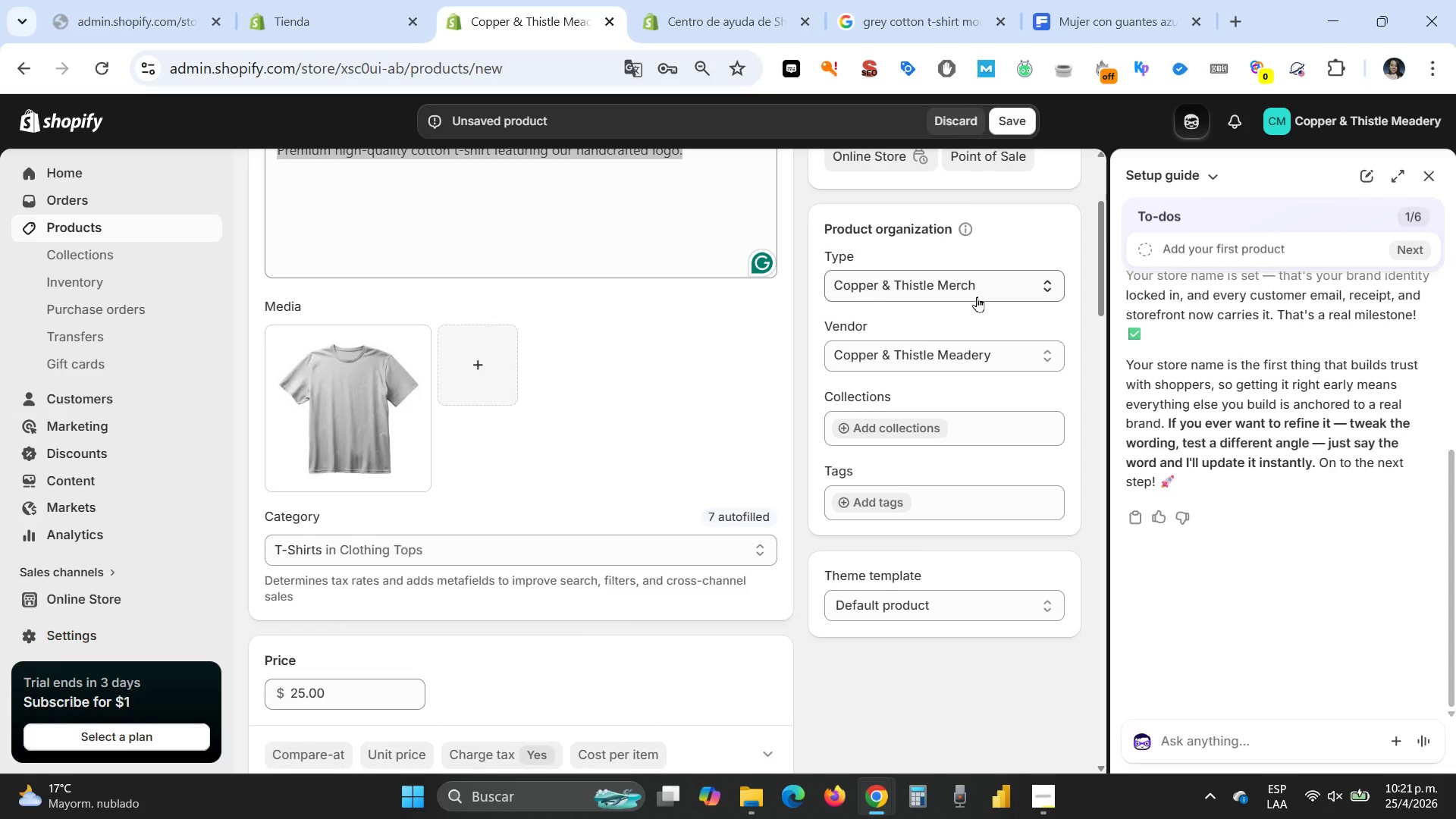 
left_click([948, 285])
 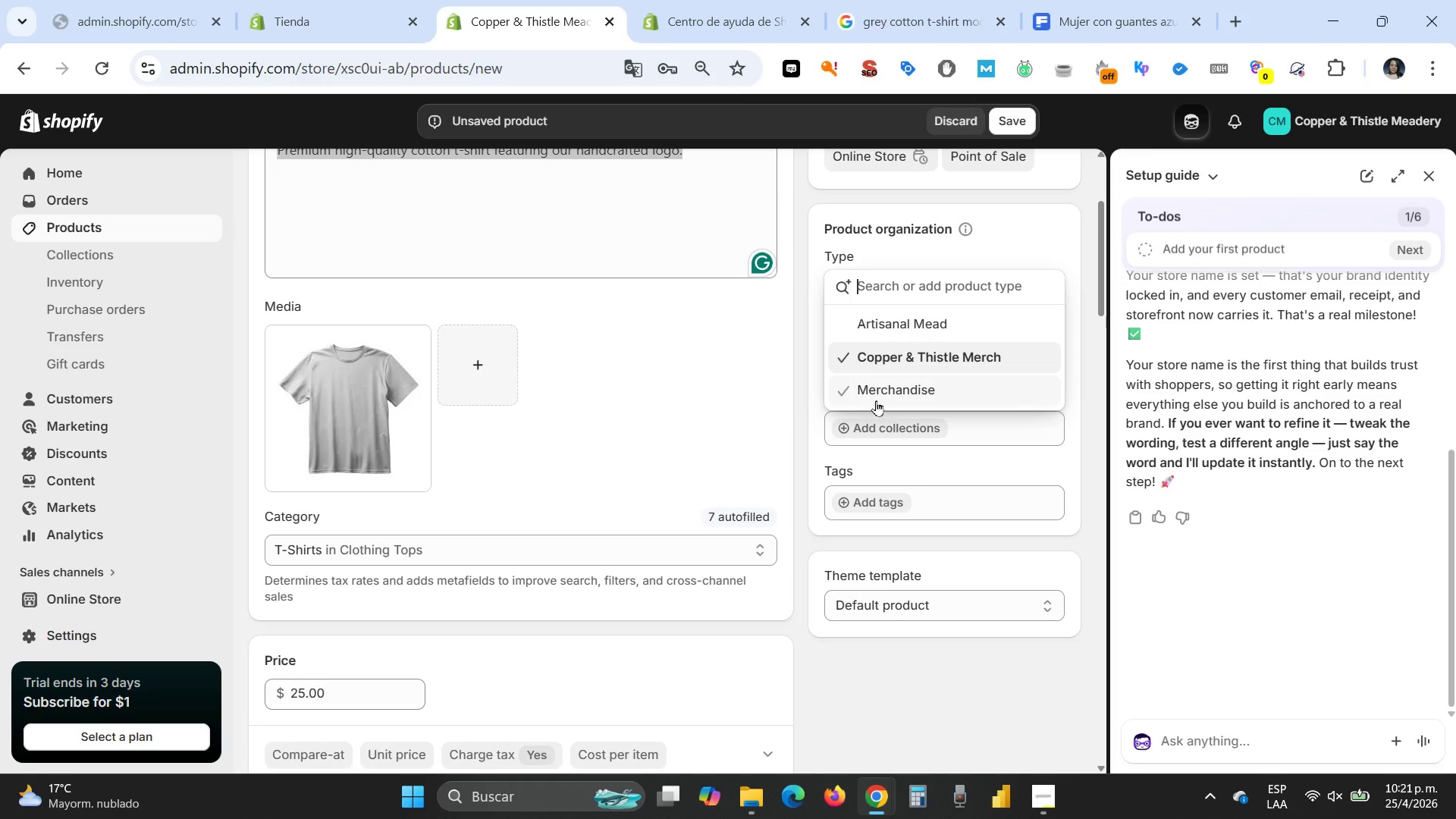 
left_click([876, 390])
 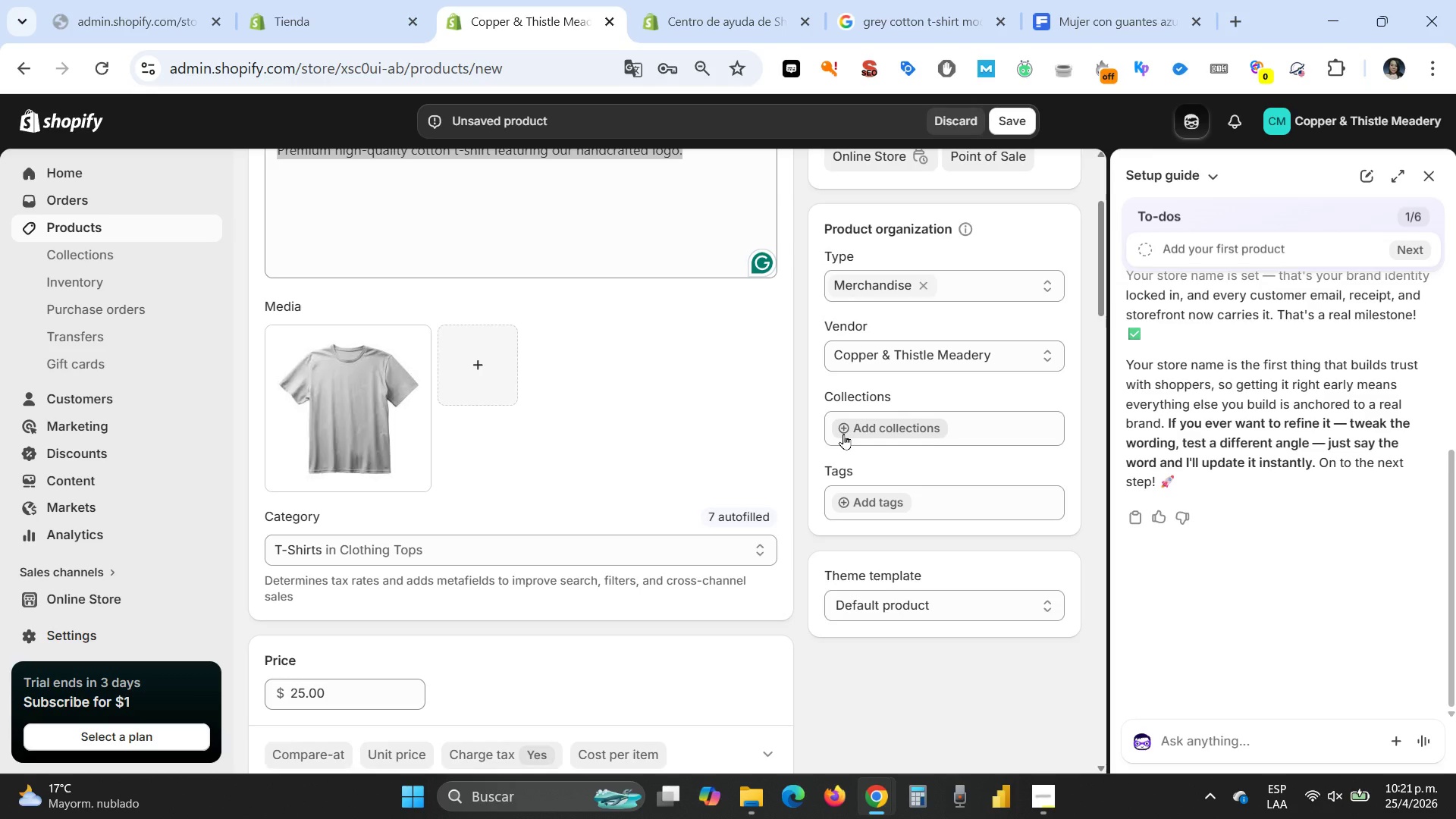 
left_click([843, 430])
 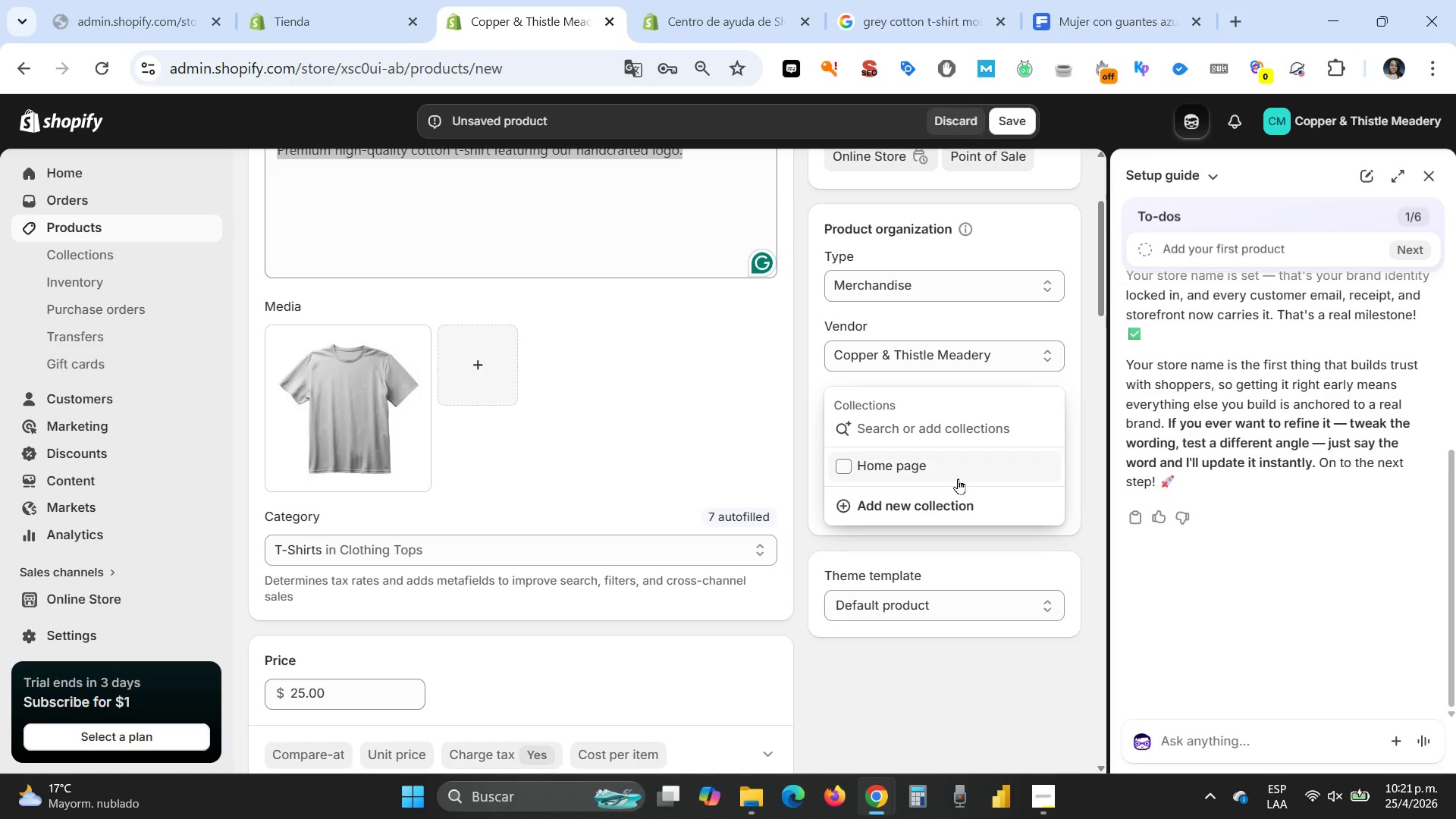 
key(Control+V)
 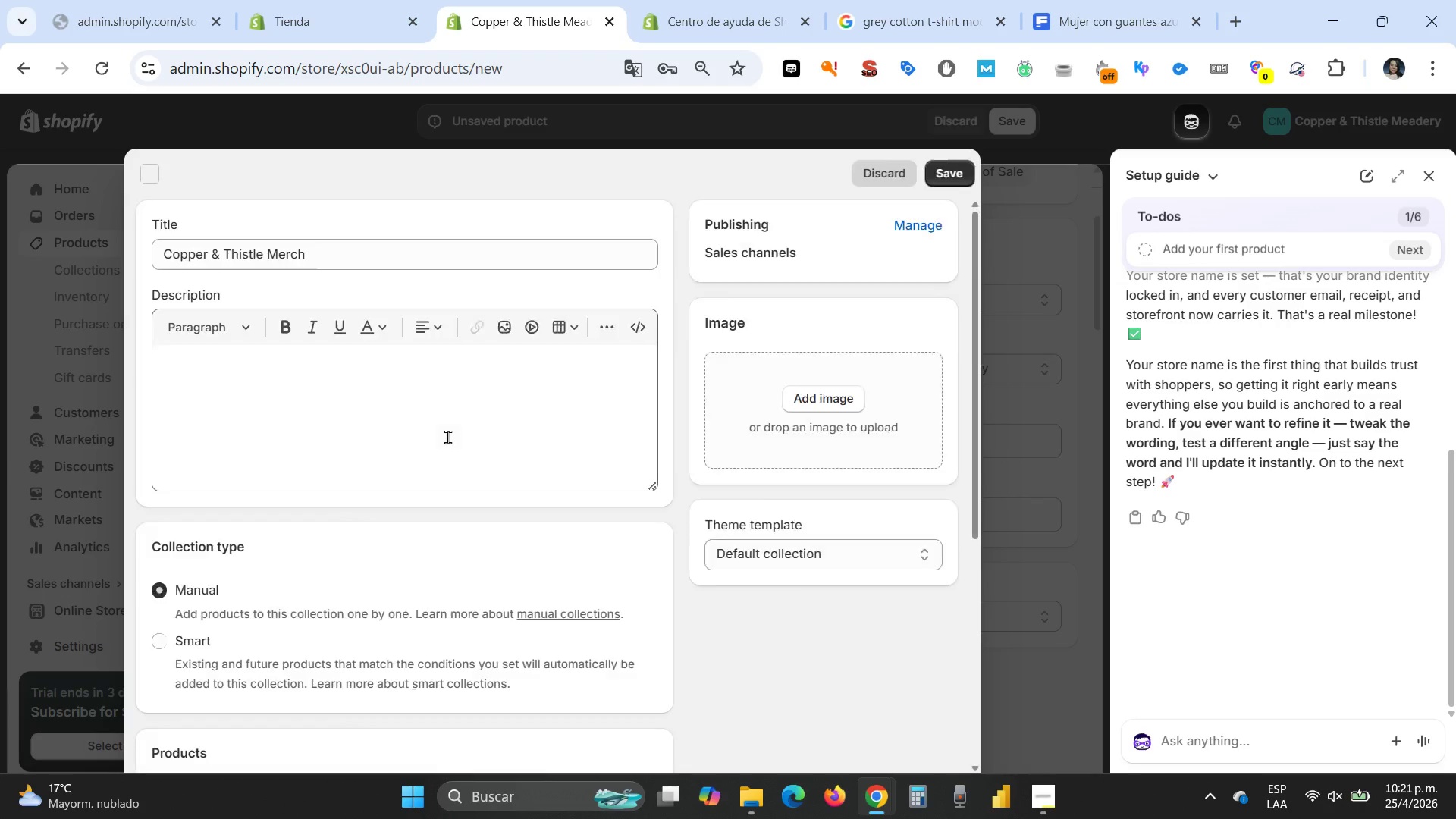 
wait(6.88)
 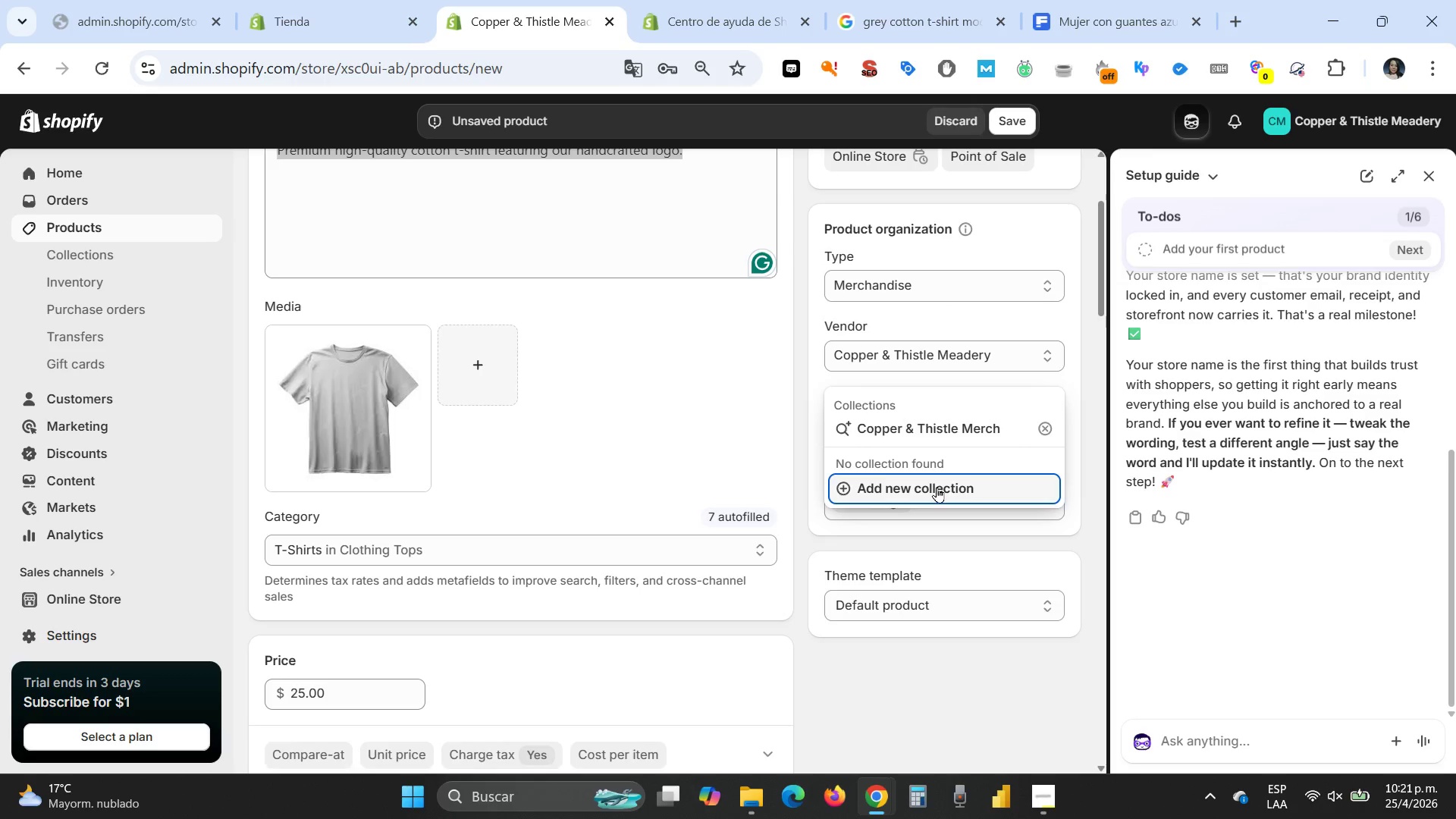 
left_click([261, 388])
 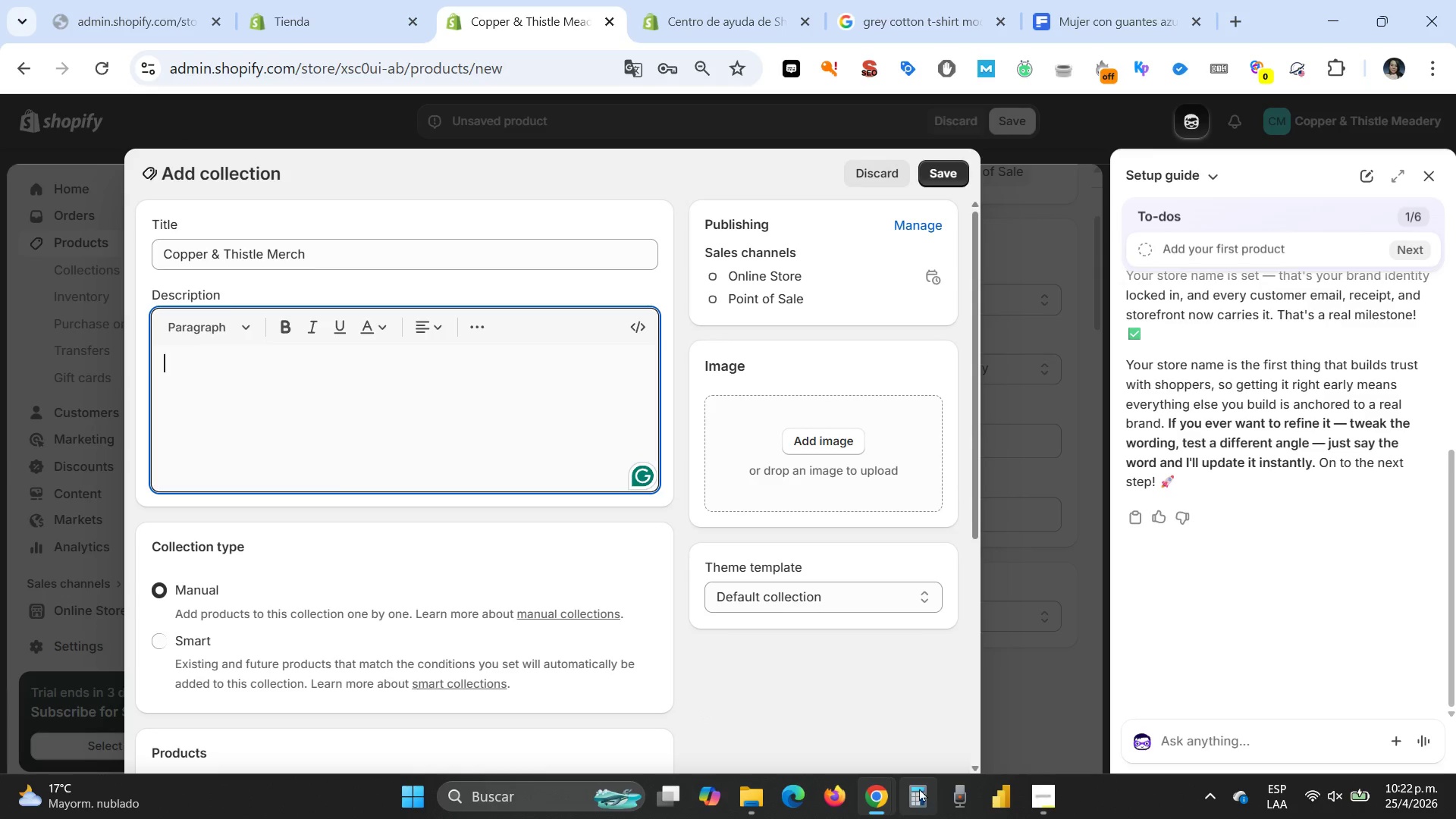 
wait(5.95)
 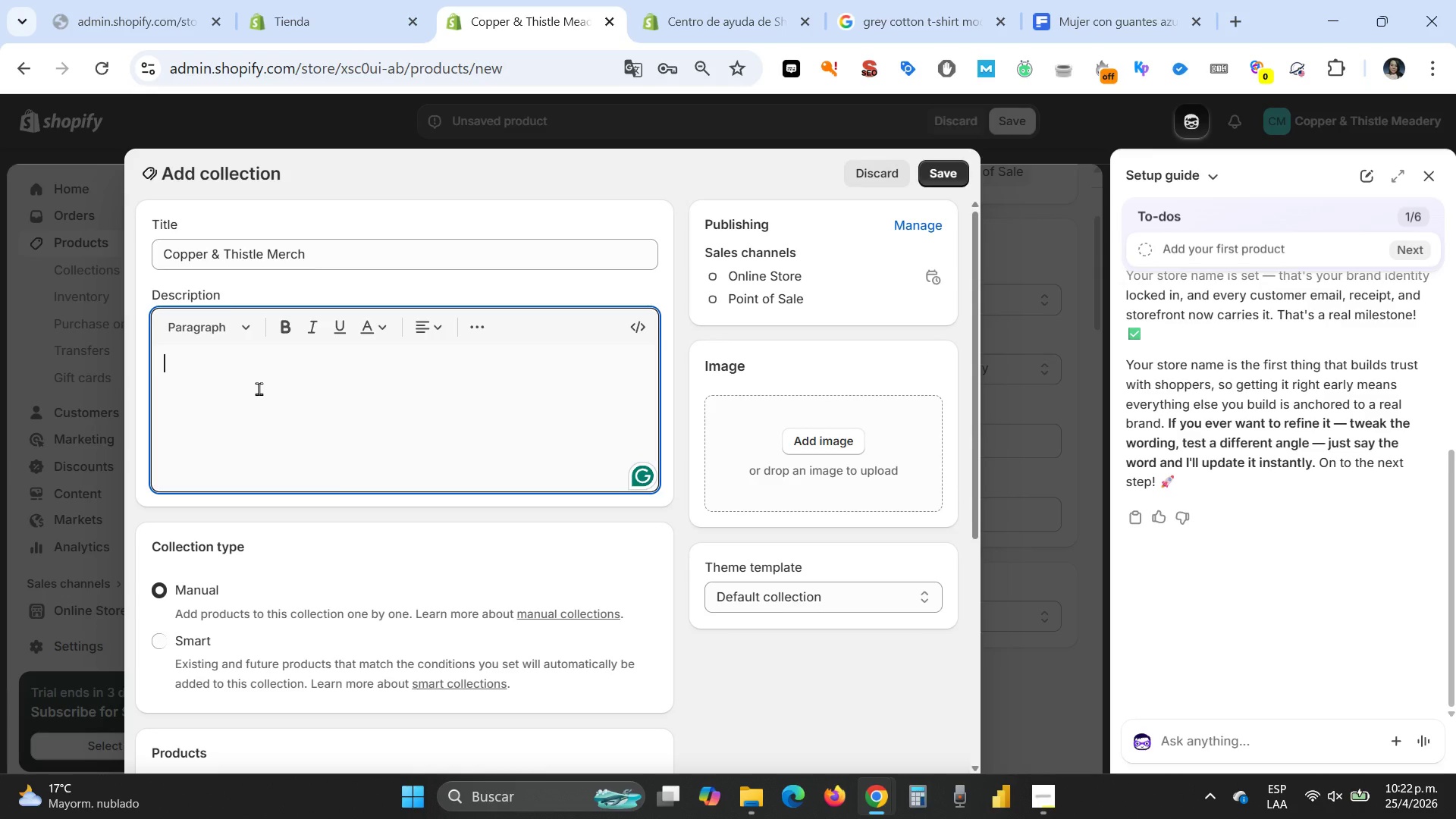 
left_click([825, 698])
 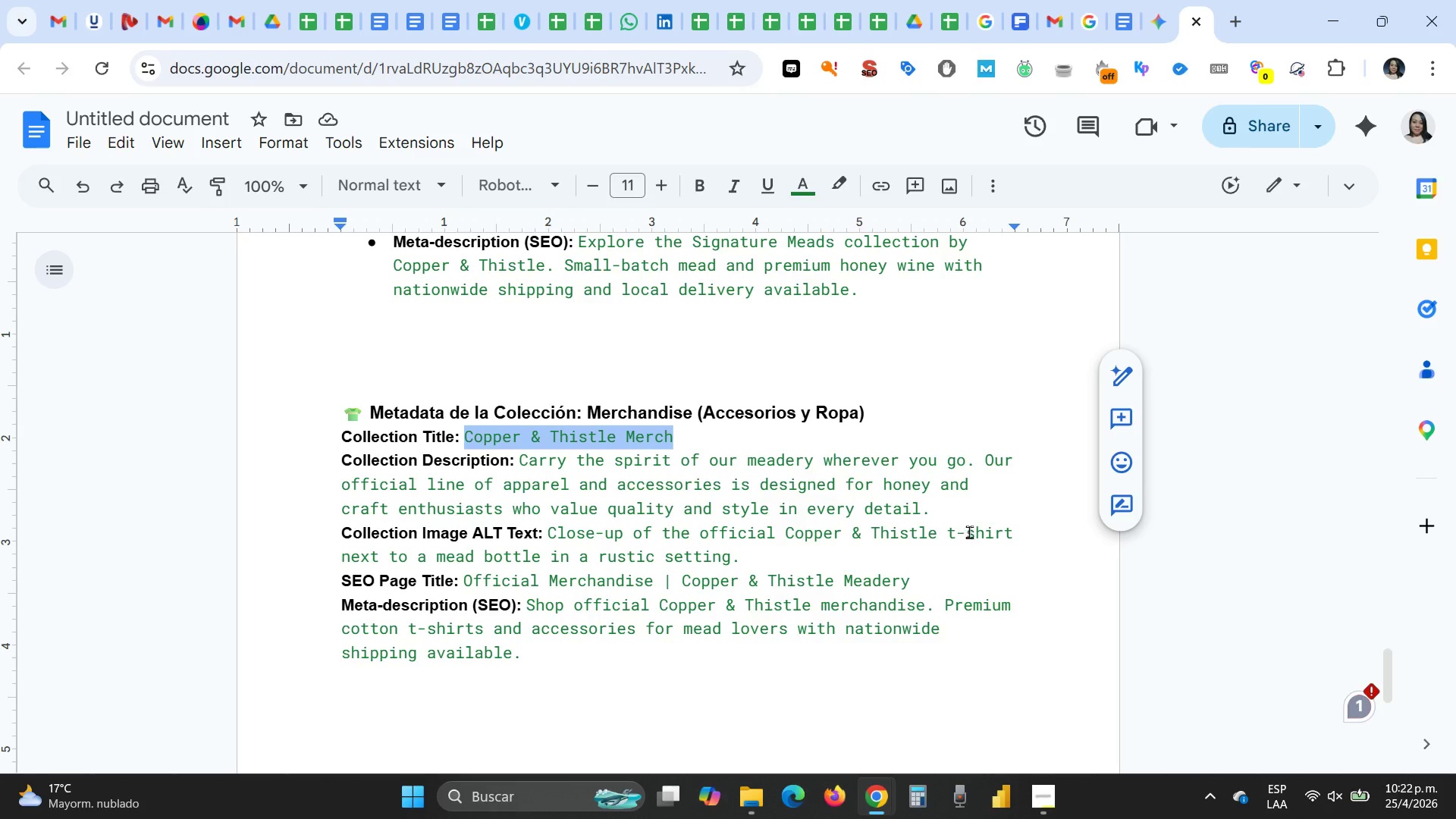 
left_click_drag(start_coordinate=[949, 510], to_coordinate=[524, 467])
 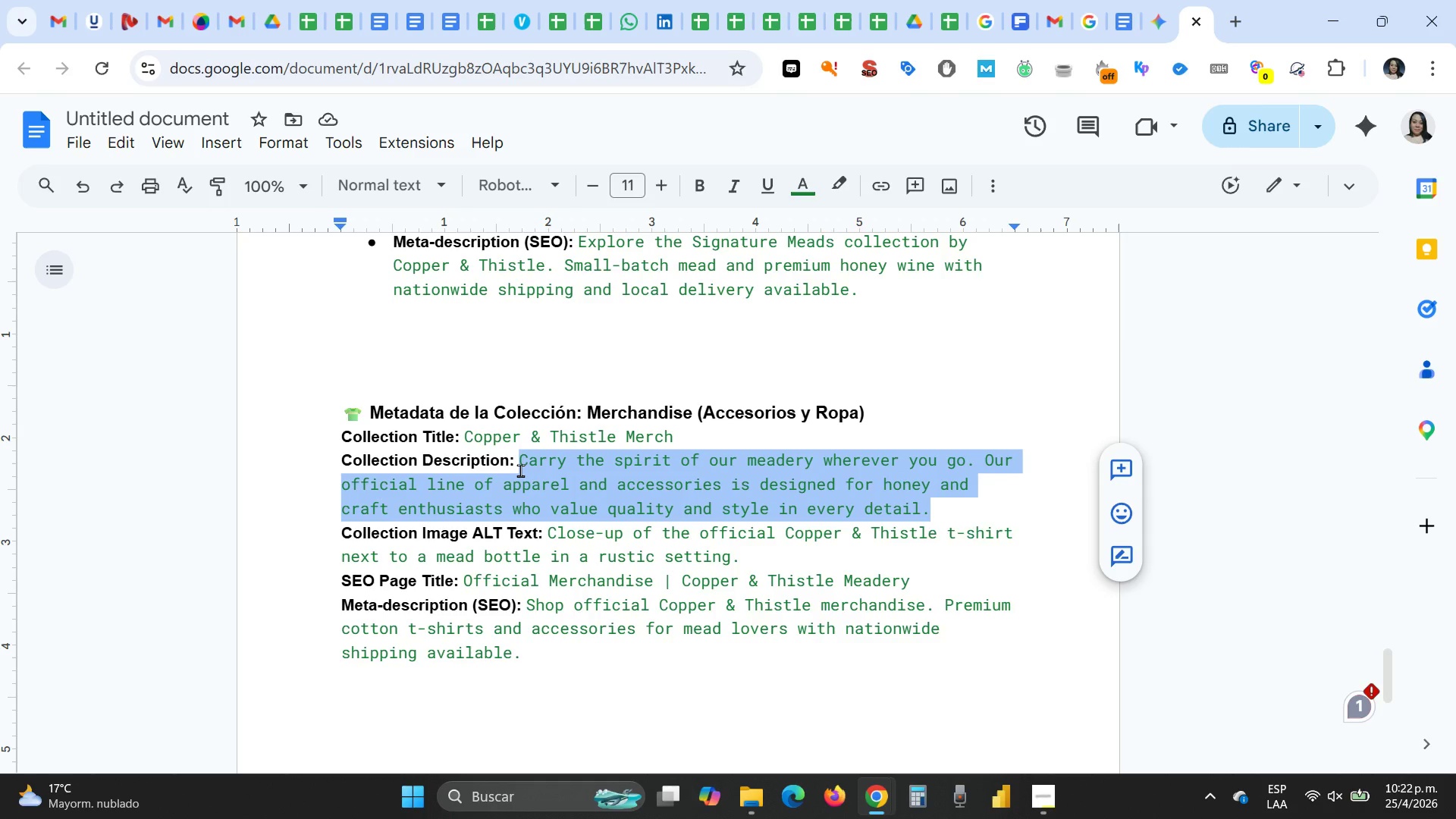 
key(Control+C)
 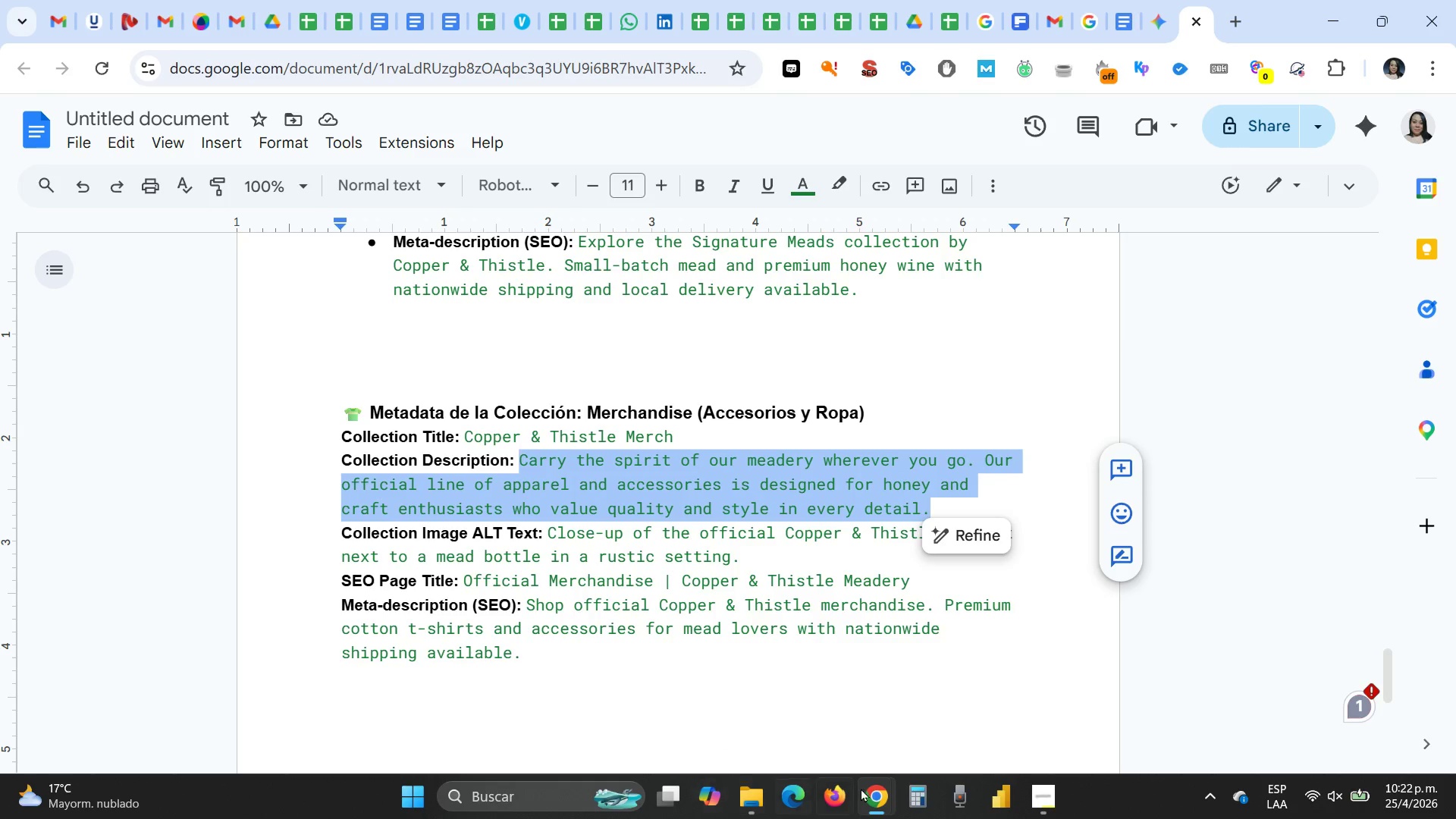 
mouse_move([883, 772])
 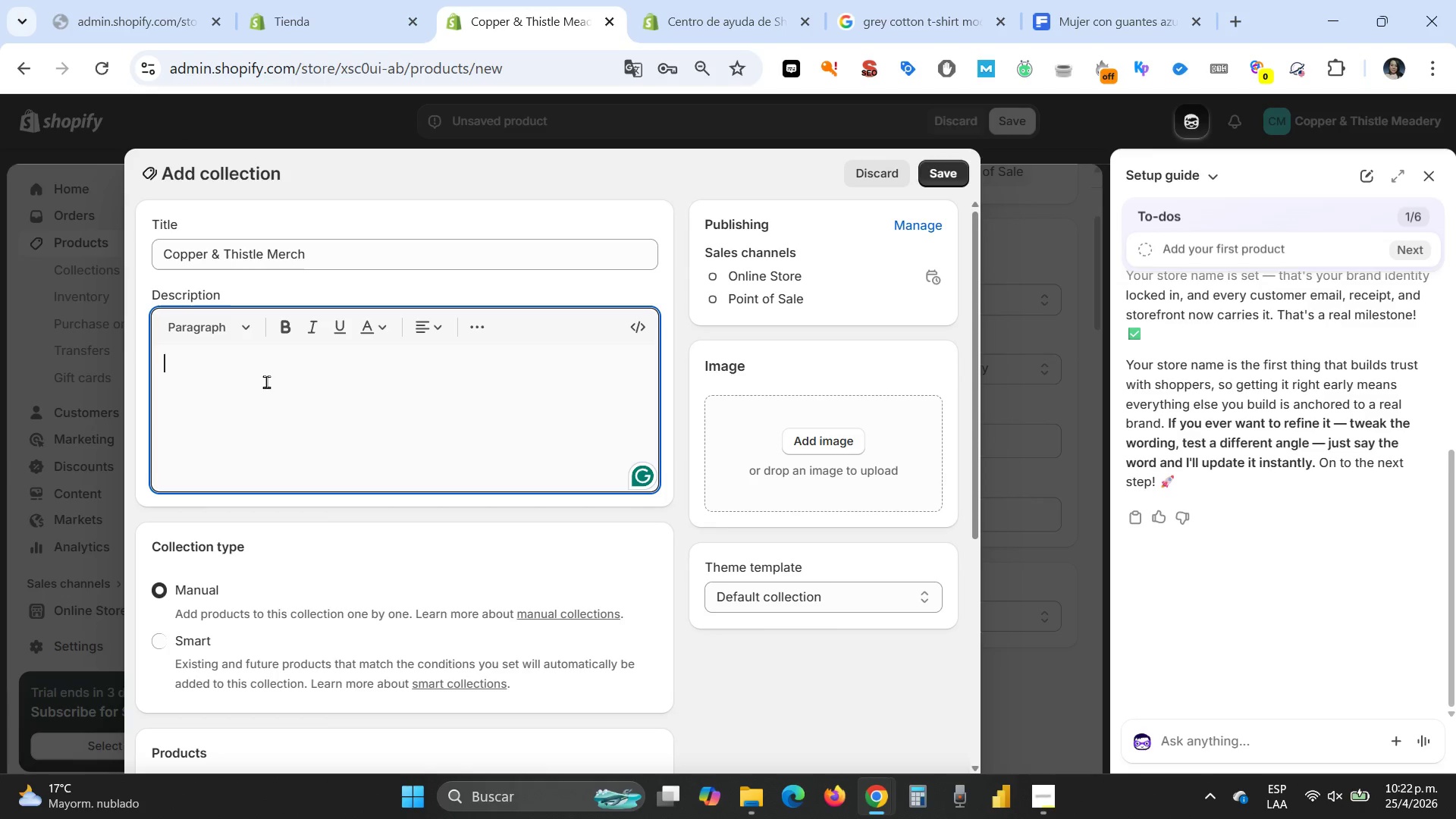 
key(Control+V)
 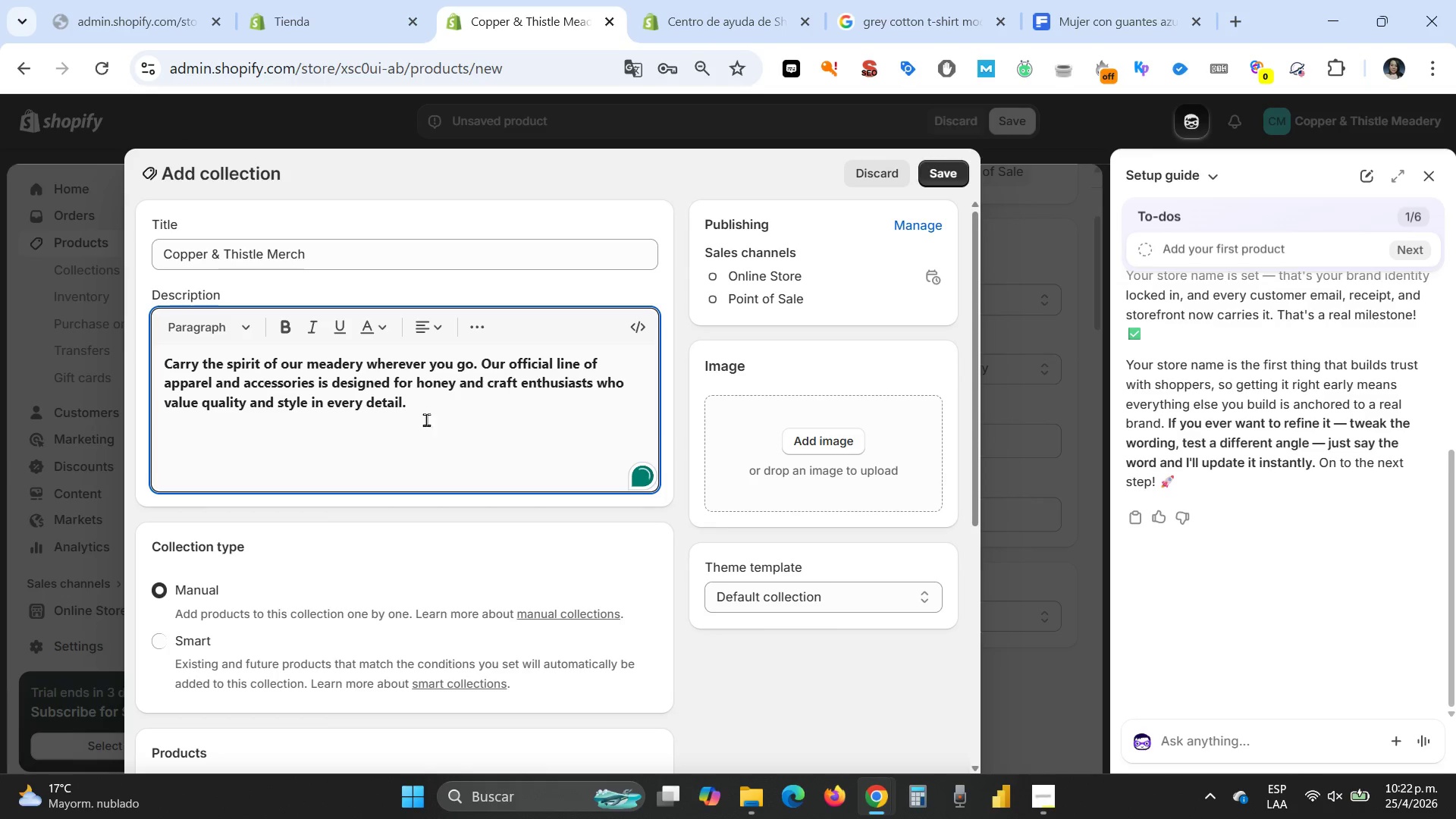 
left_click_drag(start_coordinate=[463, 414], to_coordinate=[171, 366])
 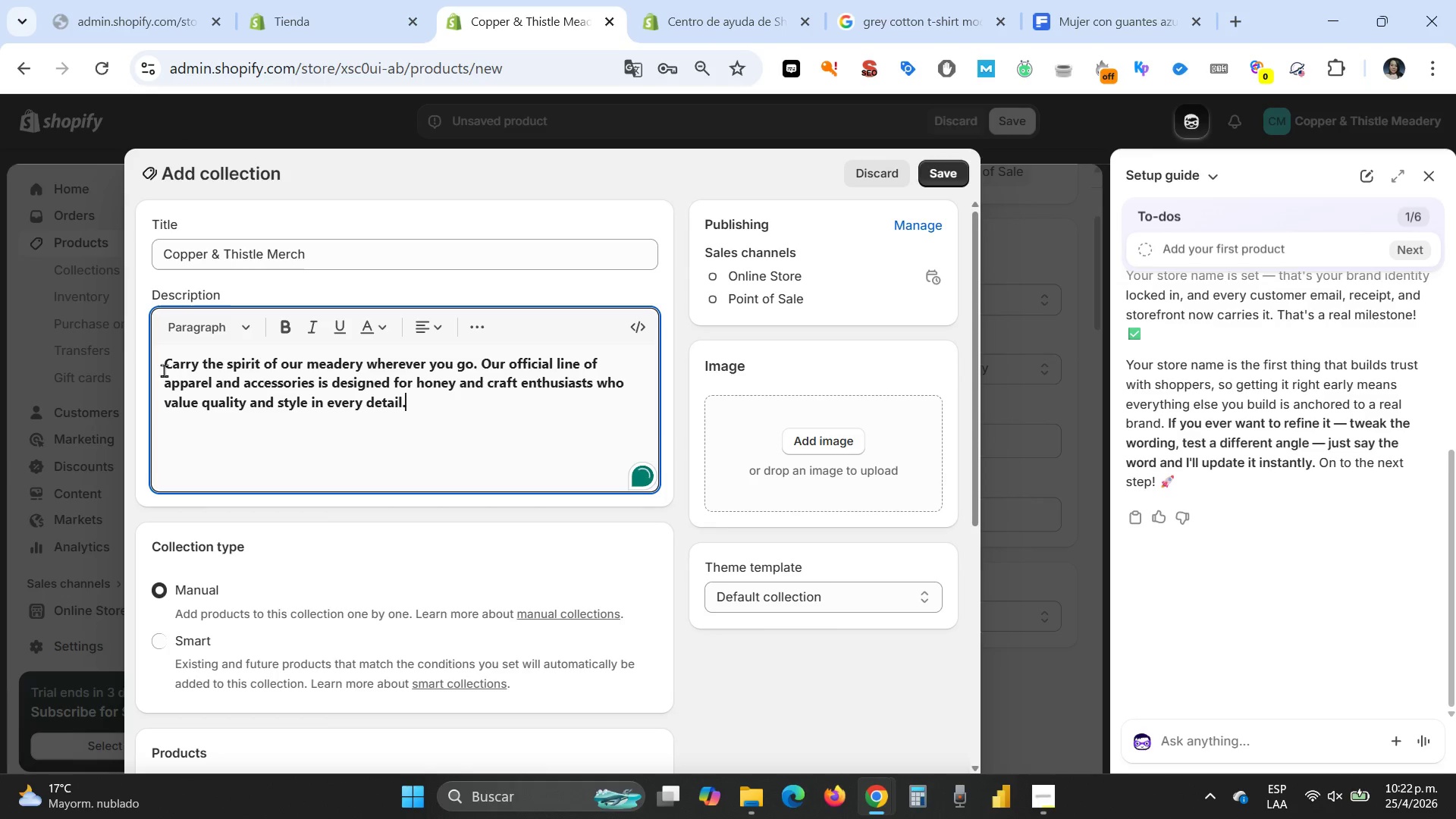 
left_click_drag(start_coordinate=[164, 370], to_coordinate=[447, 406])
 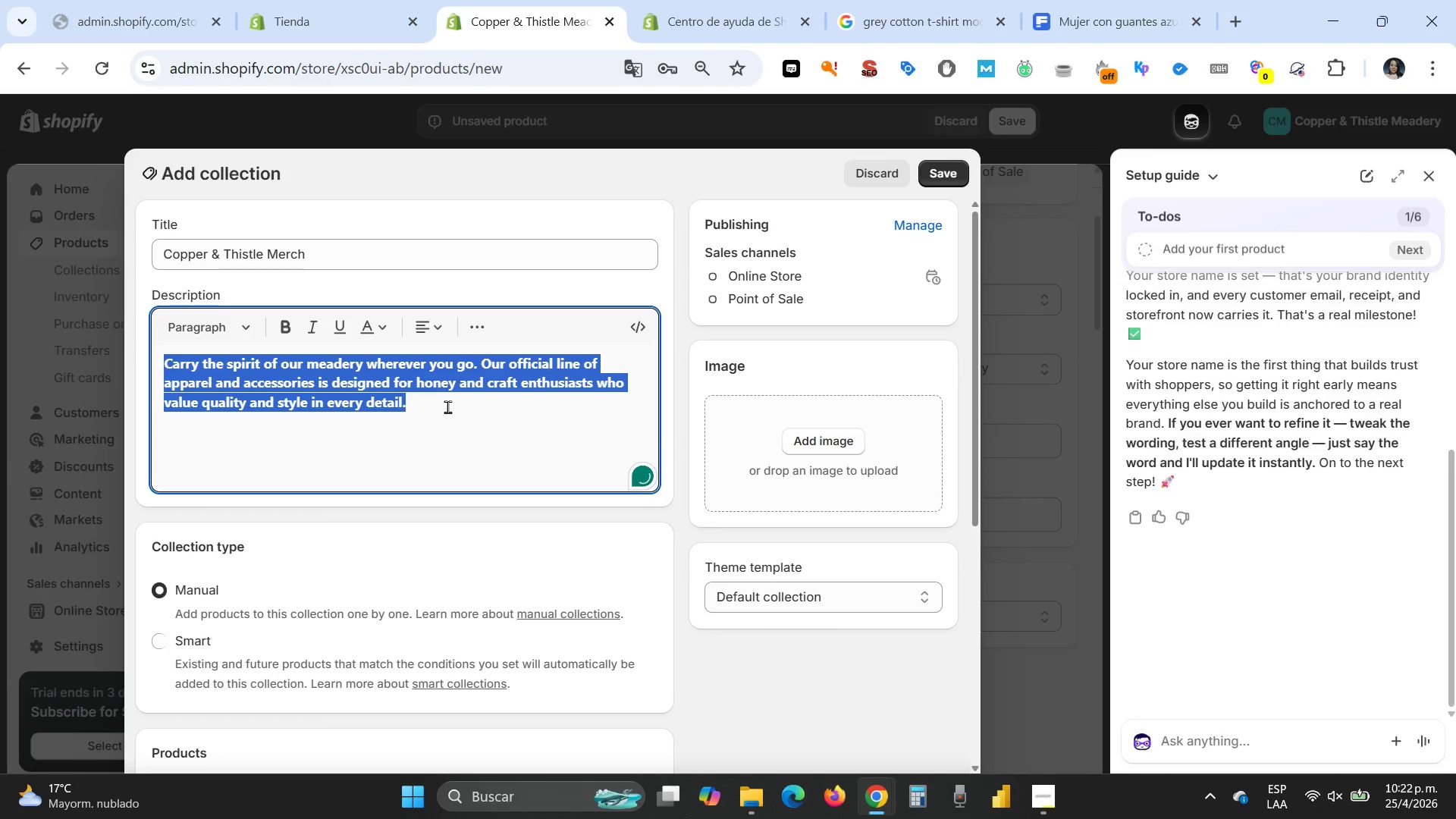 
key(Control+B)
 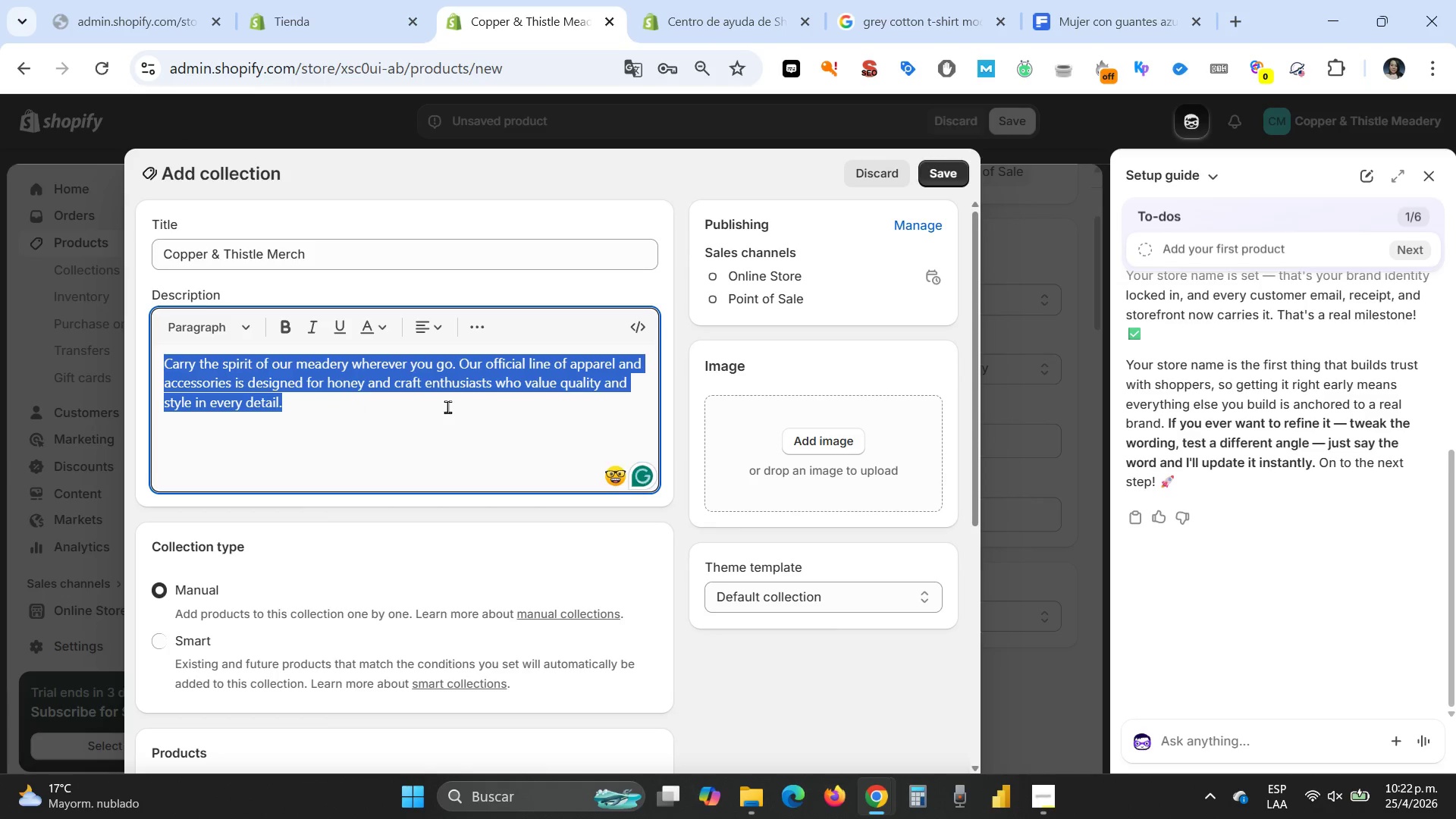 
left_click([446, 407])
 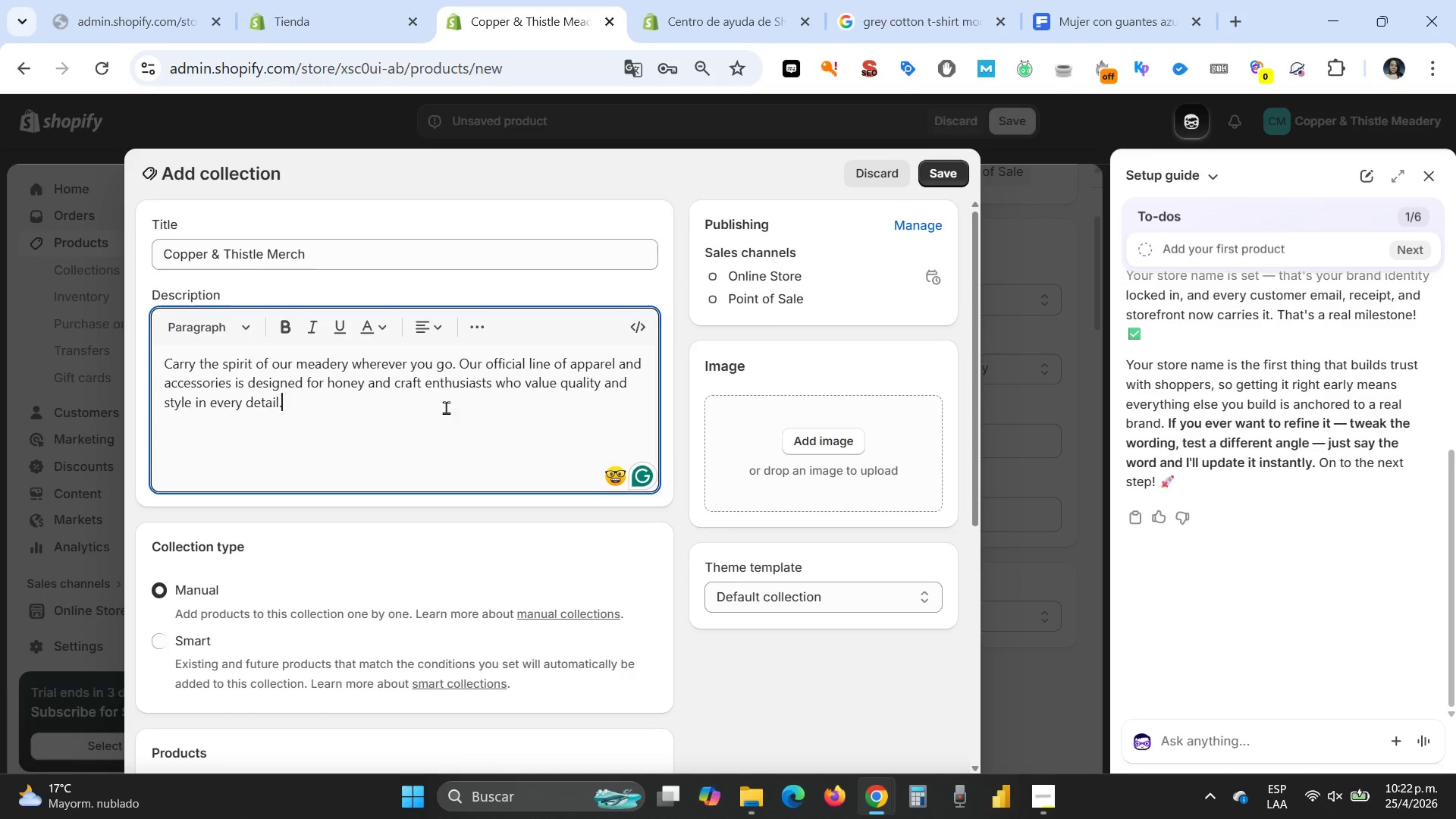 
scroll: coordinate [446, 407], scroll_direction: down, amount: 2.0
 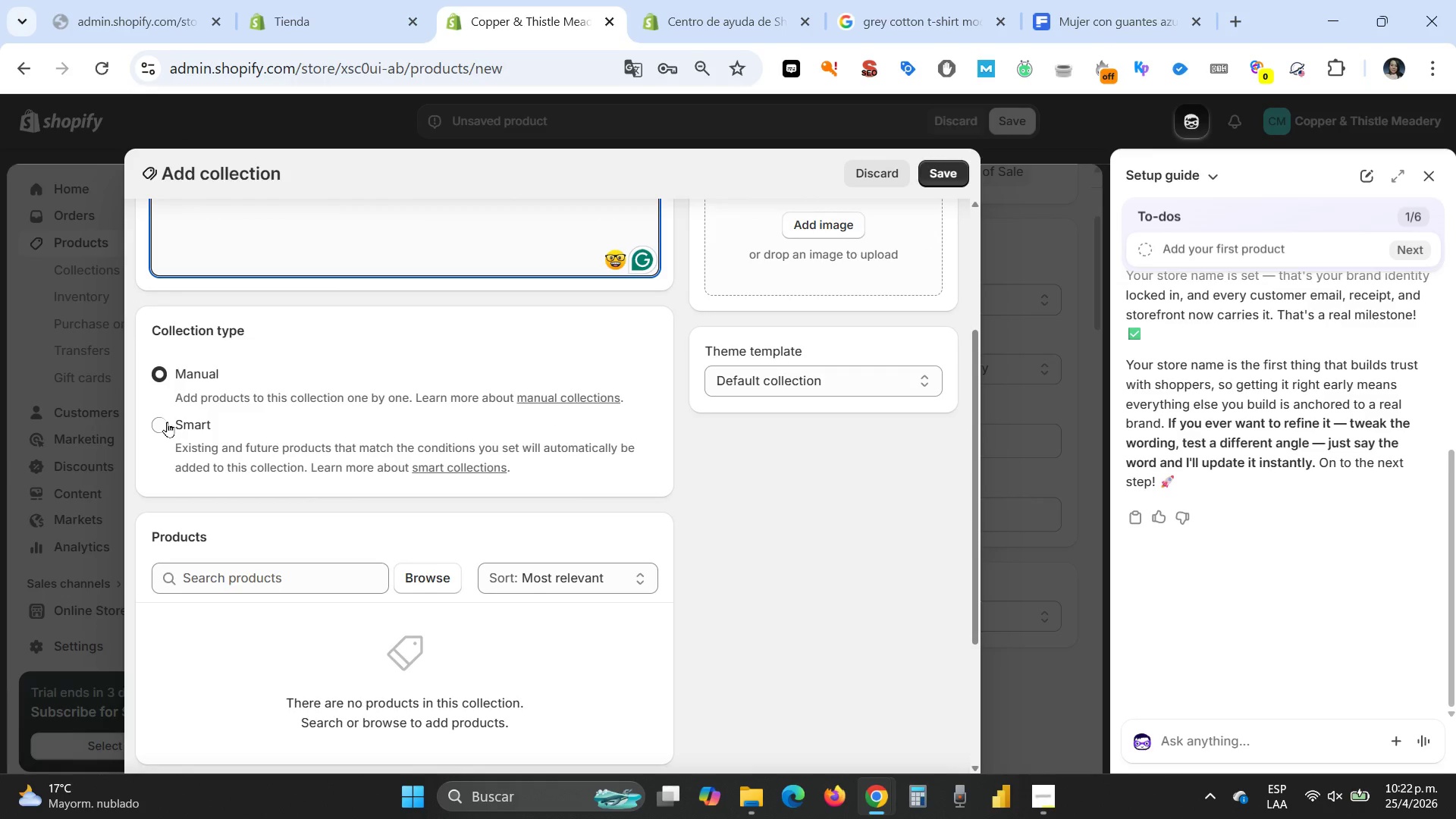 
left_click([165, 422])
 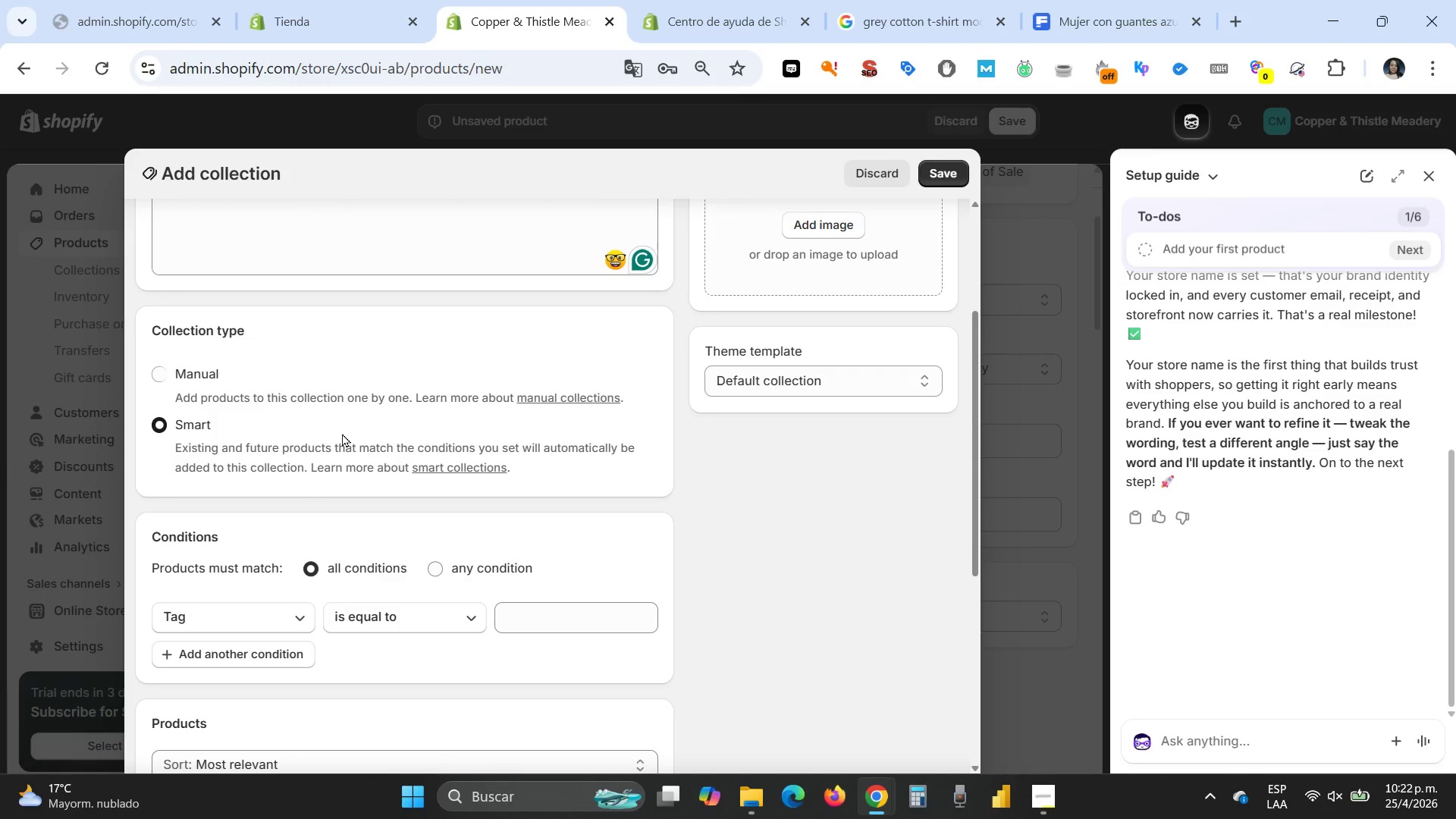 
wait(9.16)
 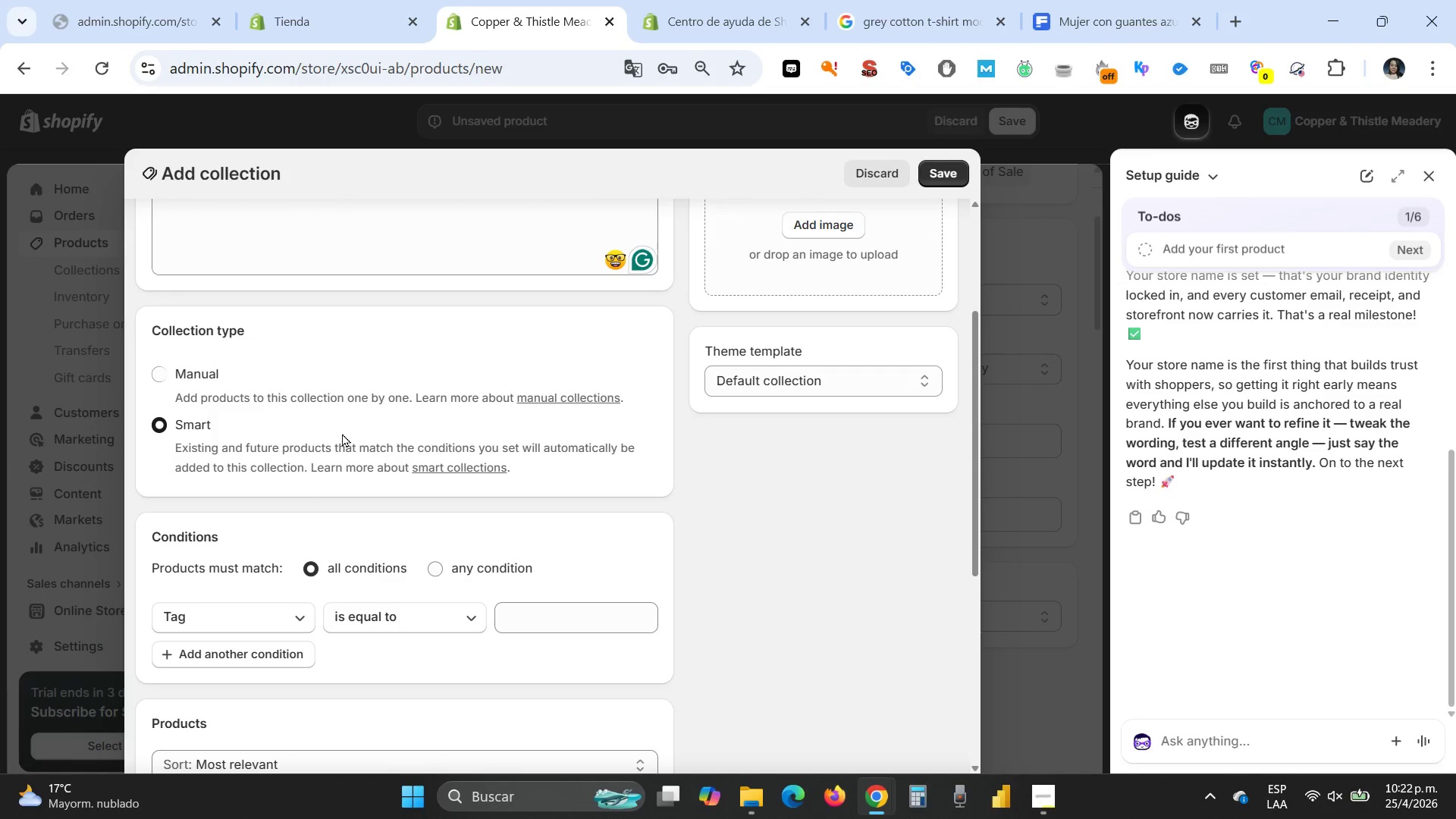 
left_click([535, 624])
 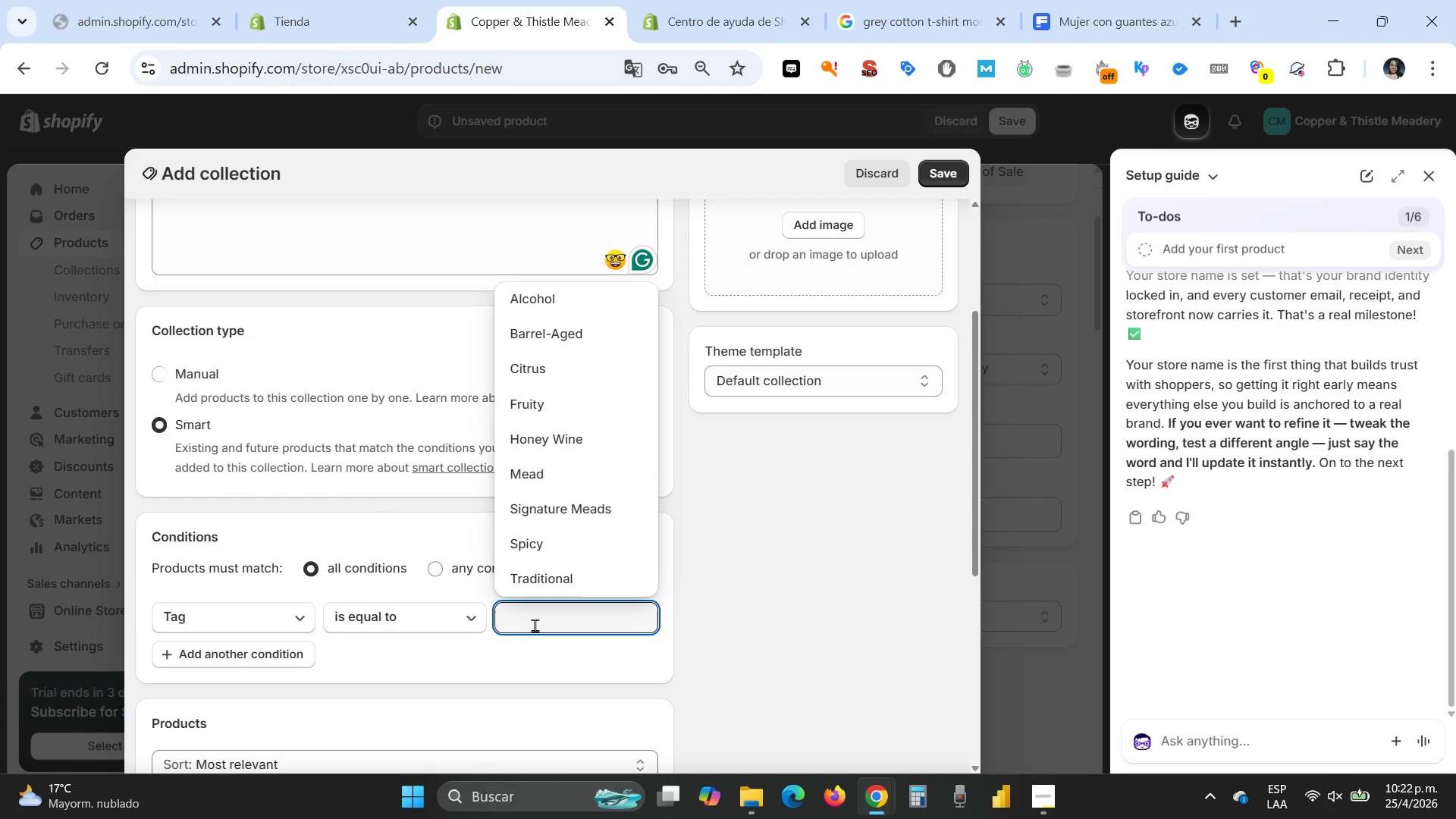 
type(Merchandise)
 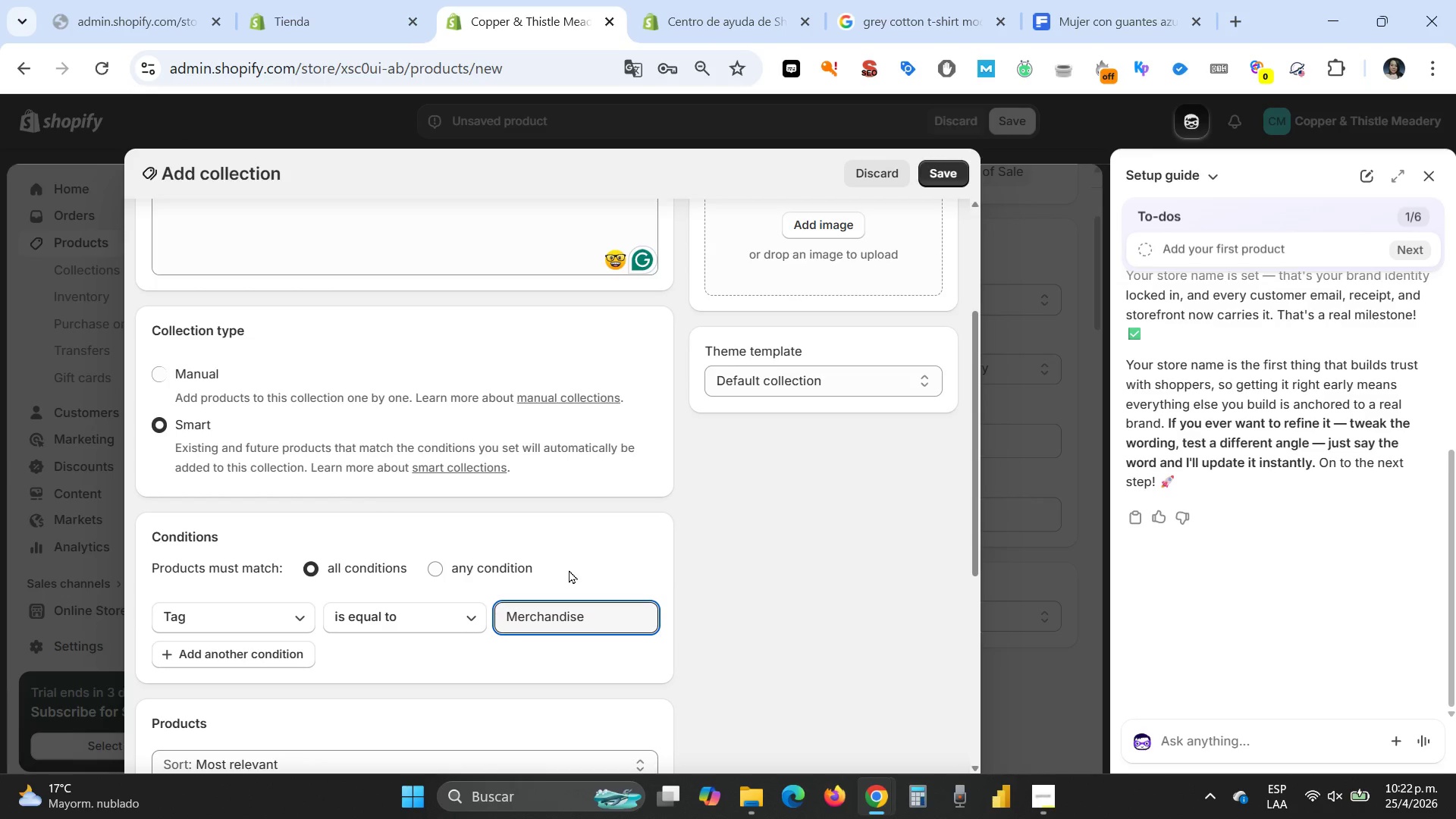 
scroll: coordinate [569, 570], scroll_direction: down, amount: 2.0
 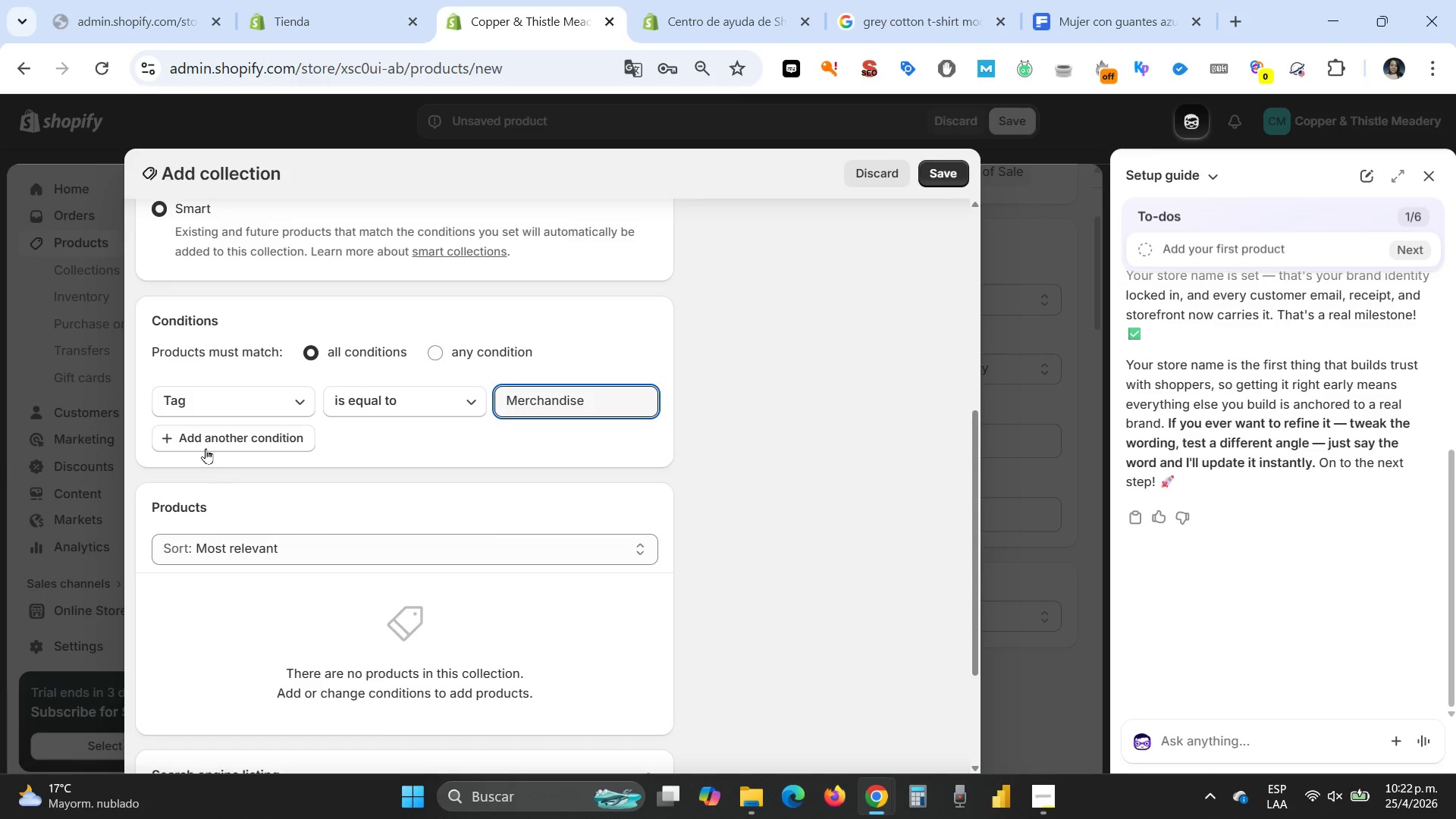 
left_click([207, 441])
 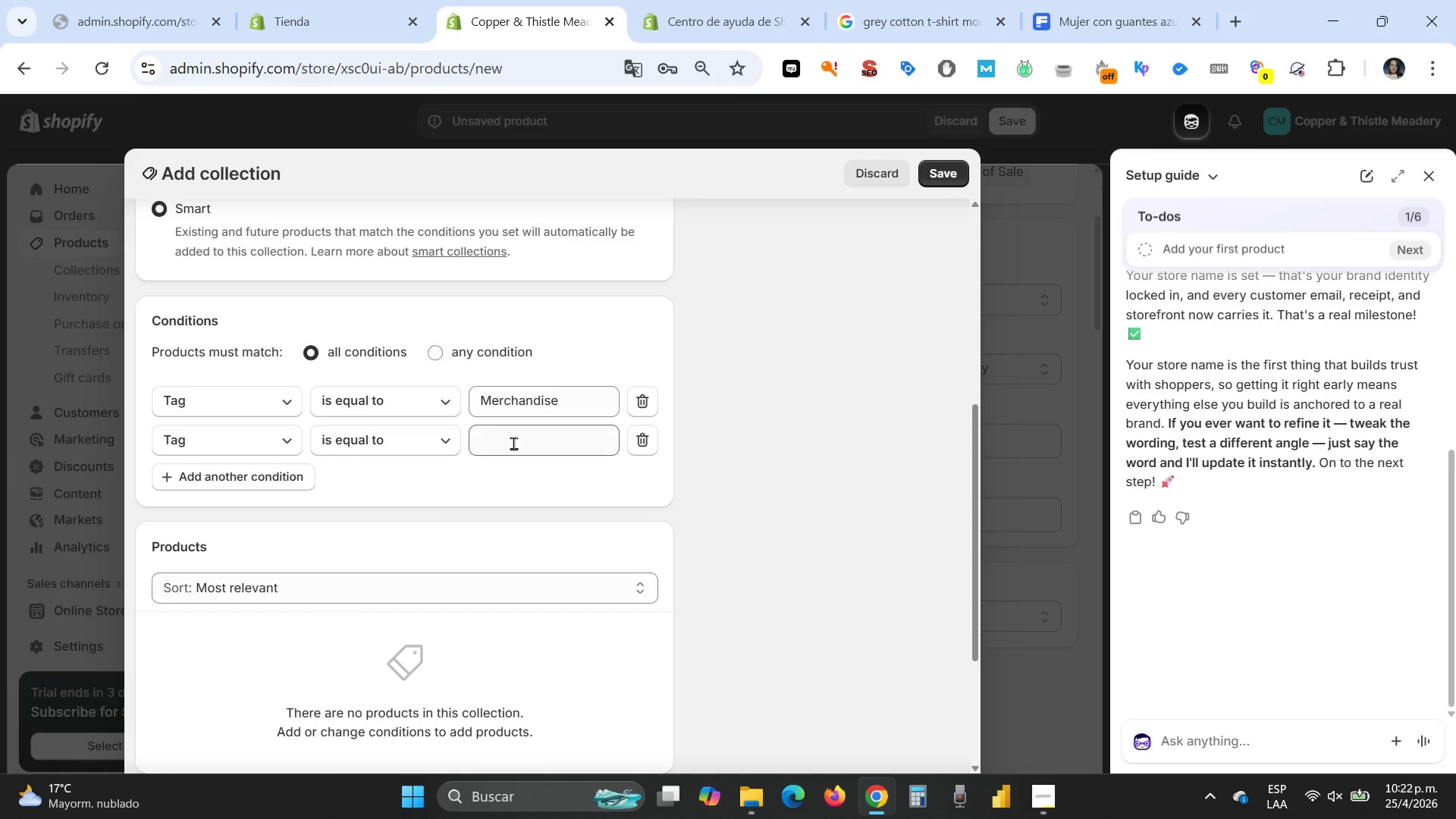 
left_click([516, 440])
 